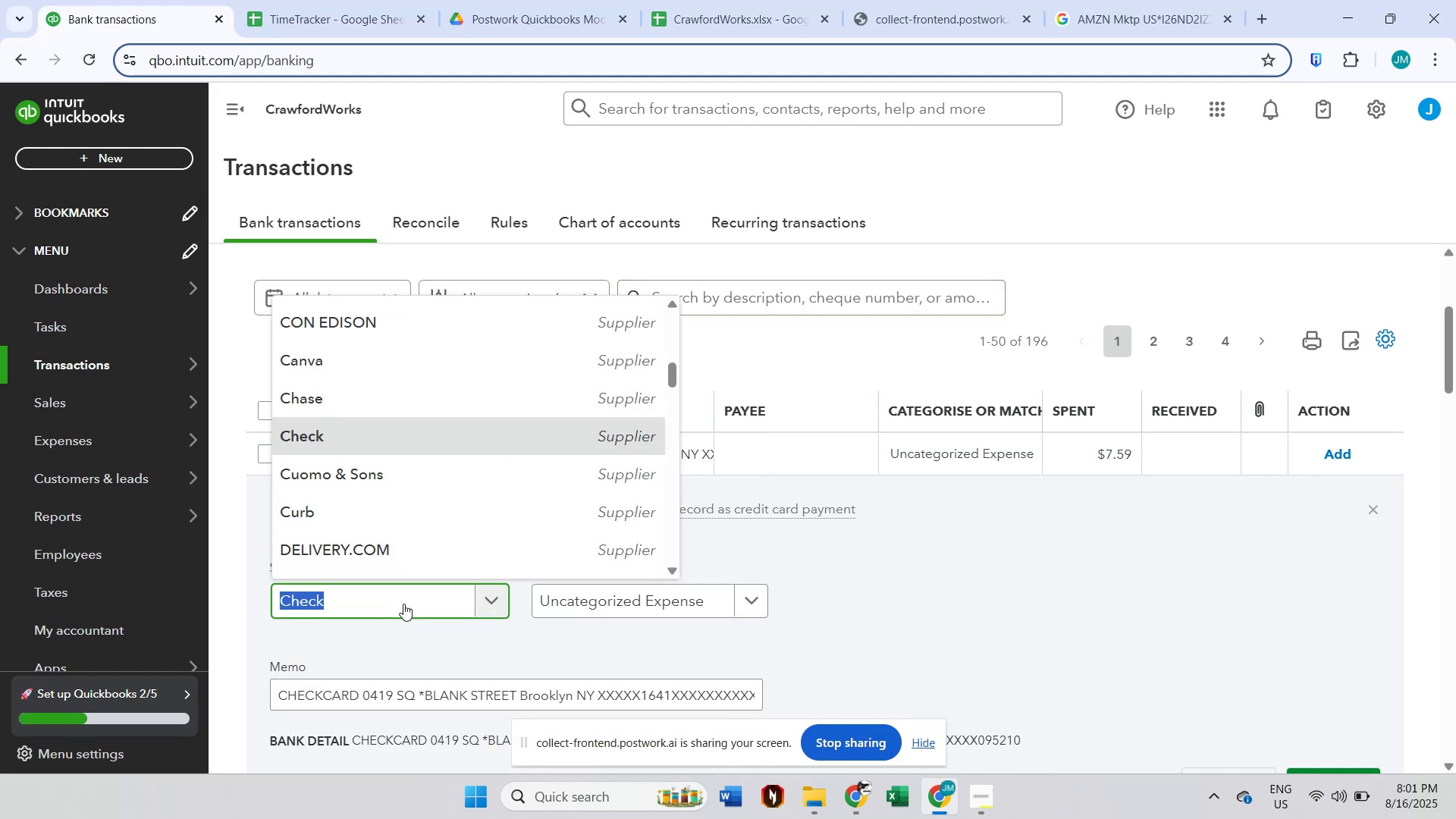 
type(blank street)
 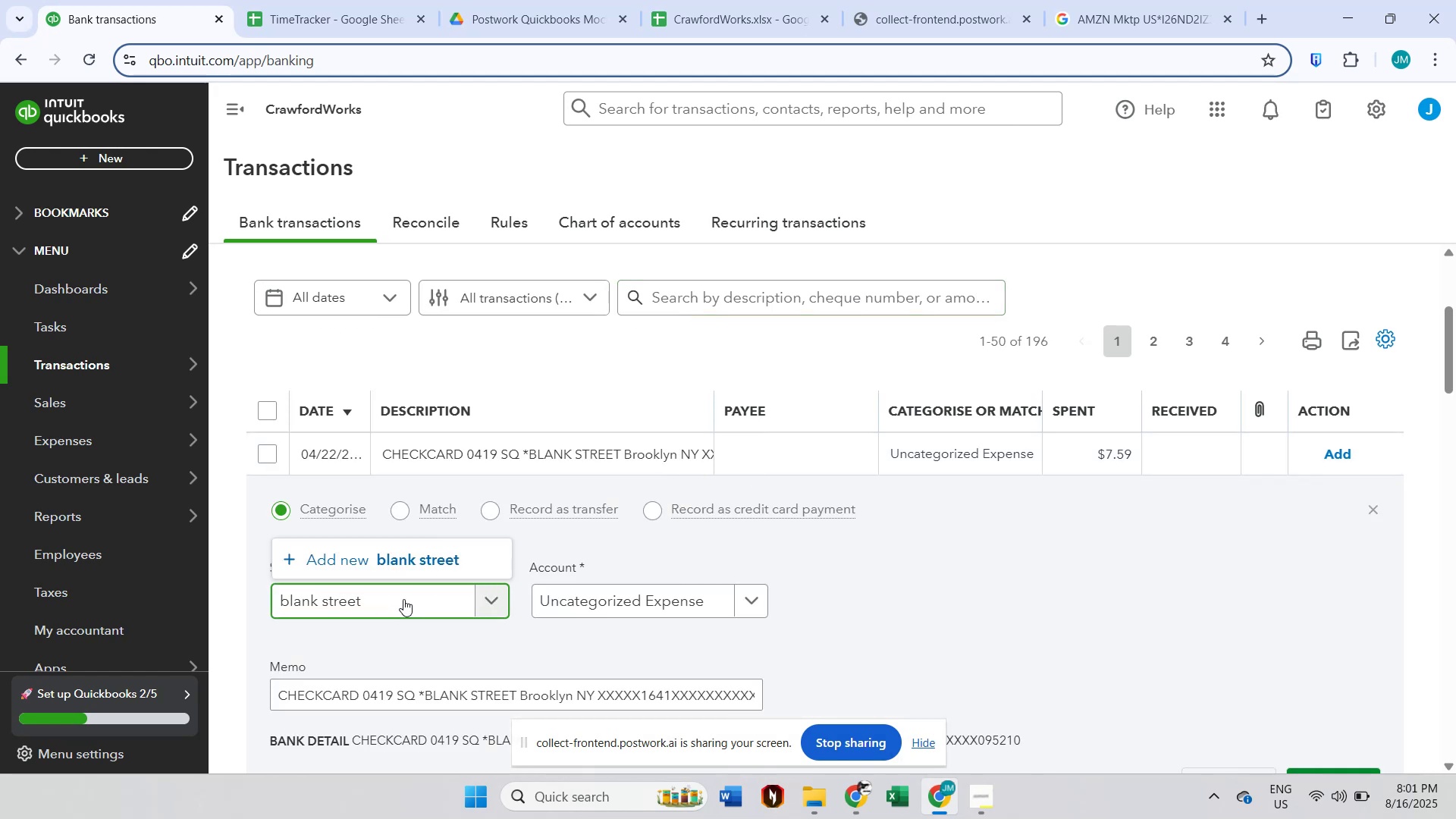 
left_click([412, 560])
 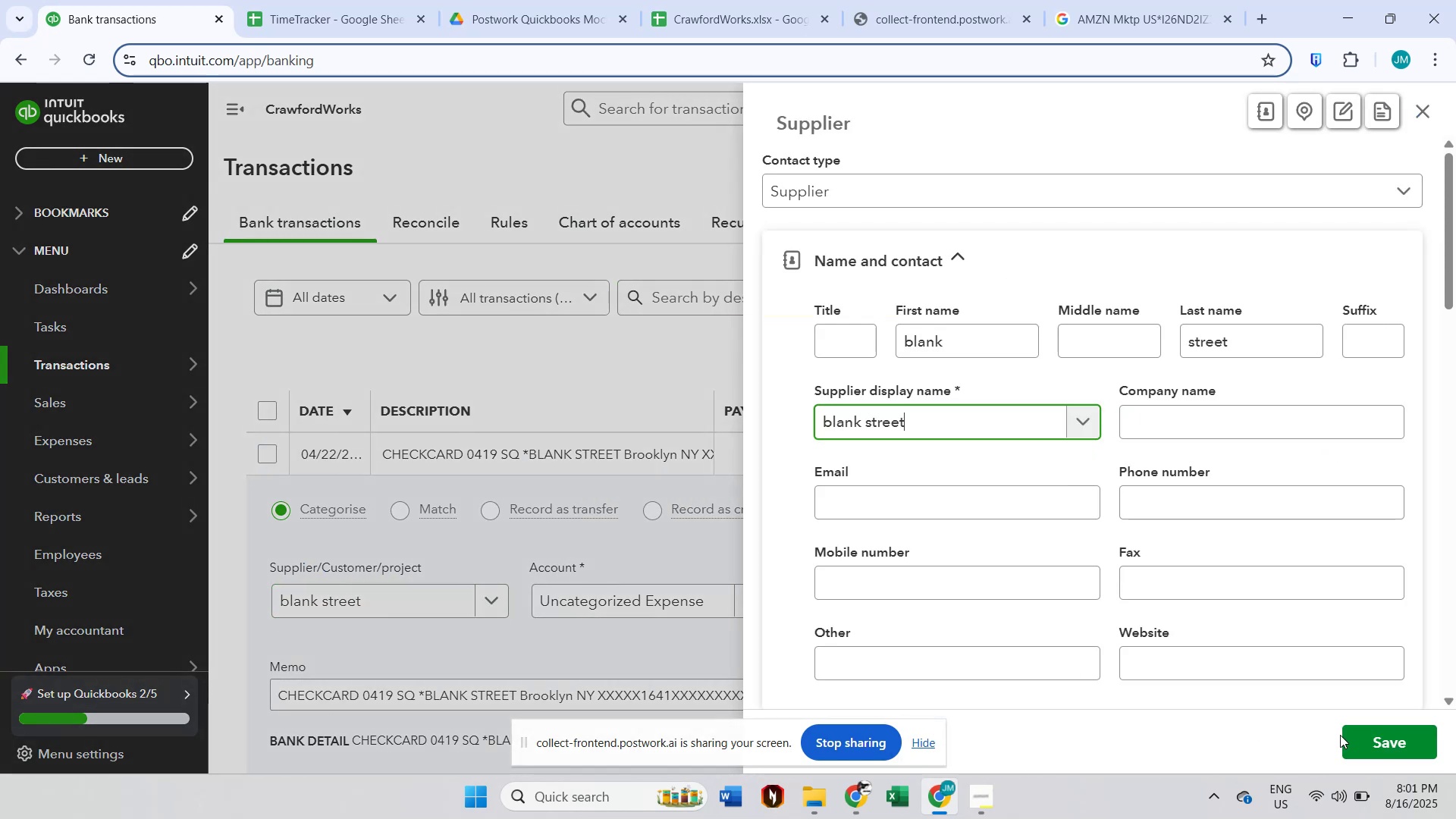 
left_click([1351, 736])
 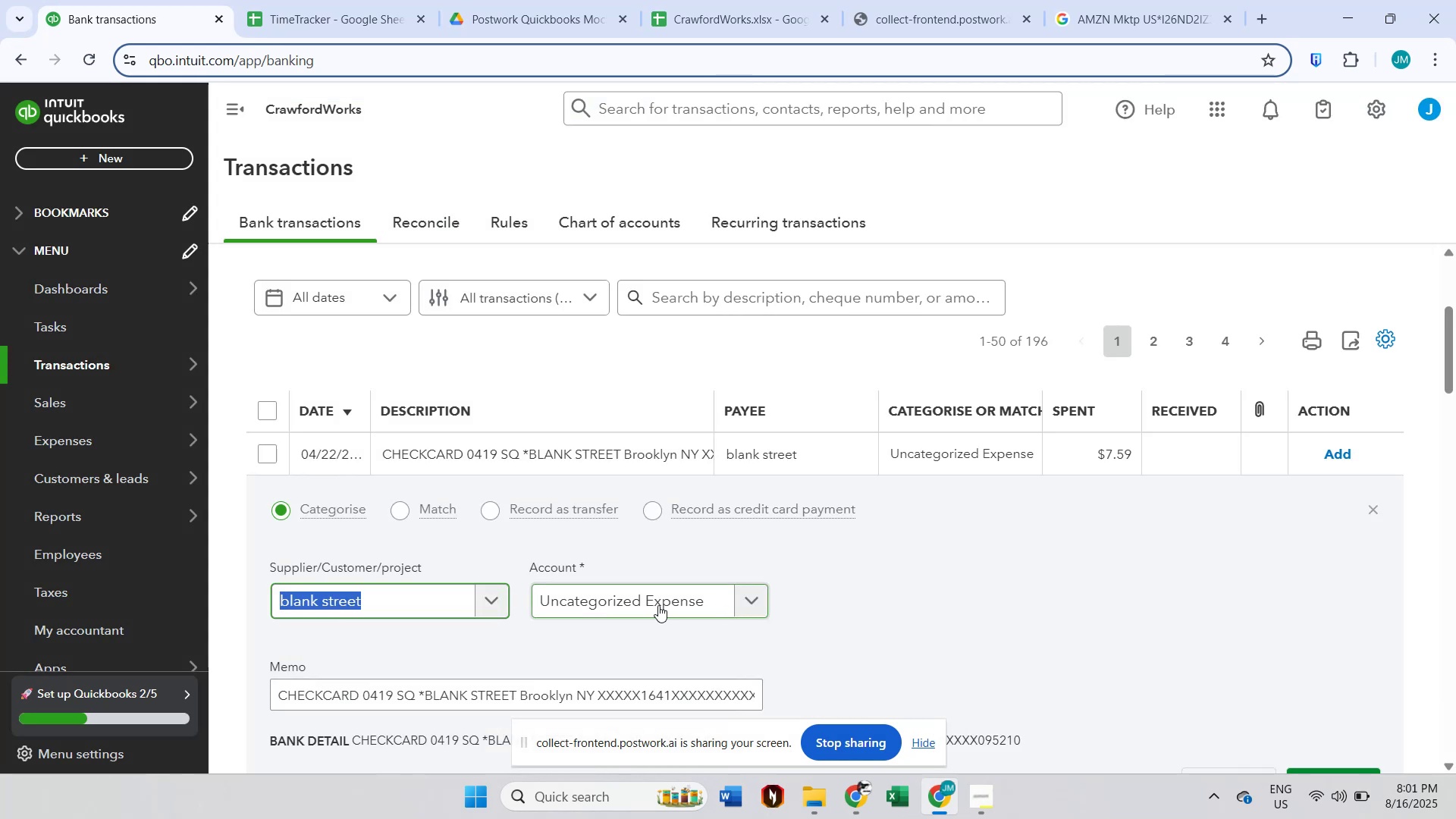 
left_click([658, 605])
 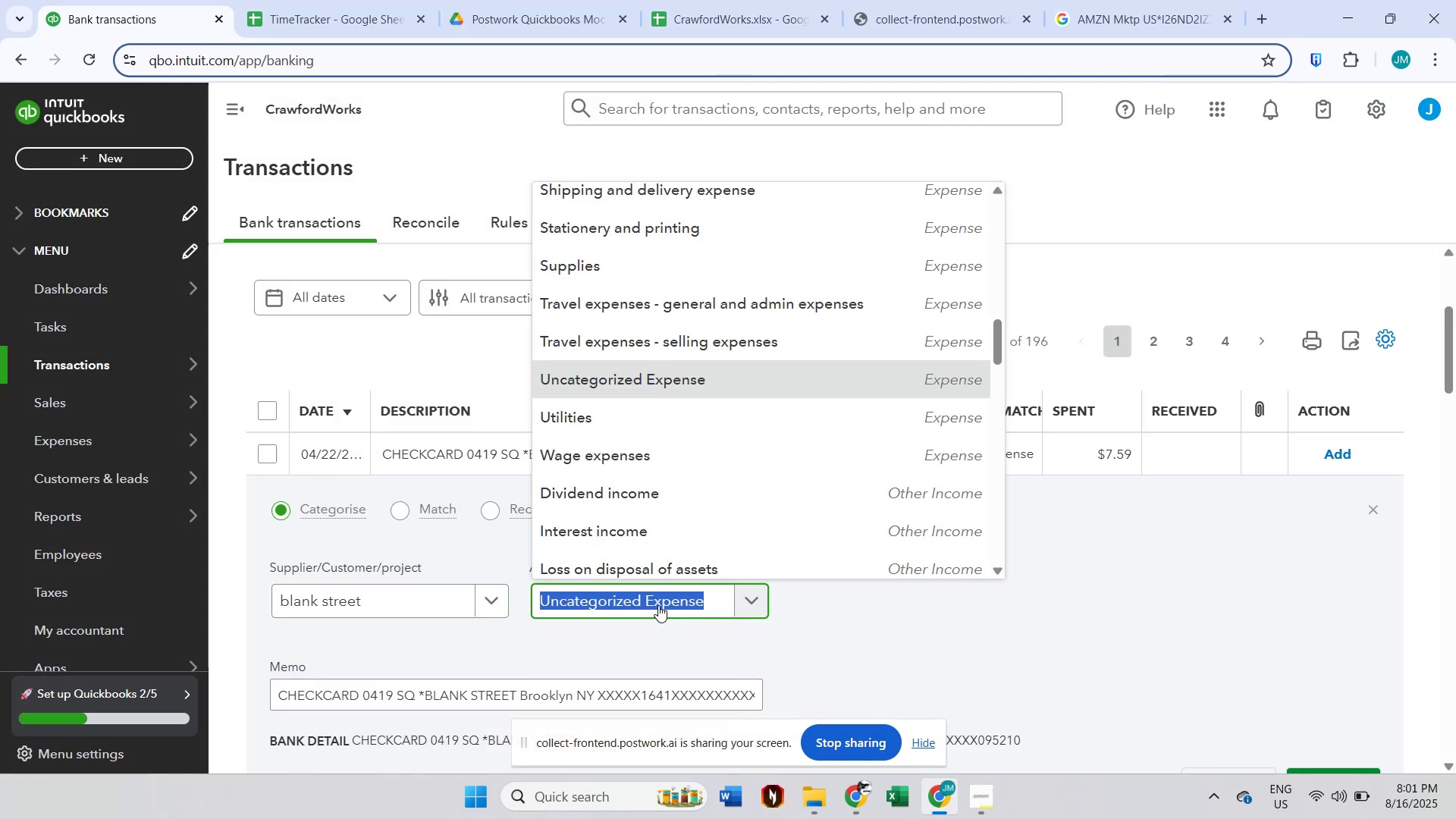 
type(meal)
 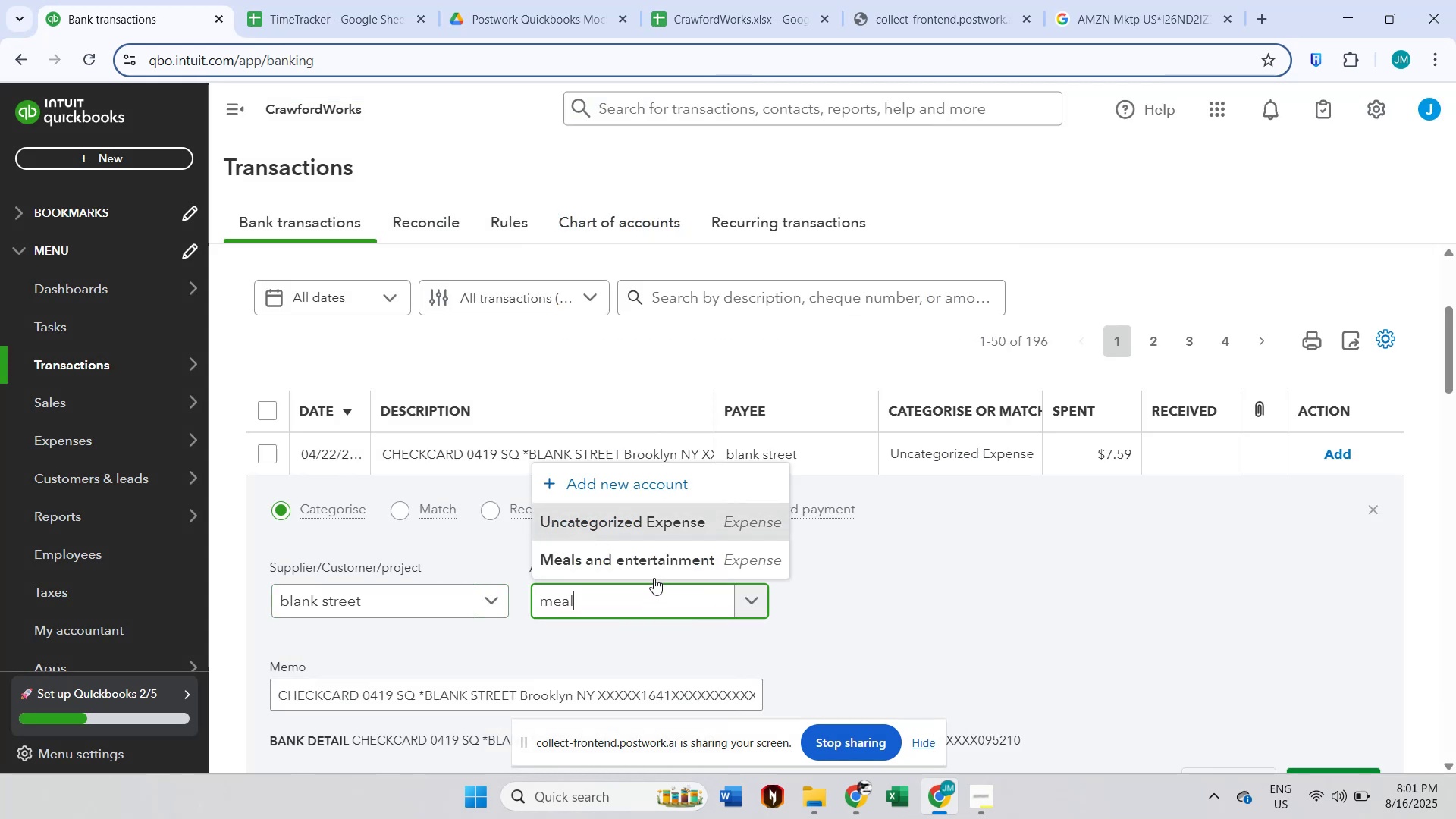 
left_click([658, 567])
 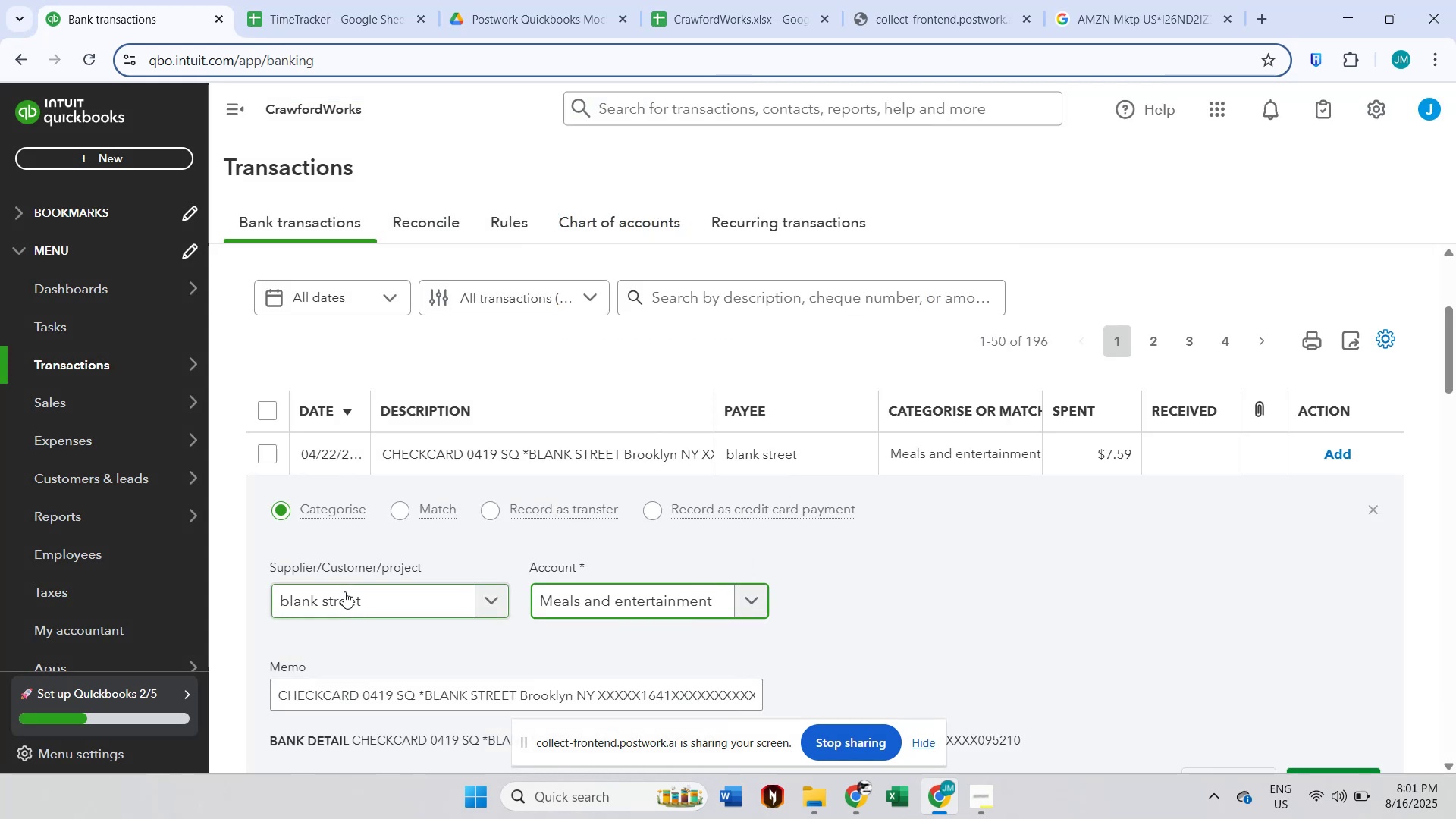 
double_click([344, 592])
 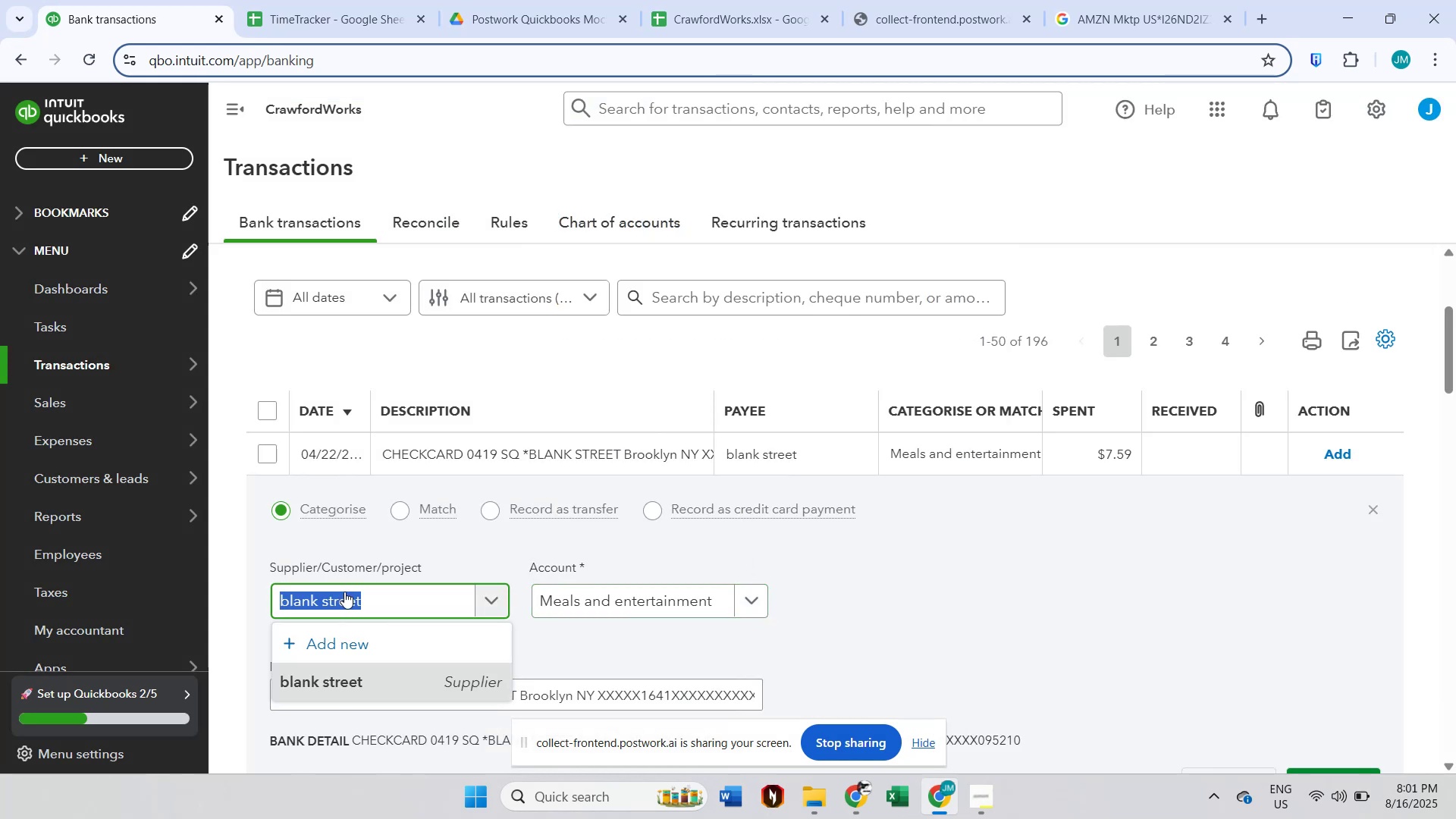 
key(Control+C)
 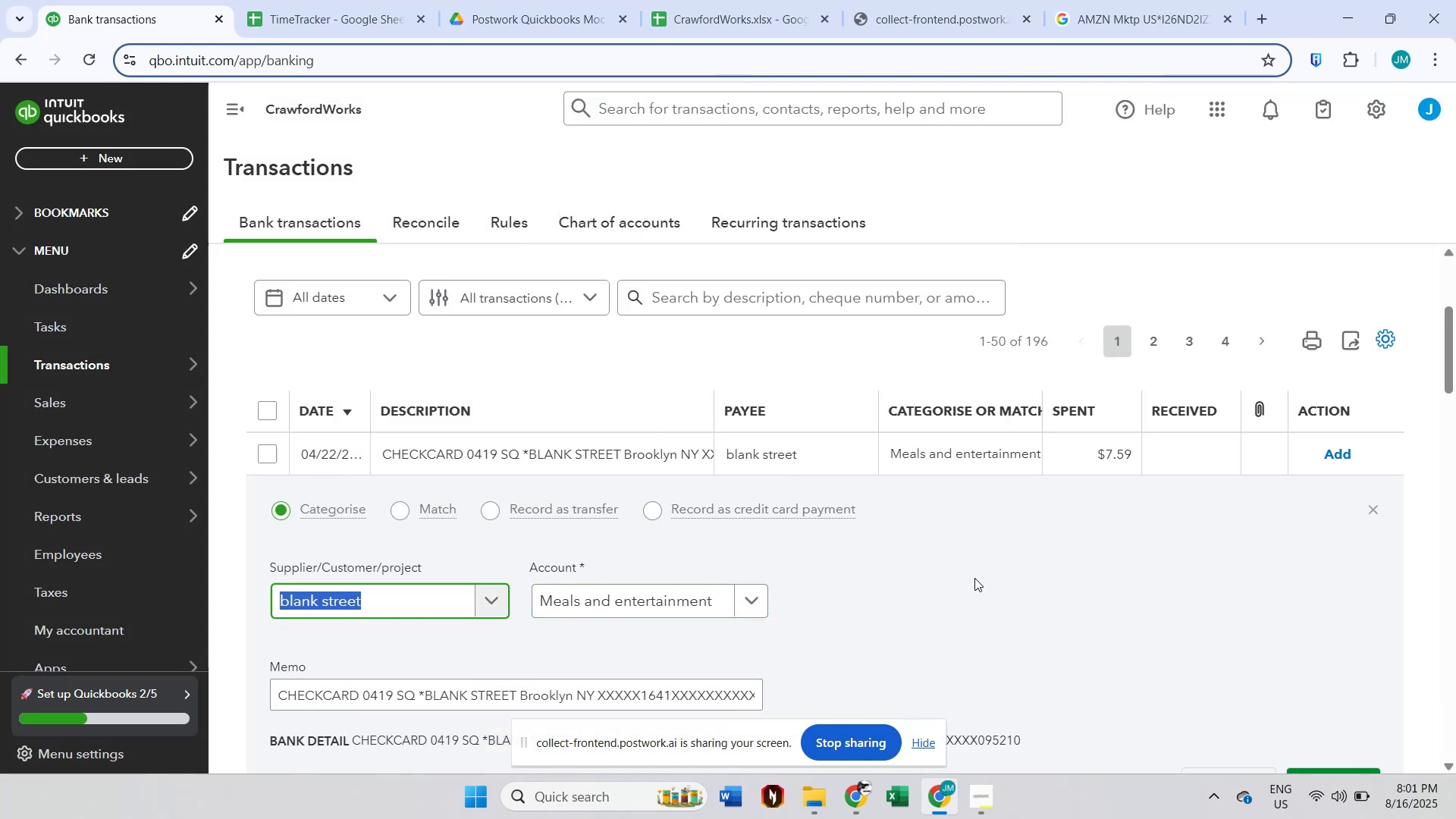 
scroll: coordinate [1138, 588], scroll_direction: down, amount: 2.0
 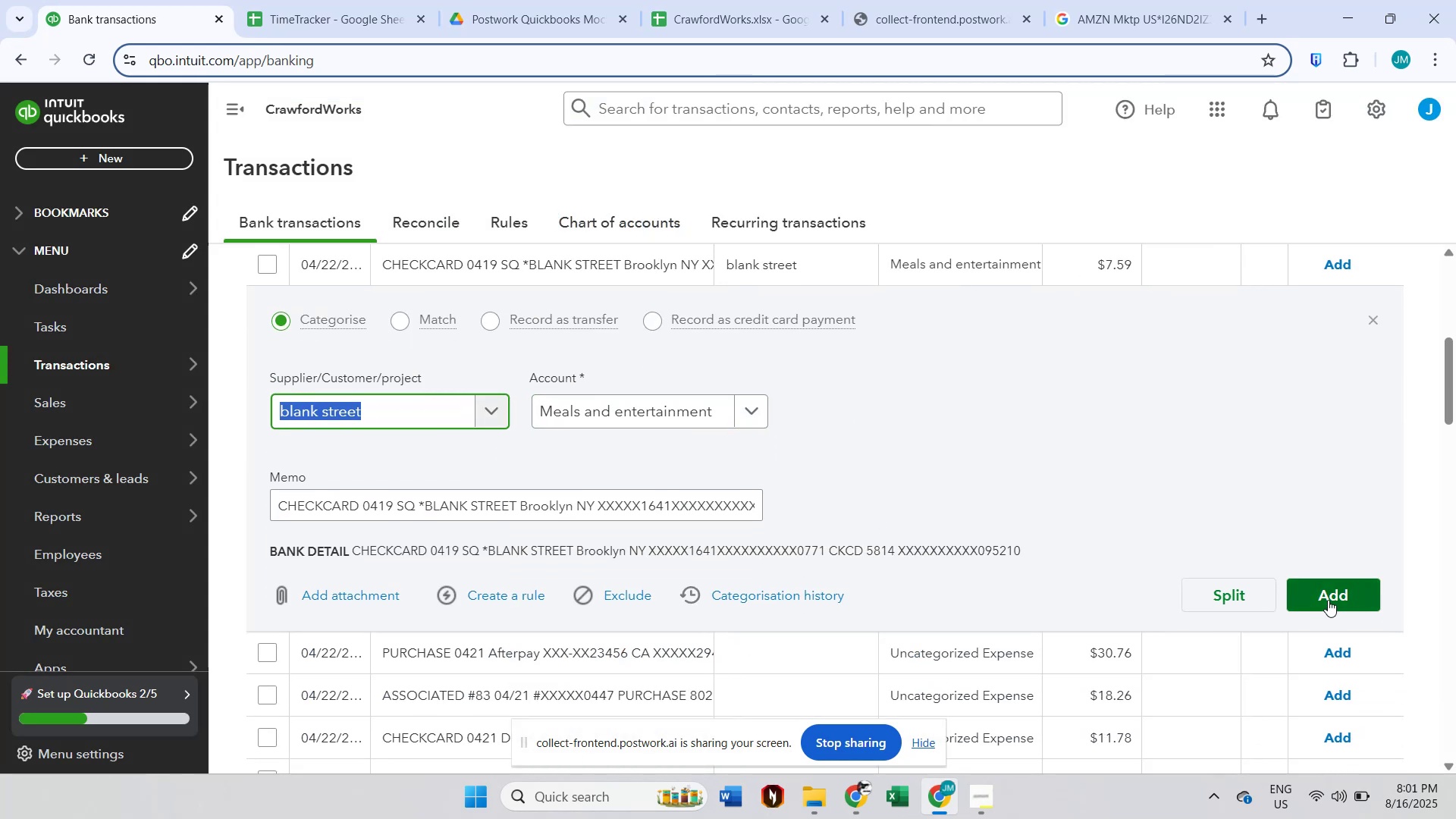 
left_click([1328, 600])
 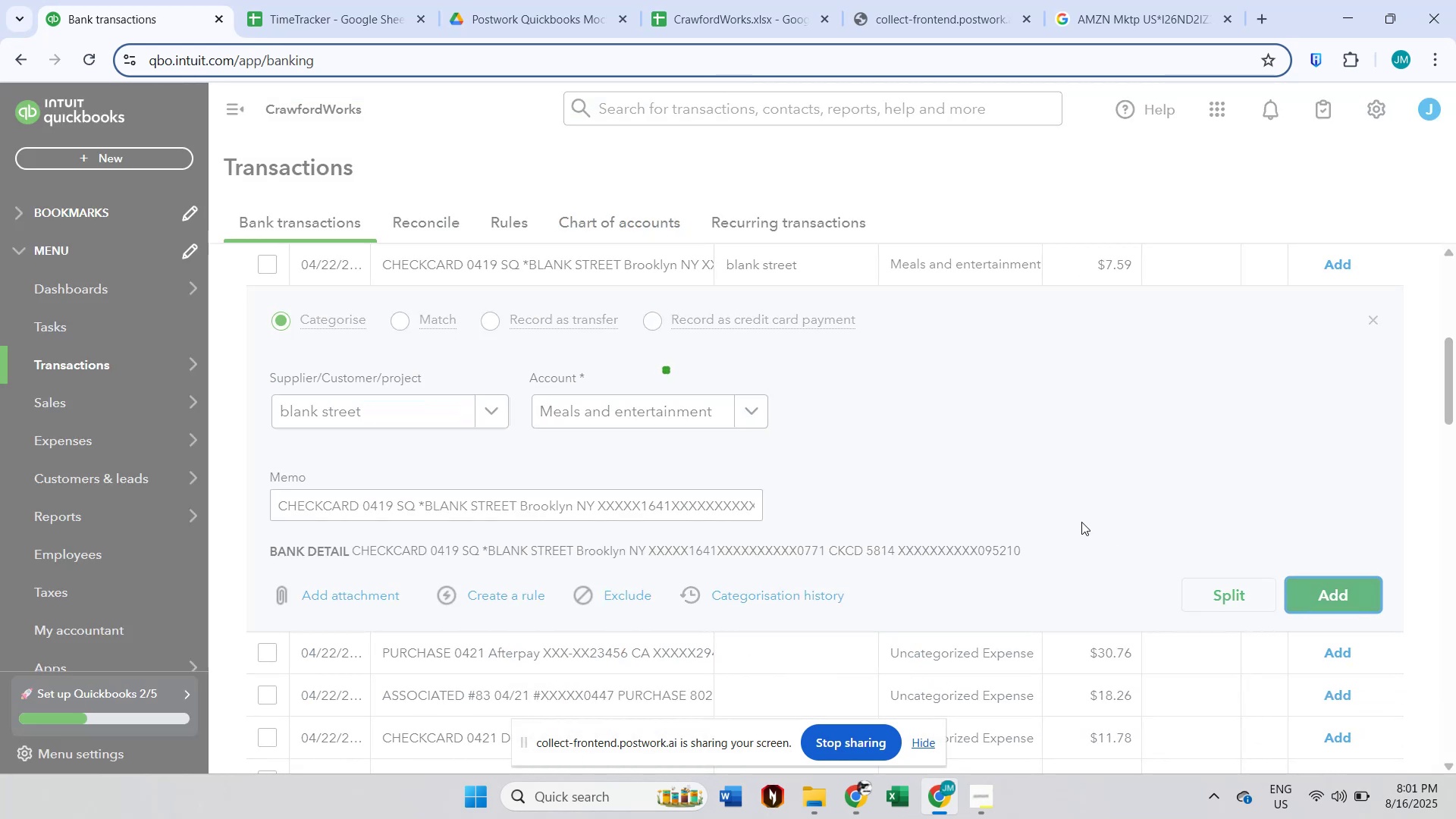 
scroll: coordinate [821, 366], scroll_direction: up, amount: 5.0
 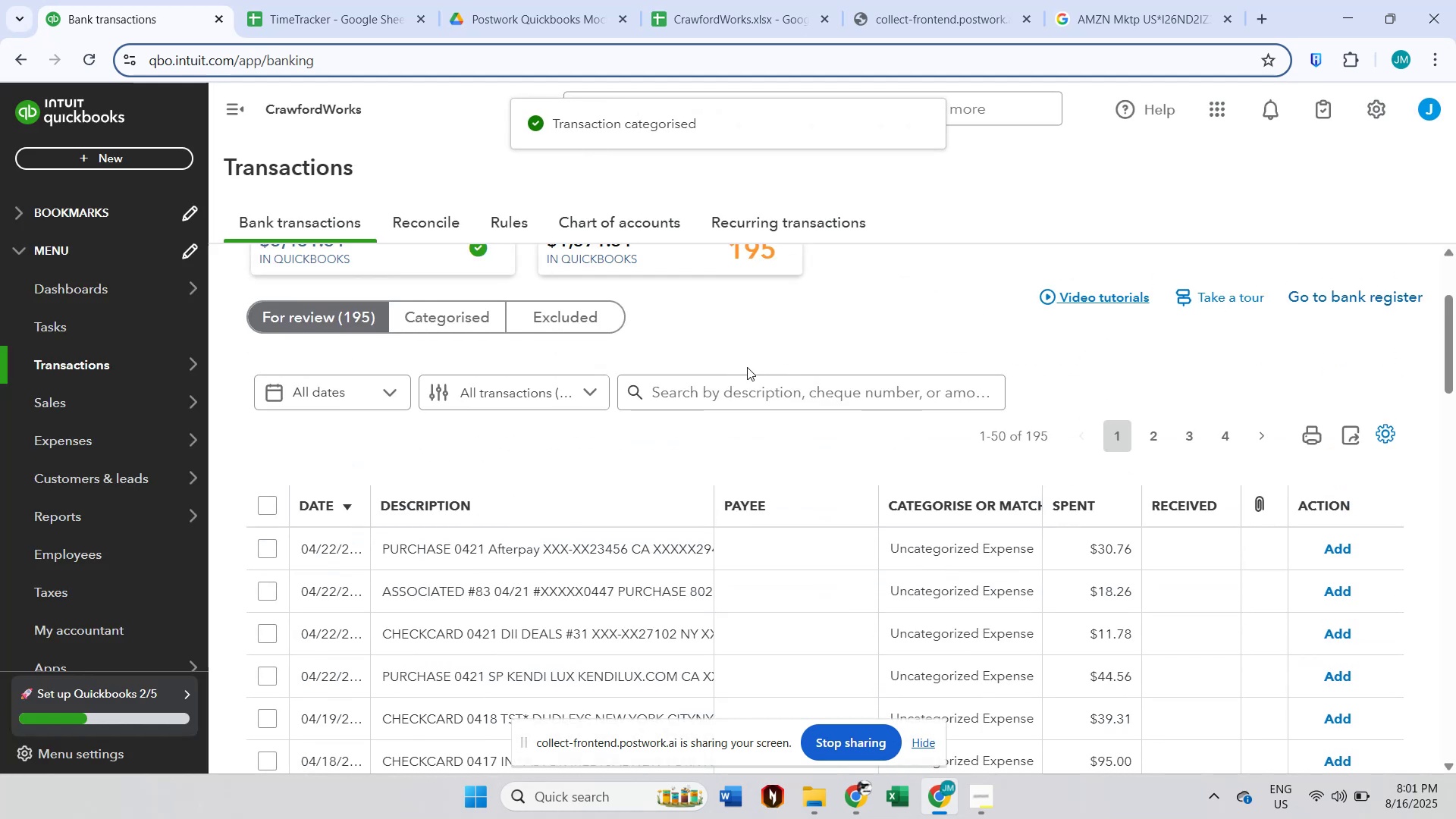 
left_click([739, 386])
 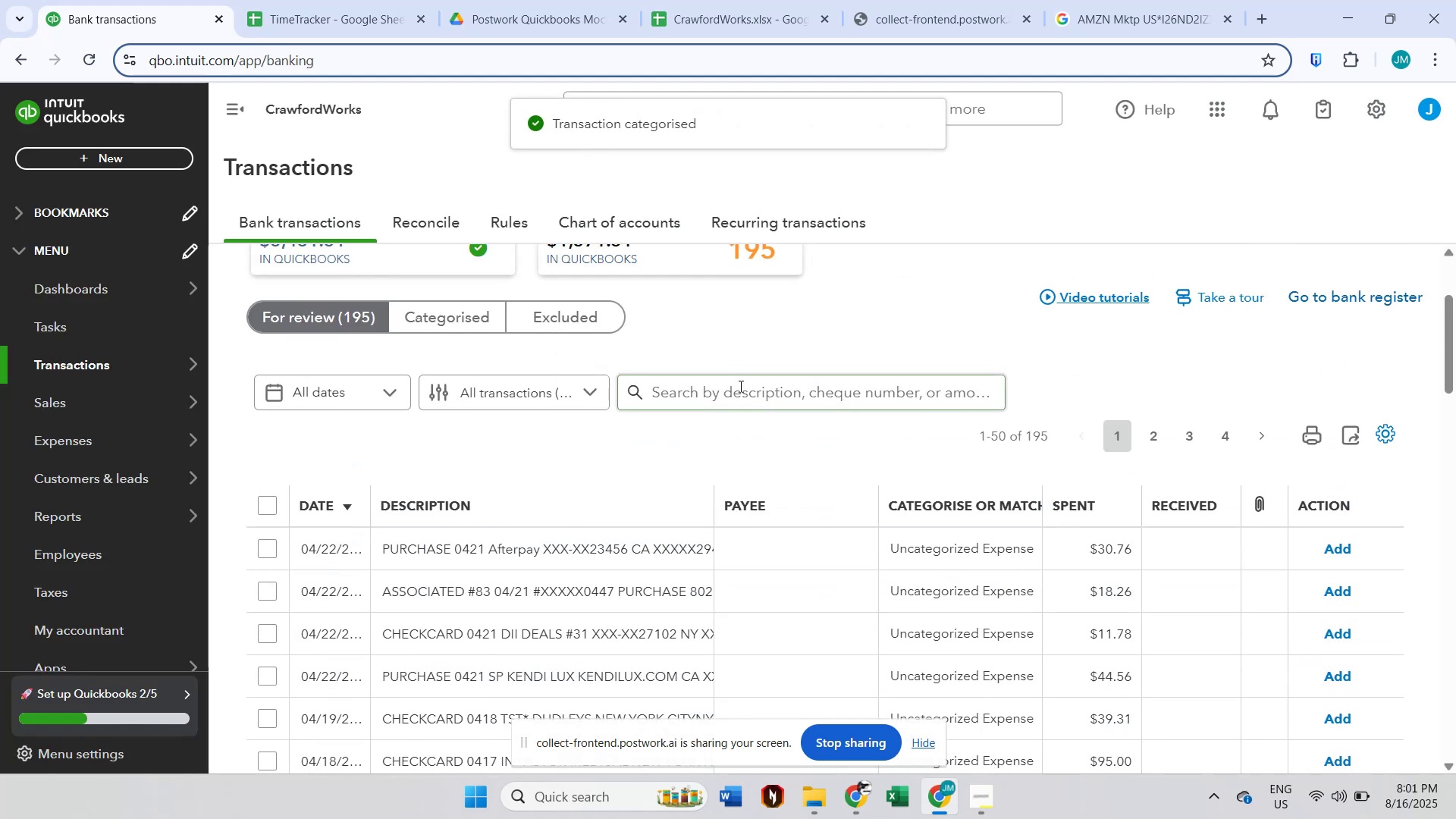 
key(Control+ControlLeft)
 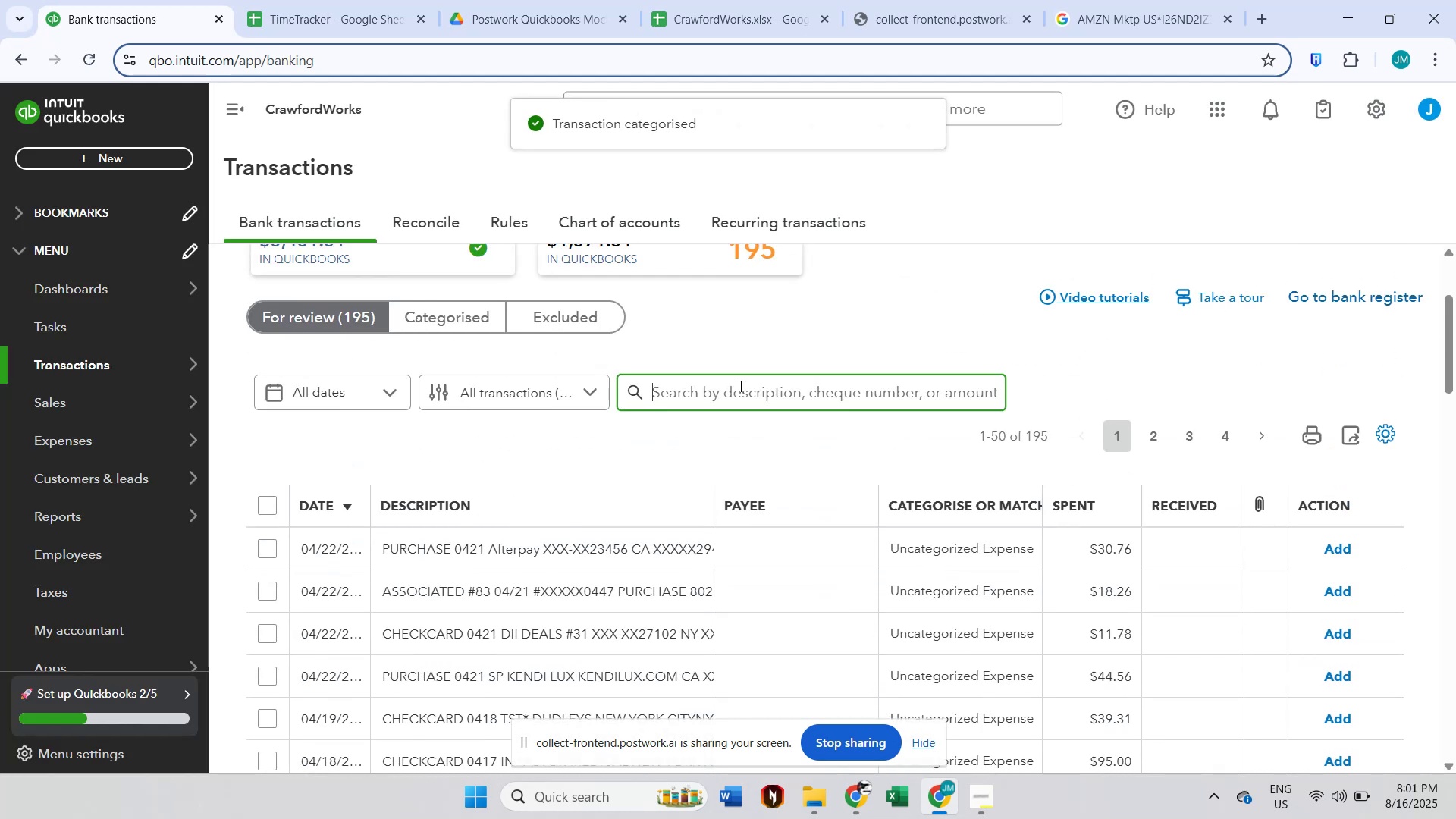 
key(Control+V)
 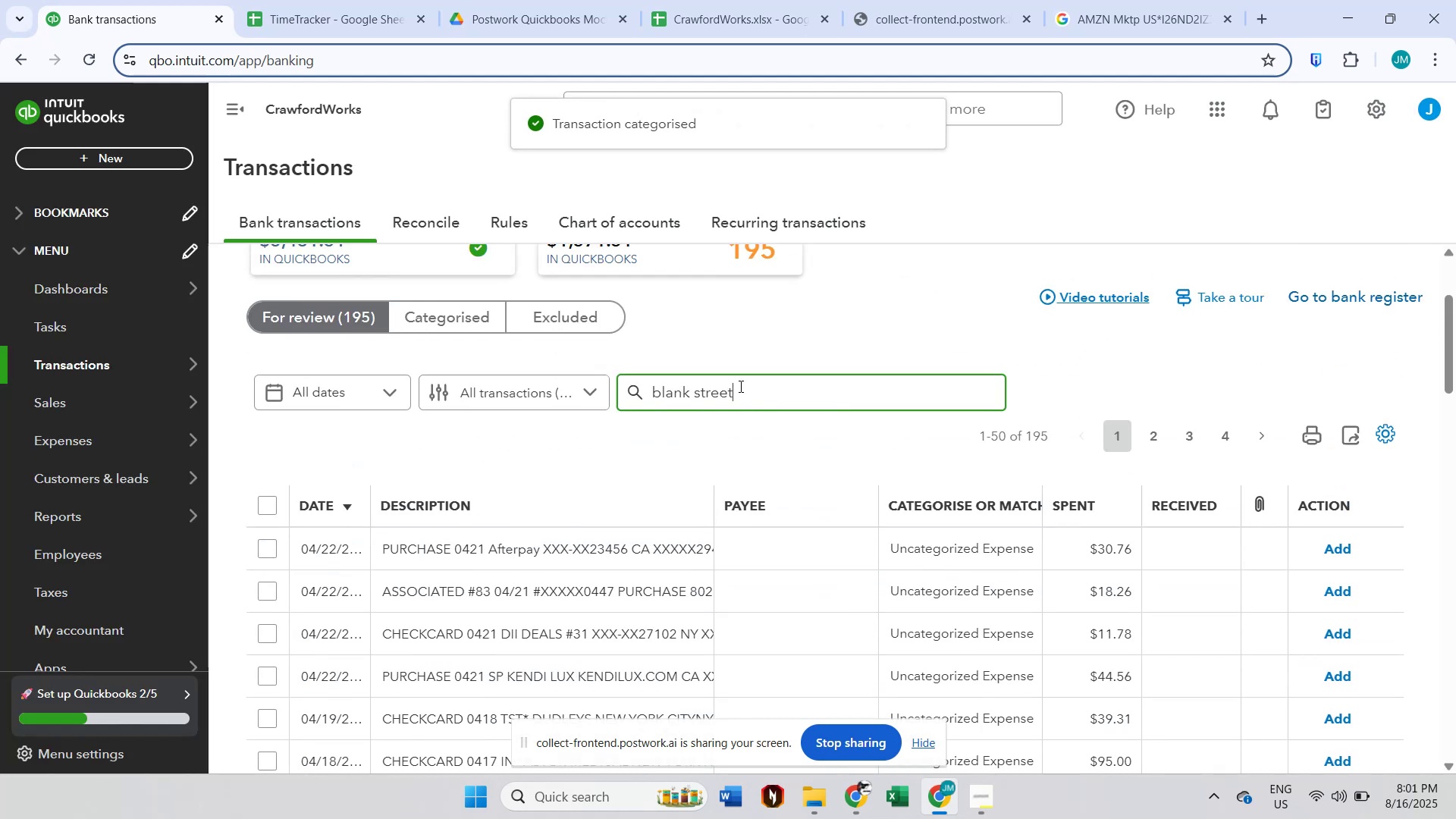 
key(Enter)
 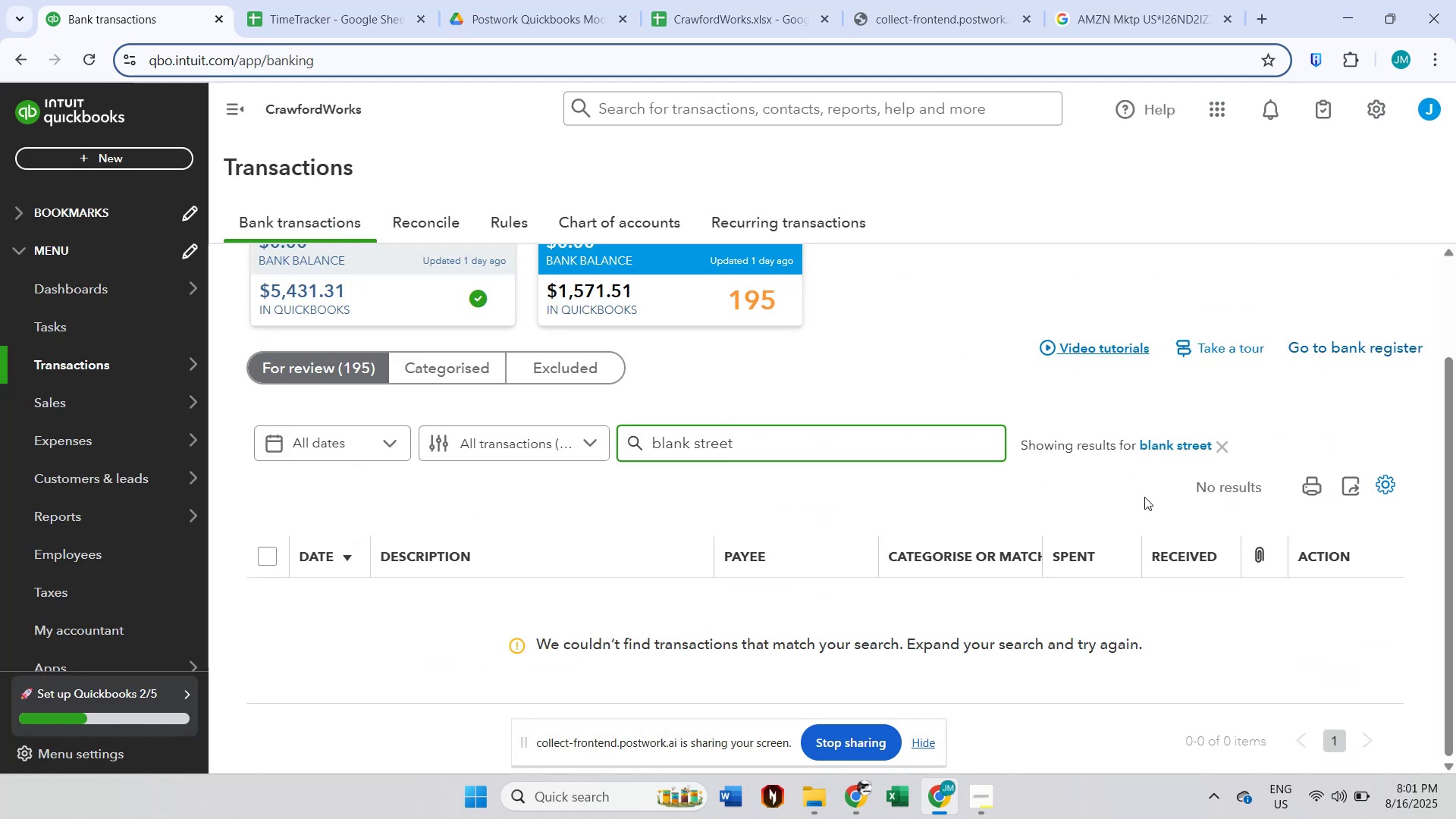 
left_click([1222, 450])
 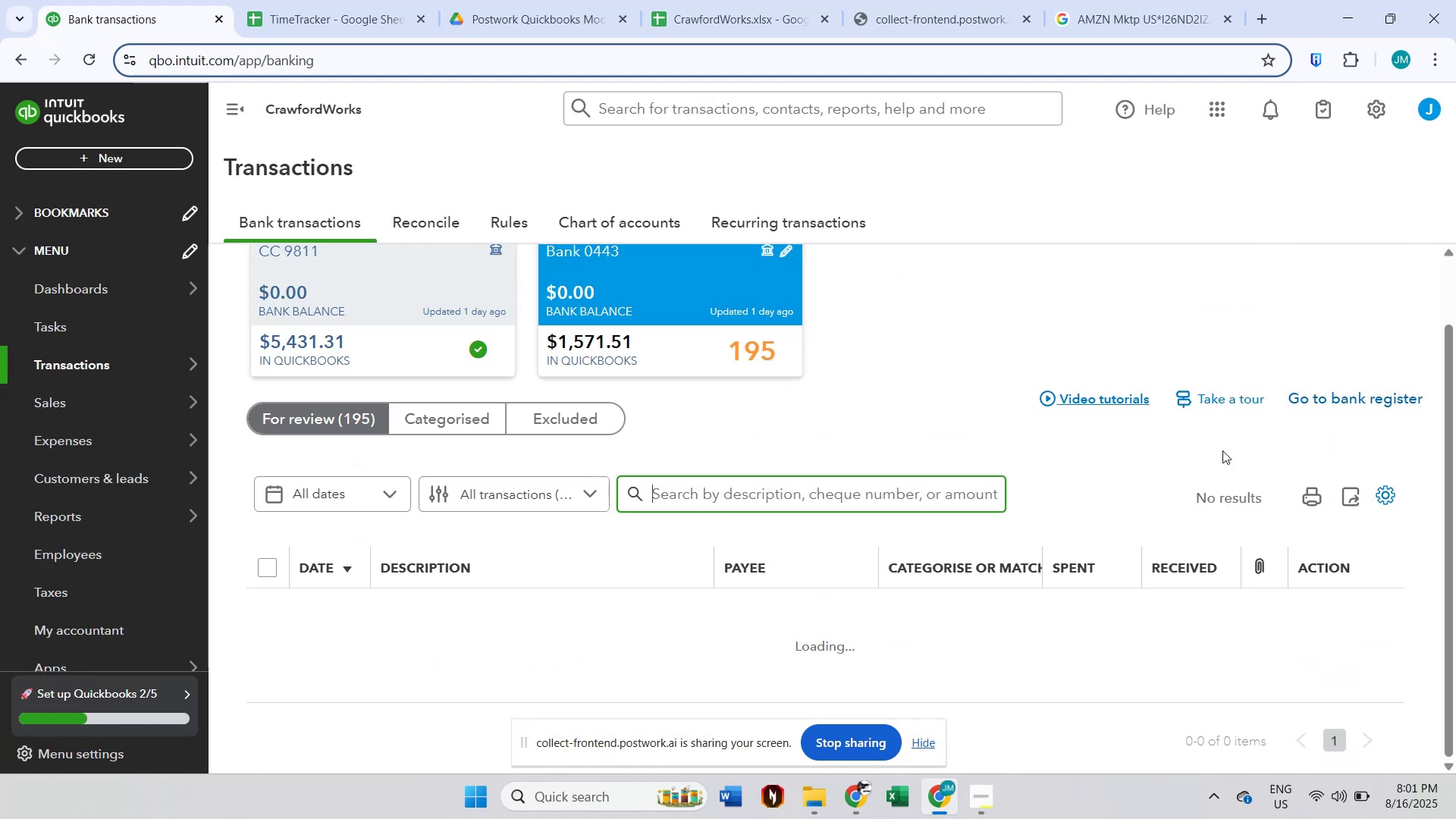 
scroll: coordinate [1090, 450], scroll_direction: down, amount: 4.0
 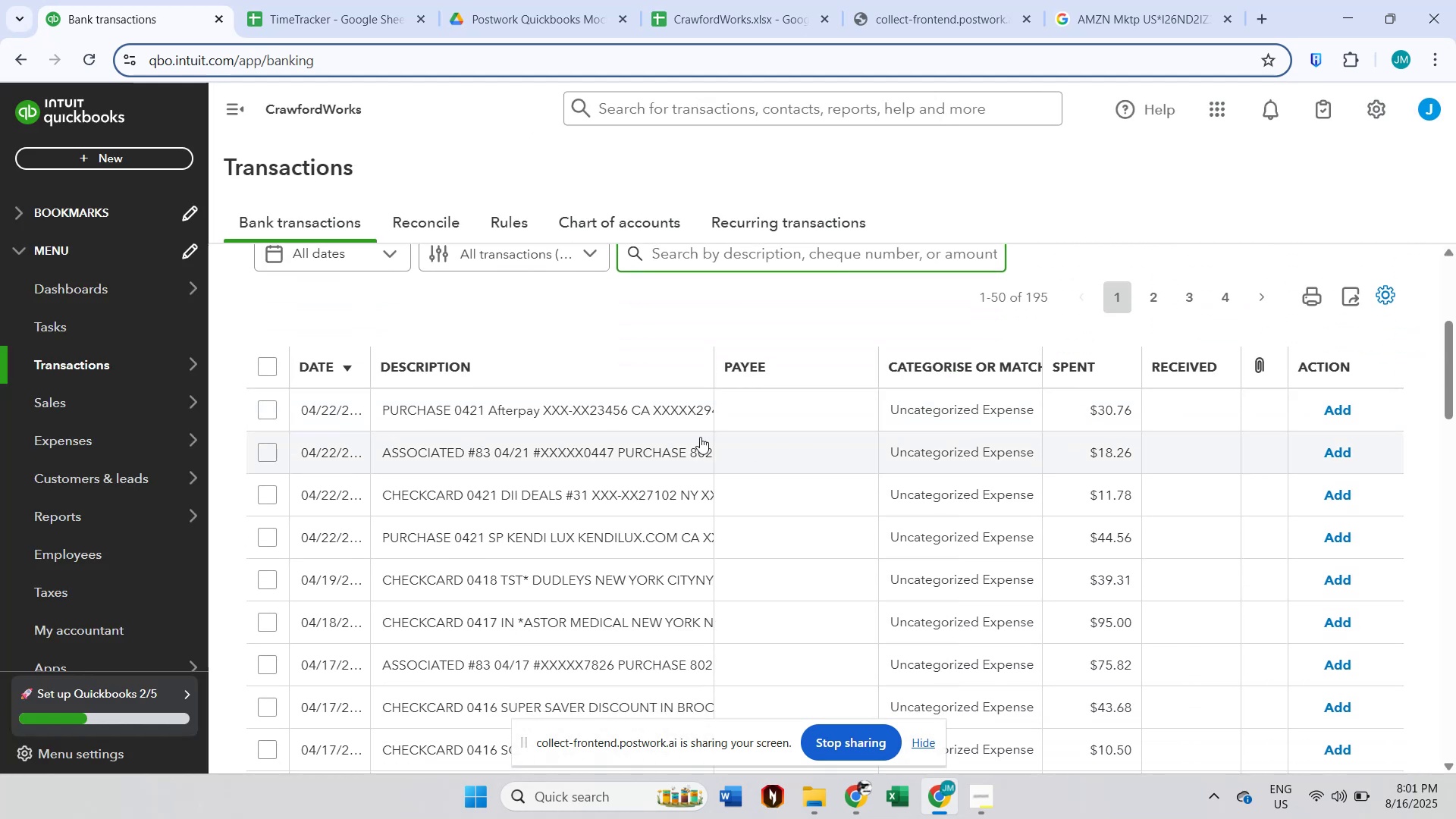 
left_click([615, 420])
 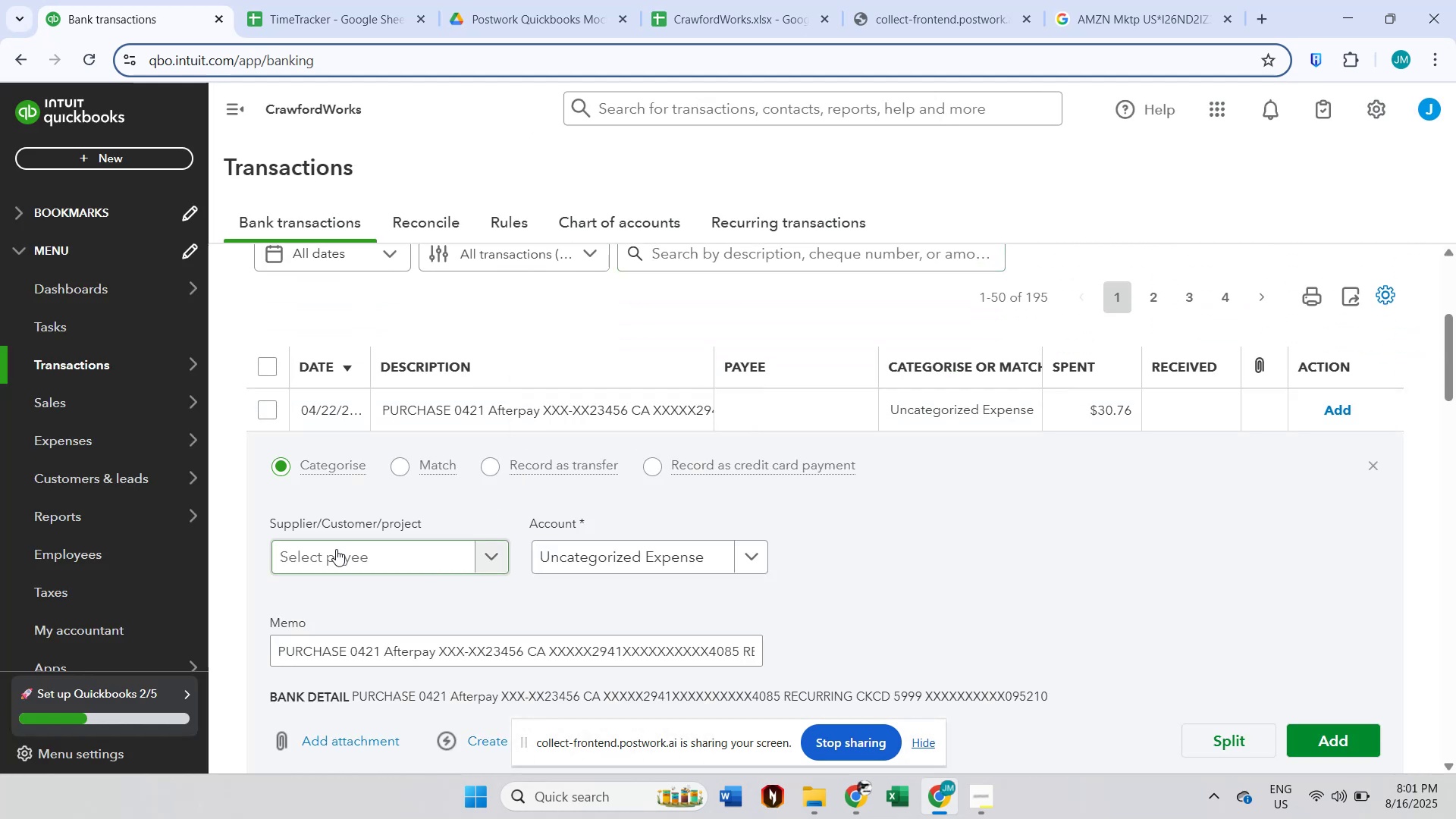 
left_click([359, 557])
 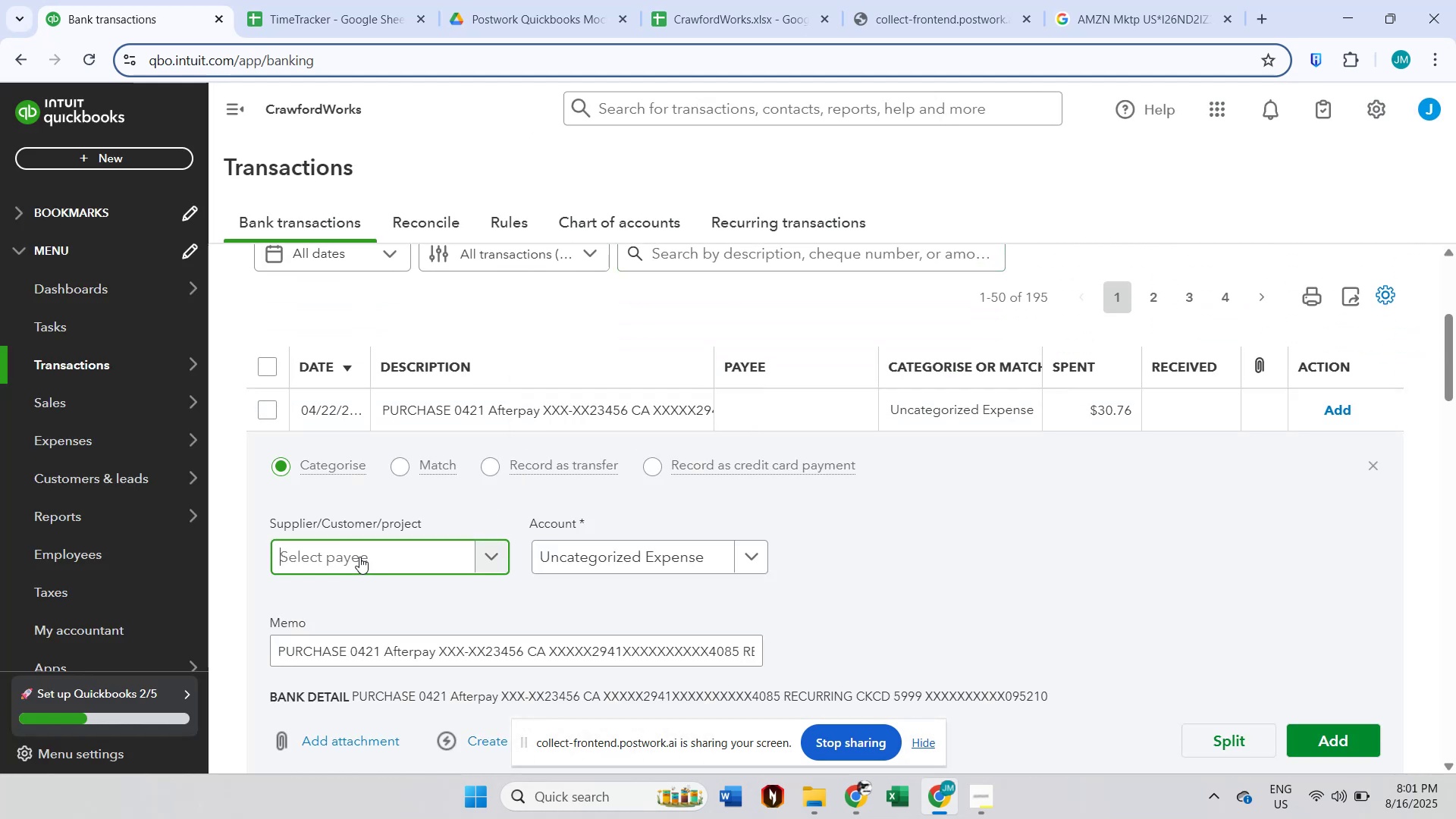 
type(afterpay)
 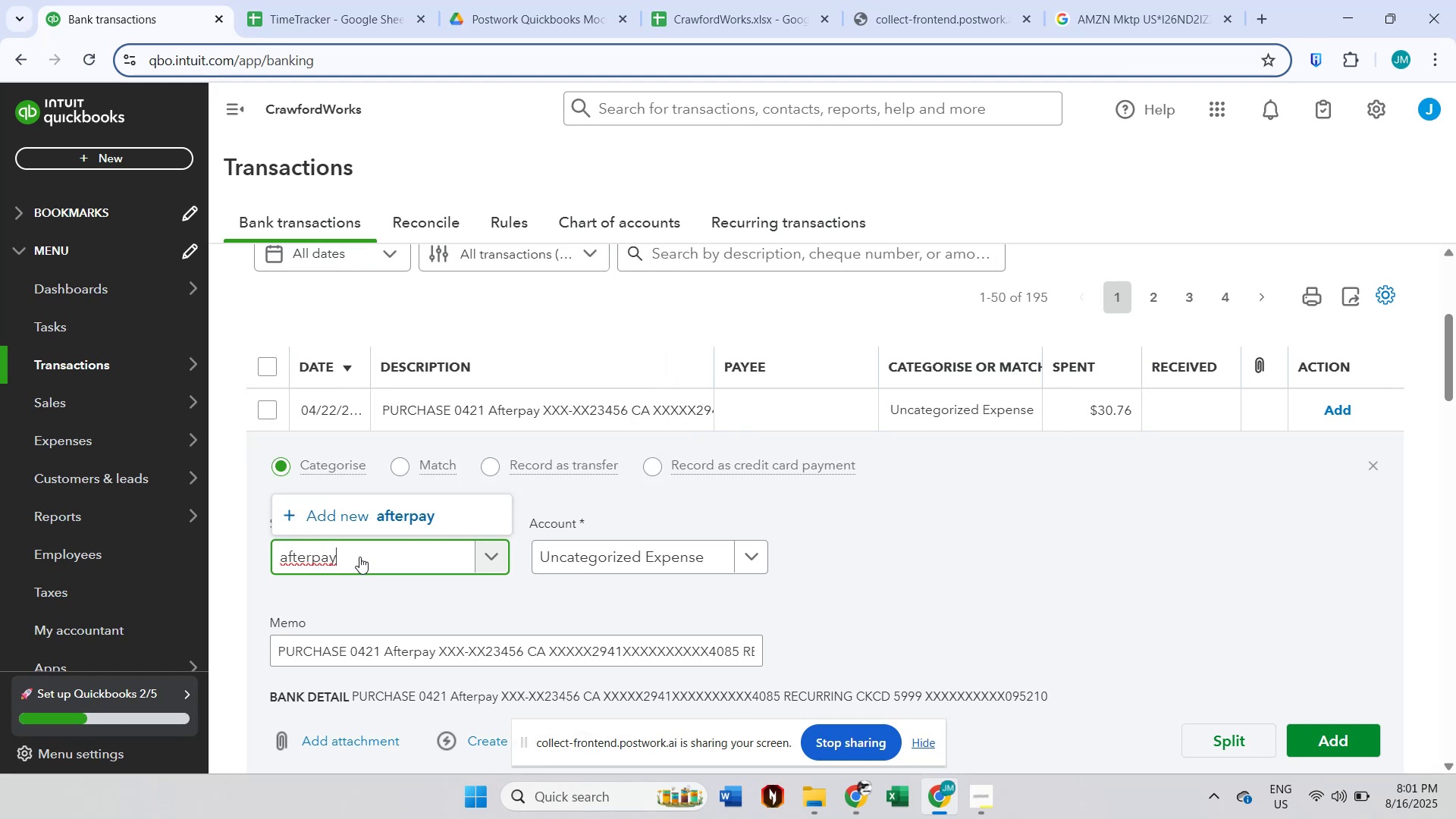 
left_click([447, 519])
 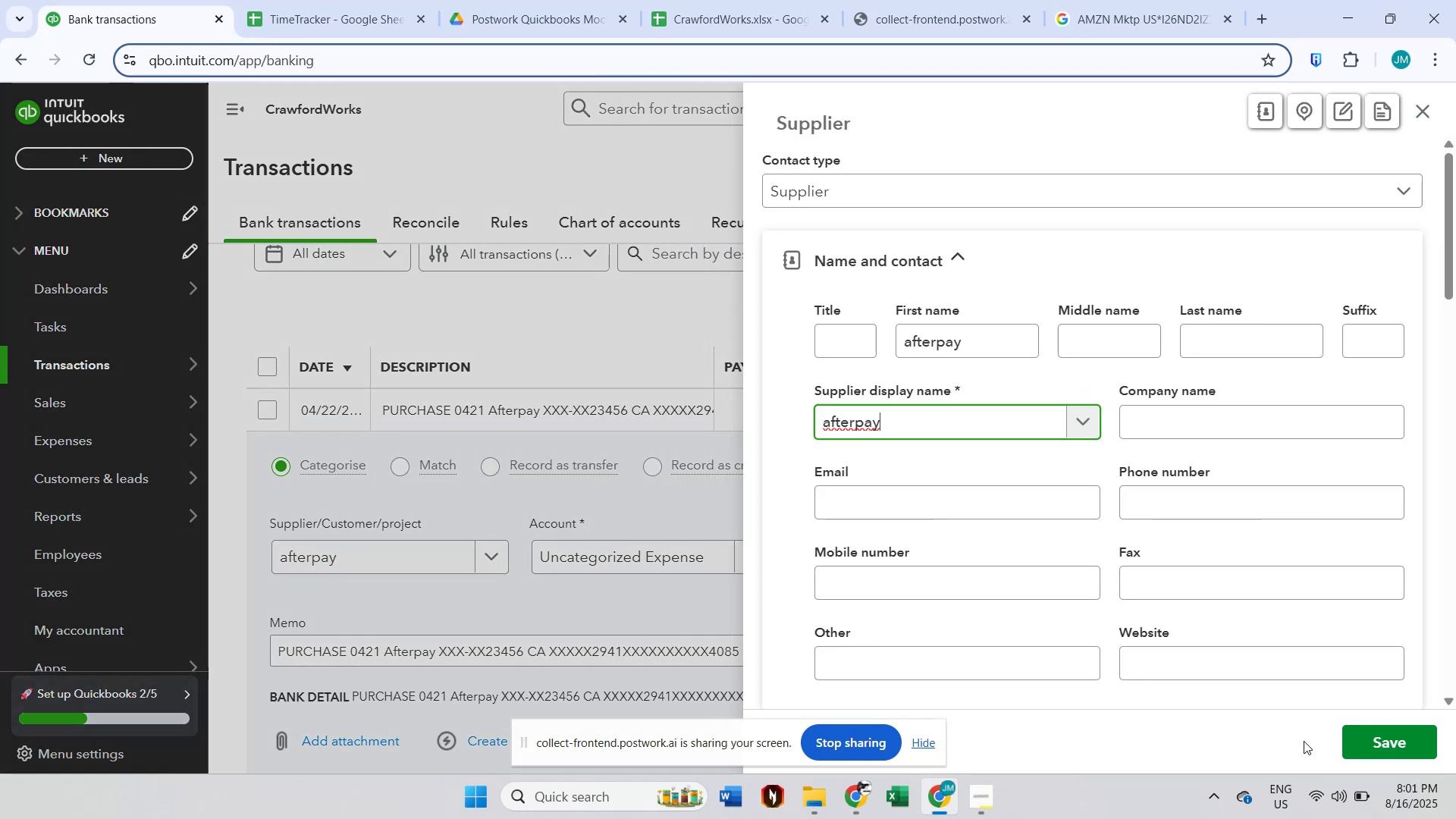 
left_click([1359, 745])
 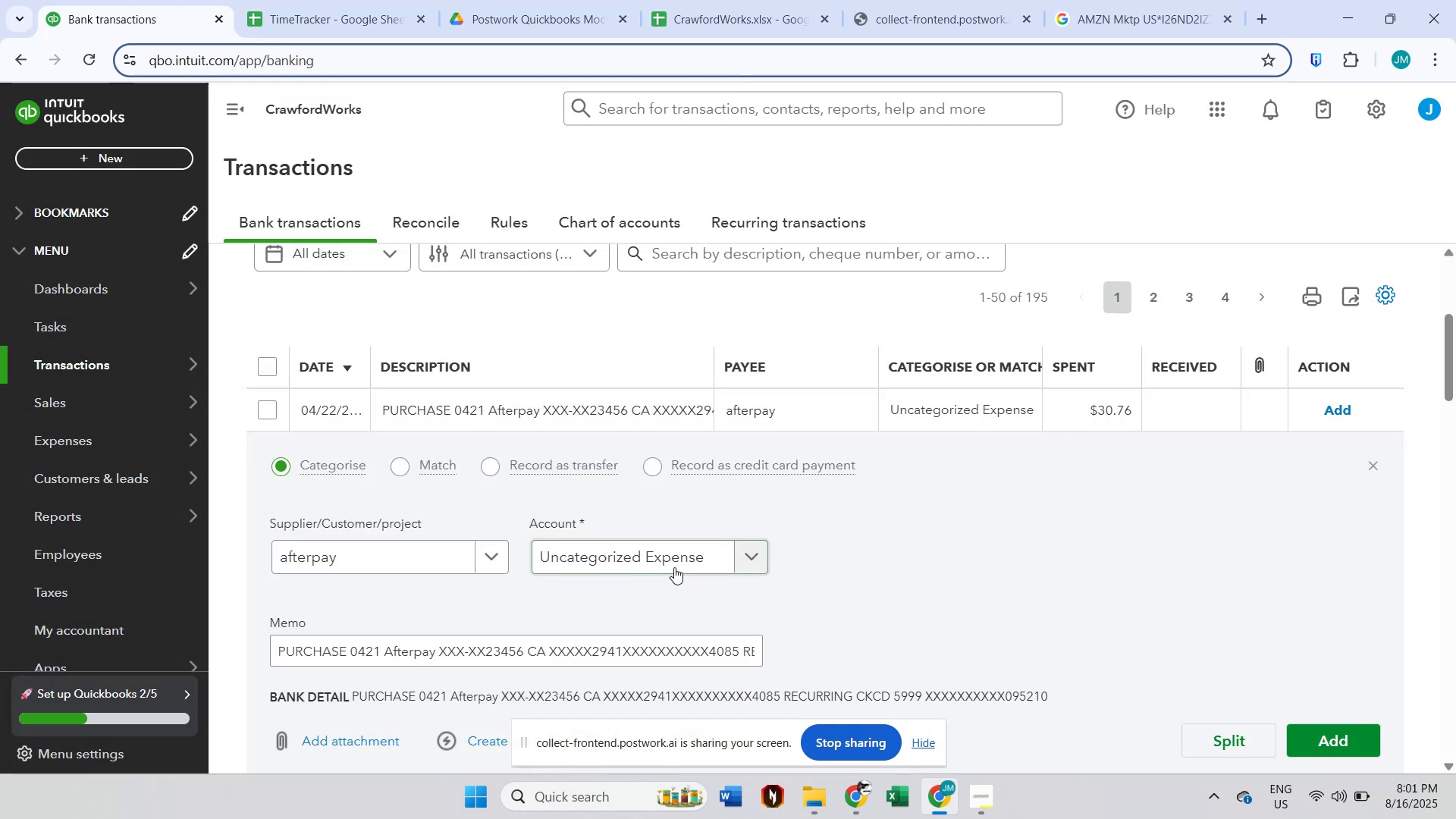 
left_click([674, 565])
 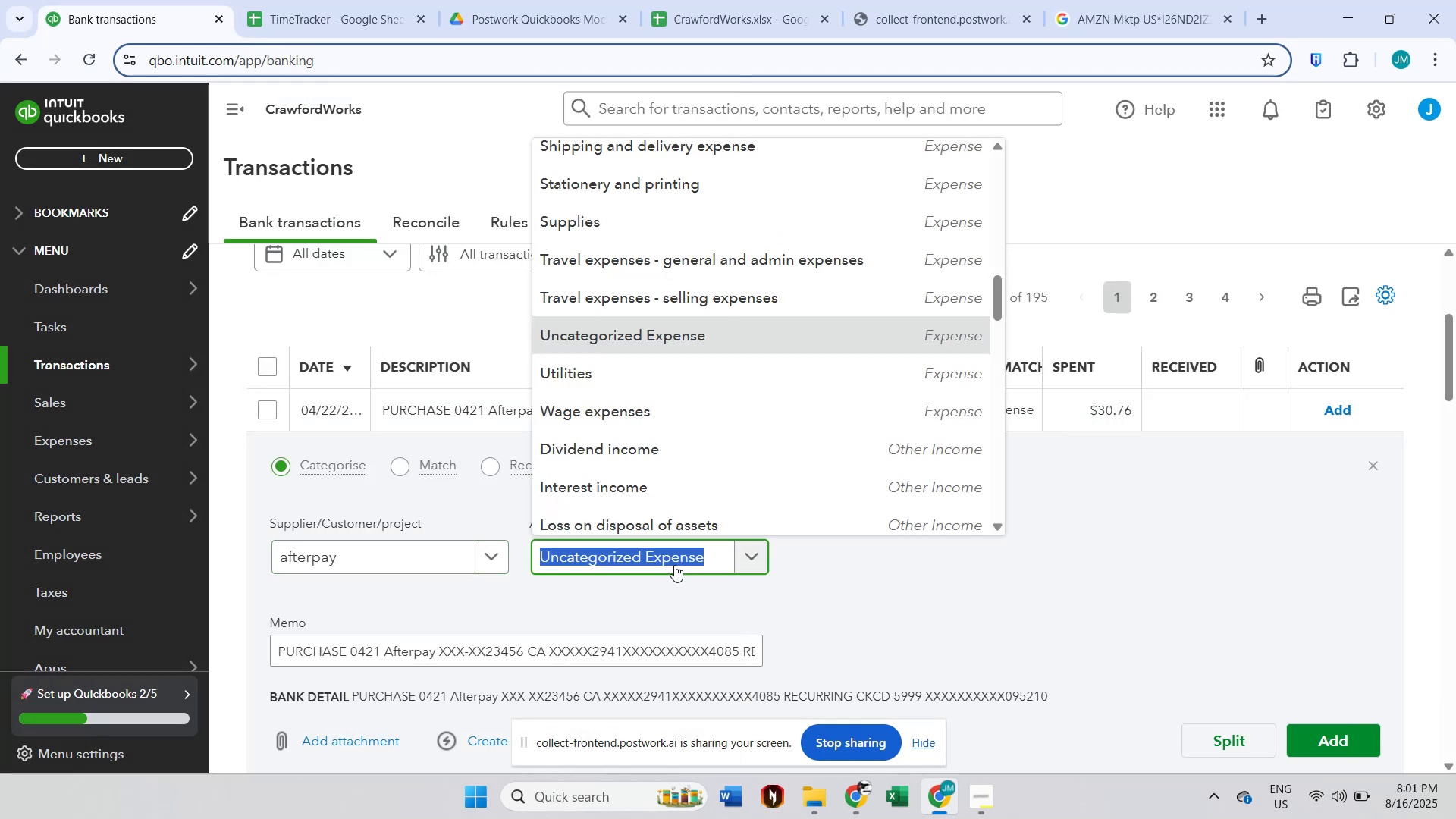 
type(other)
 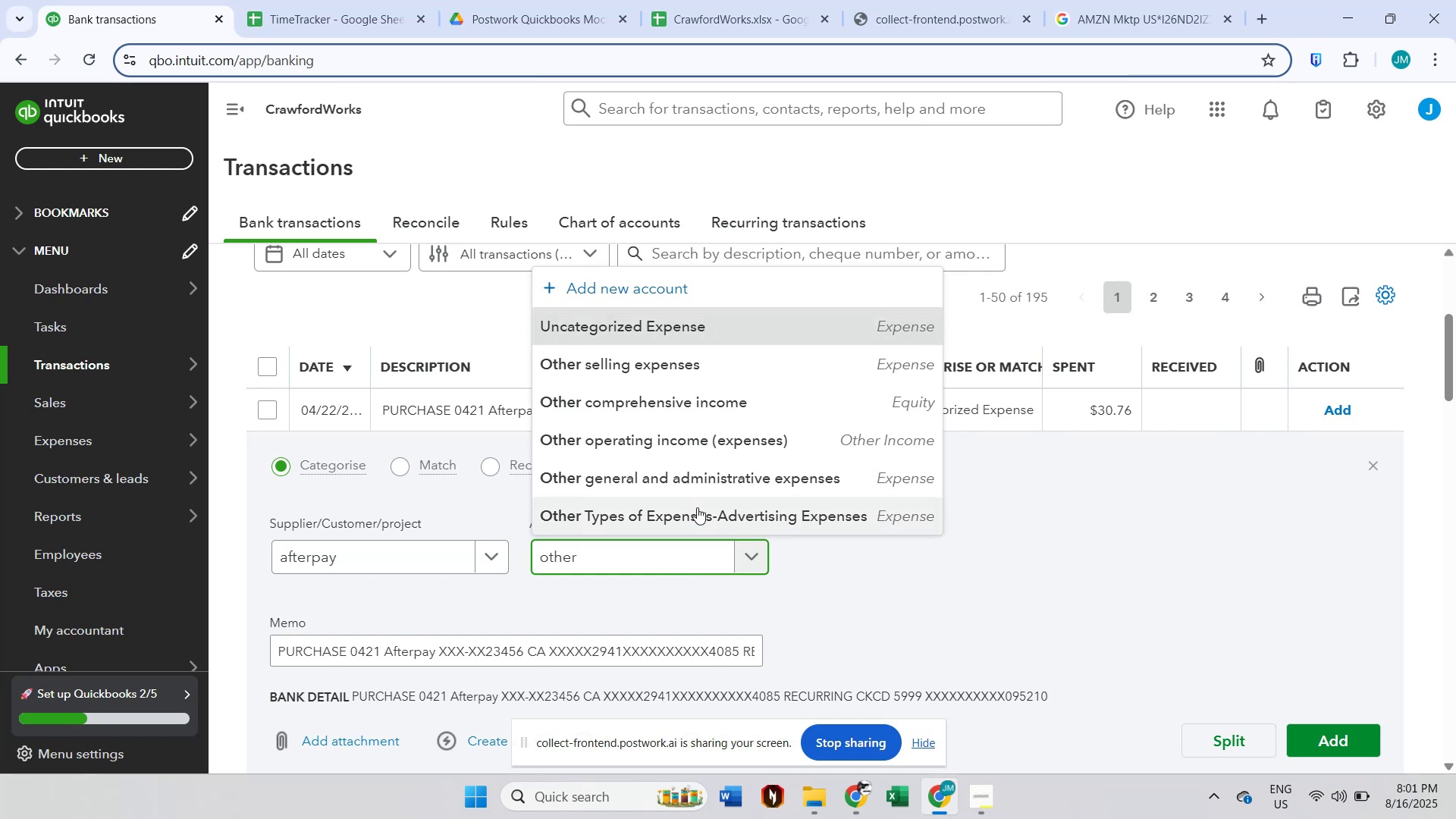 
left_click([710, 482])
 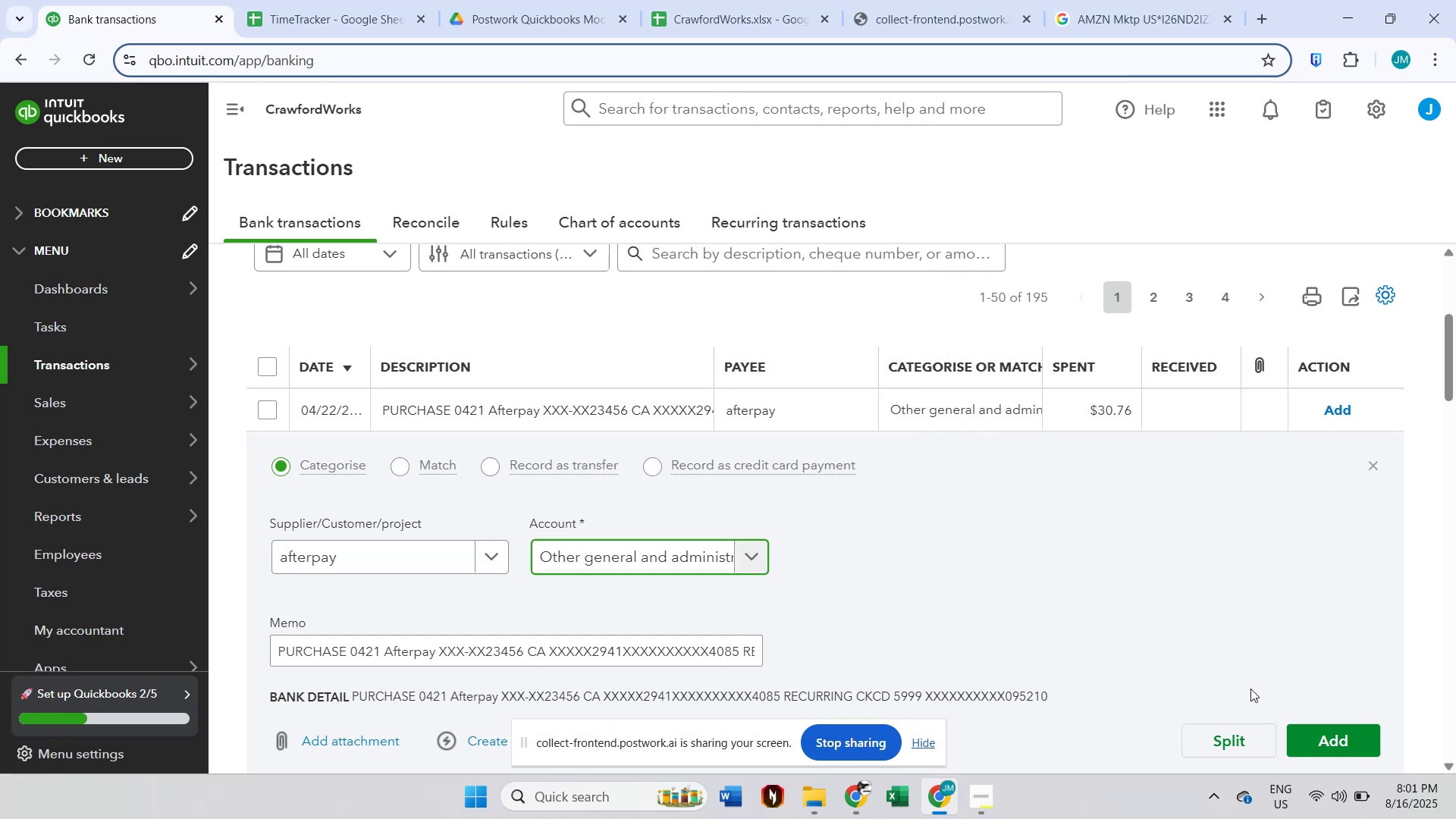 
left_click([1322, 733])
 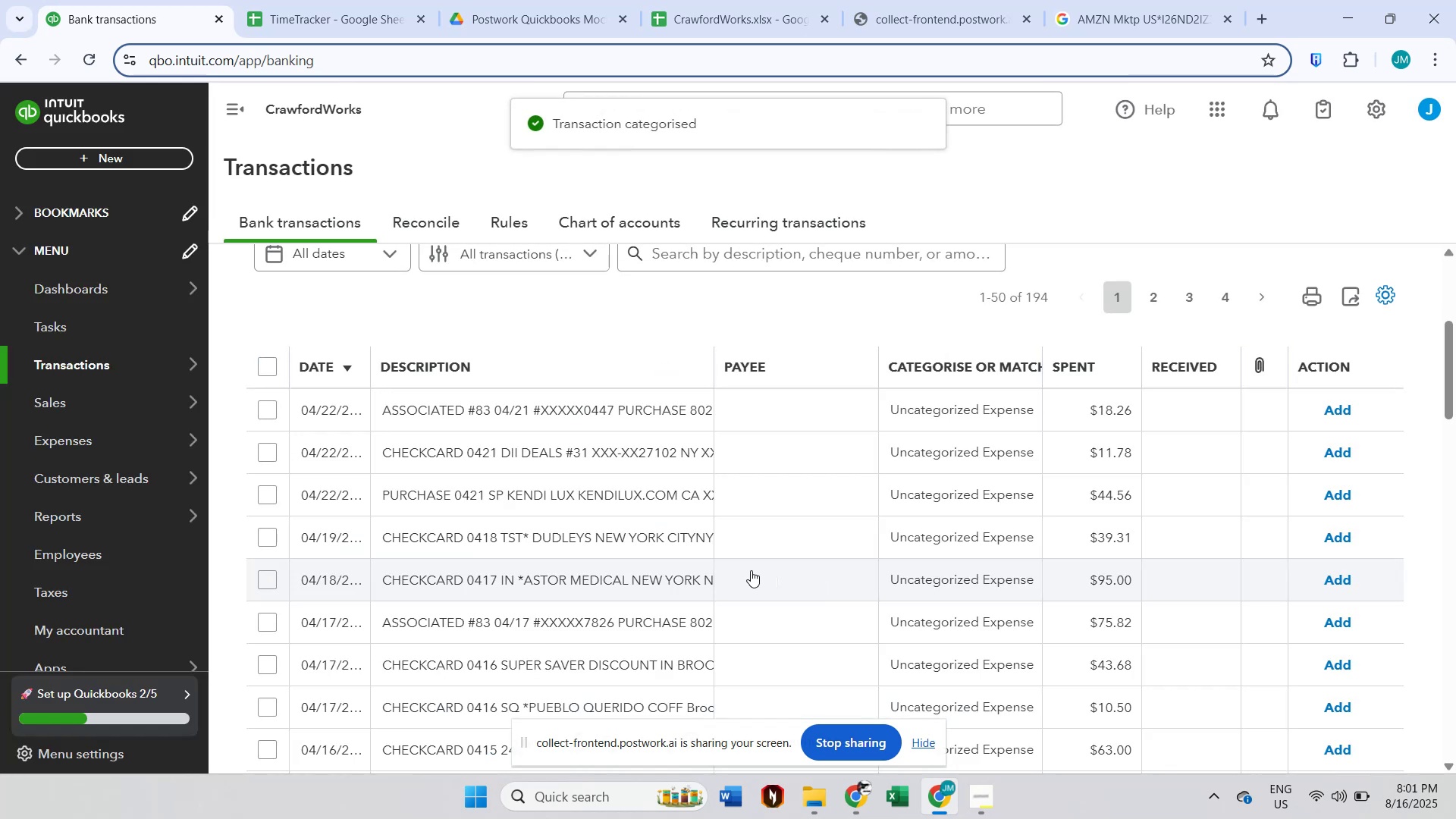 
left_click([580, 419])
 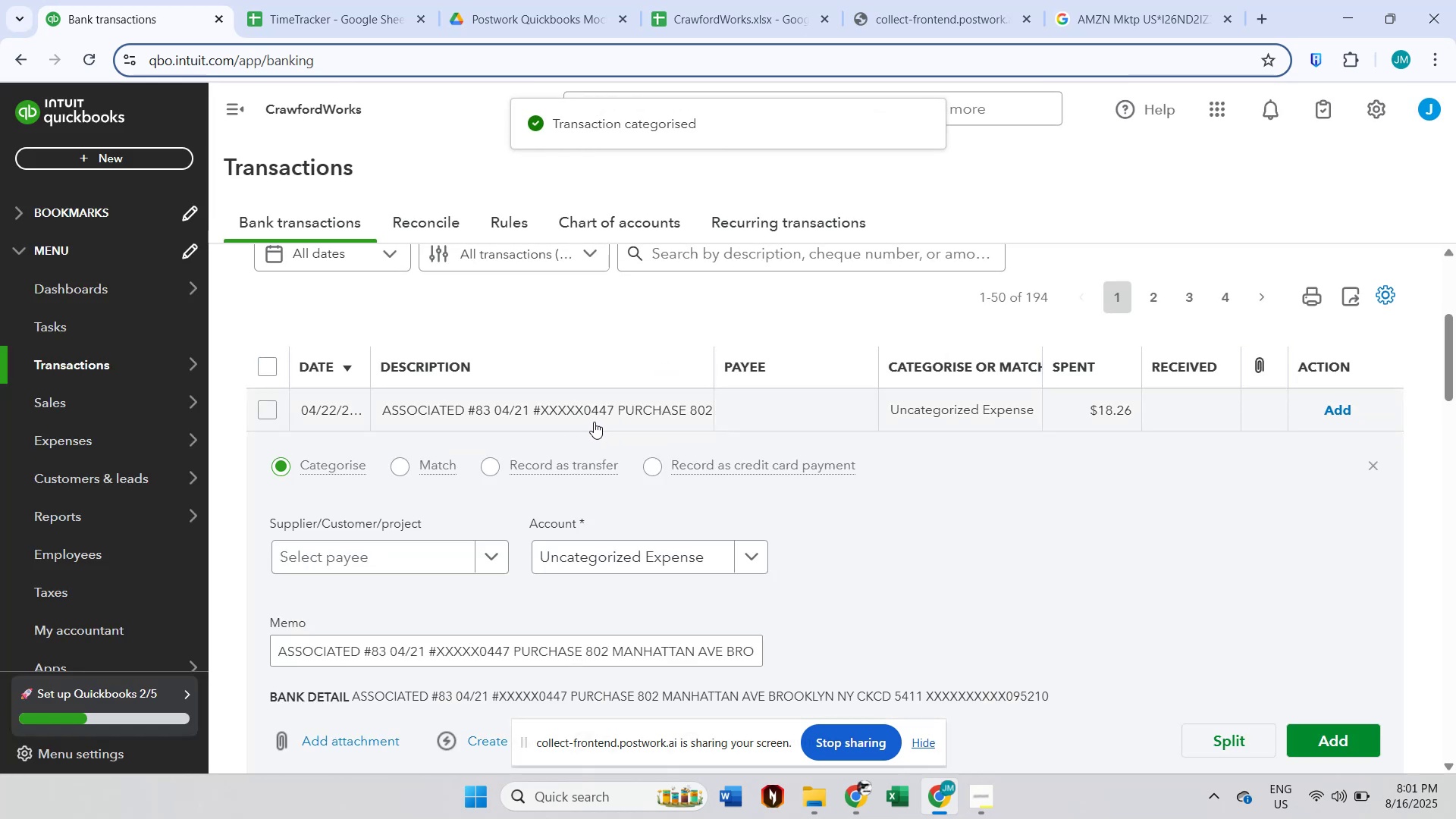 
scroll: coordinate [599, 425], scroll_direction: down, amount: 1.0
 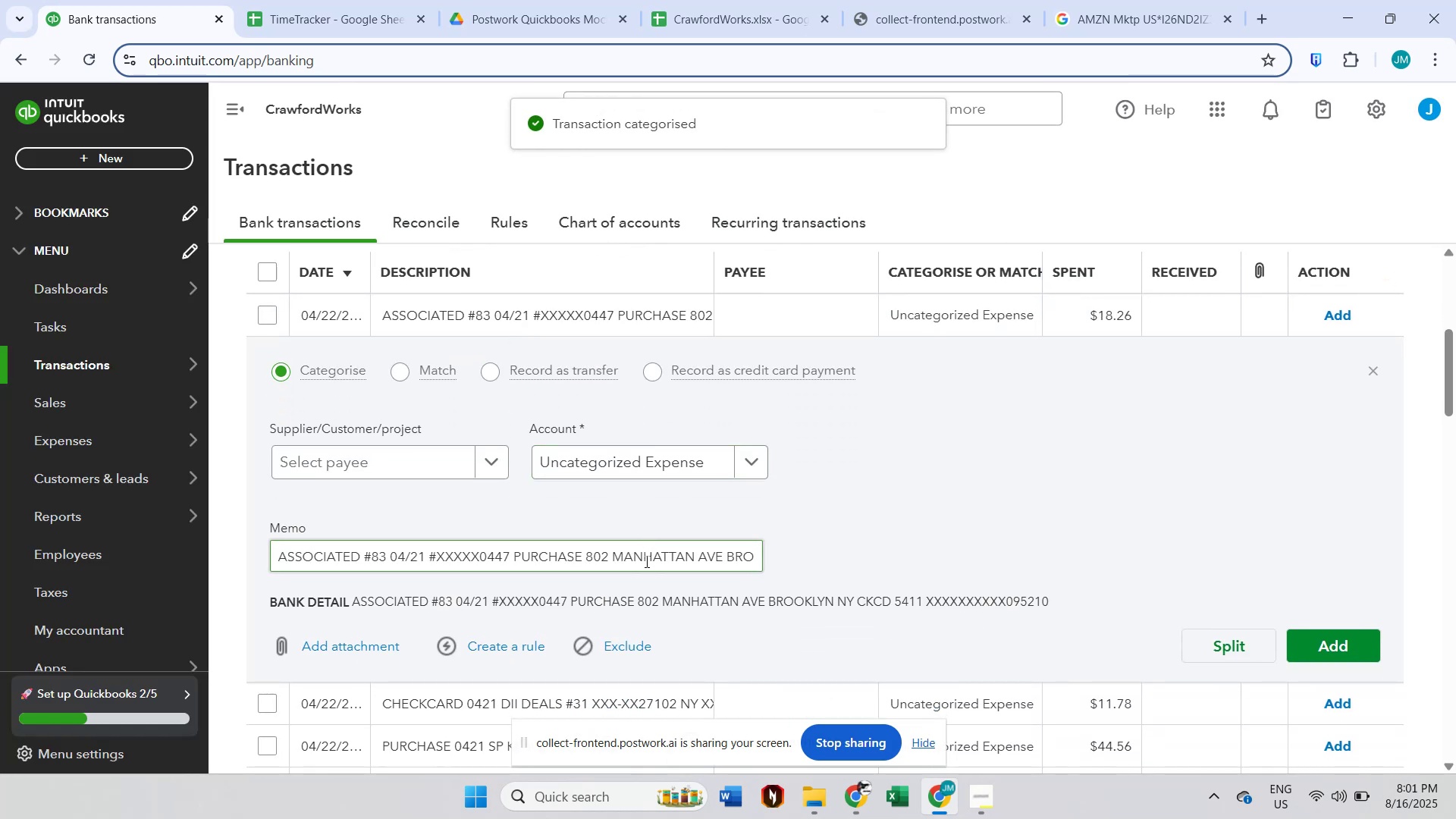 
left_click_drag(start_coordinate=[612, 554], to_coordinate=[450, 549])
 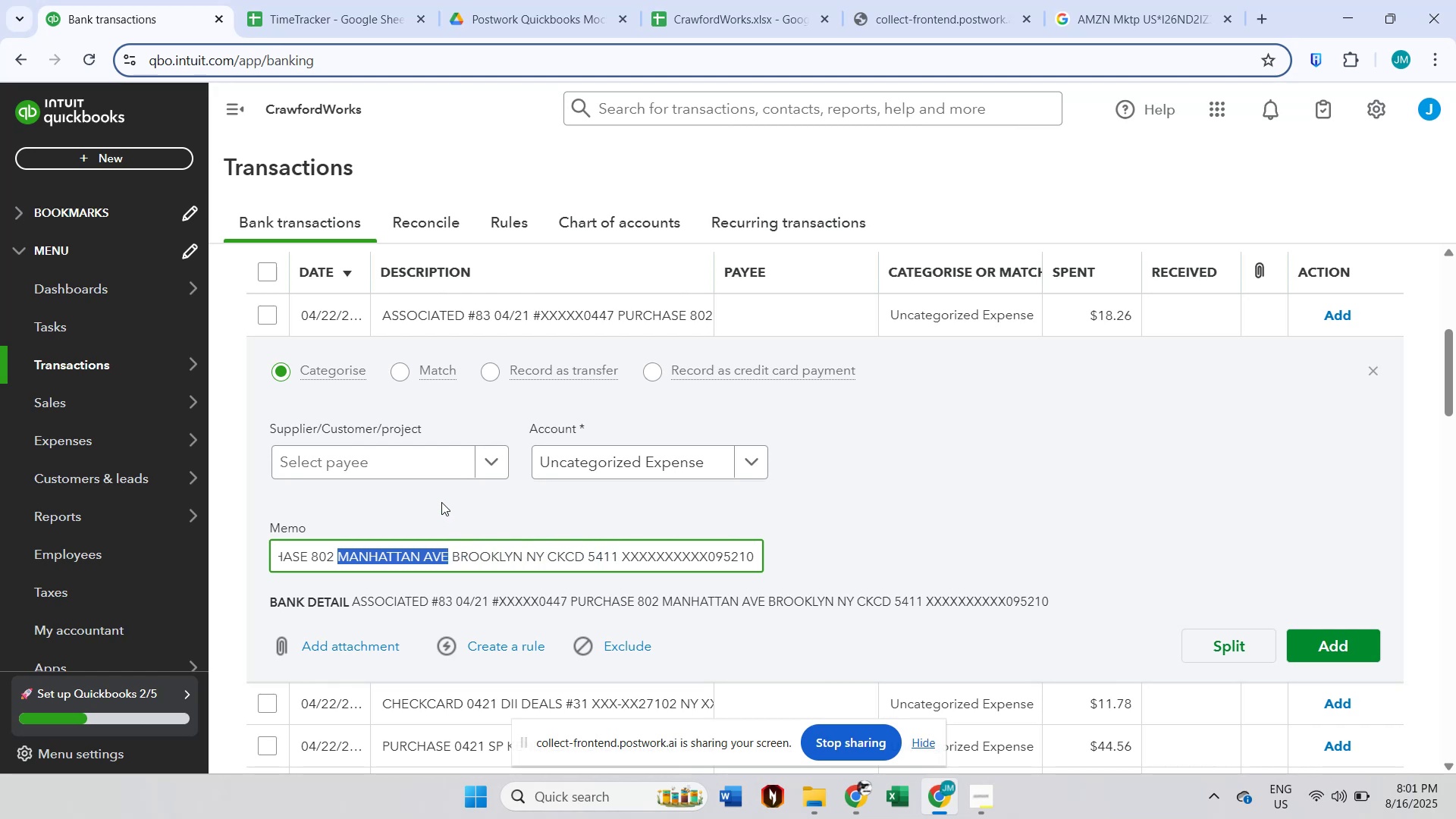 
key(Control+ControlLeft)
 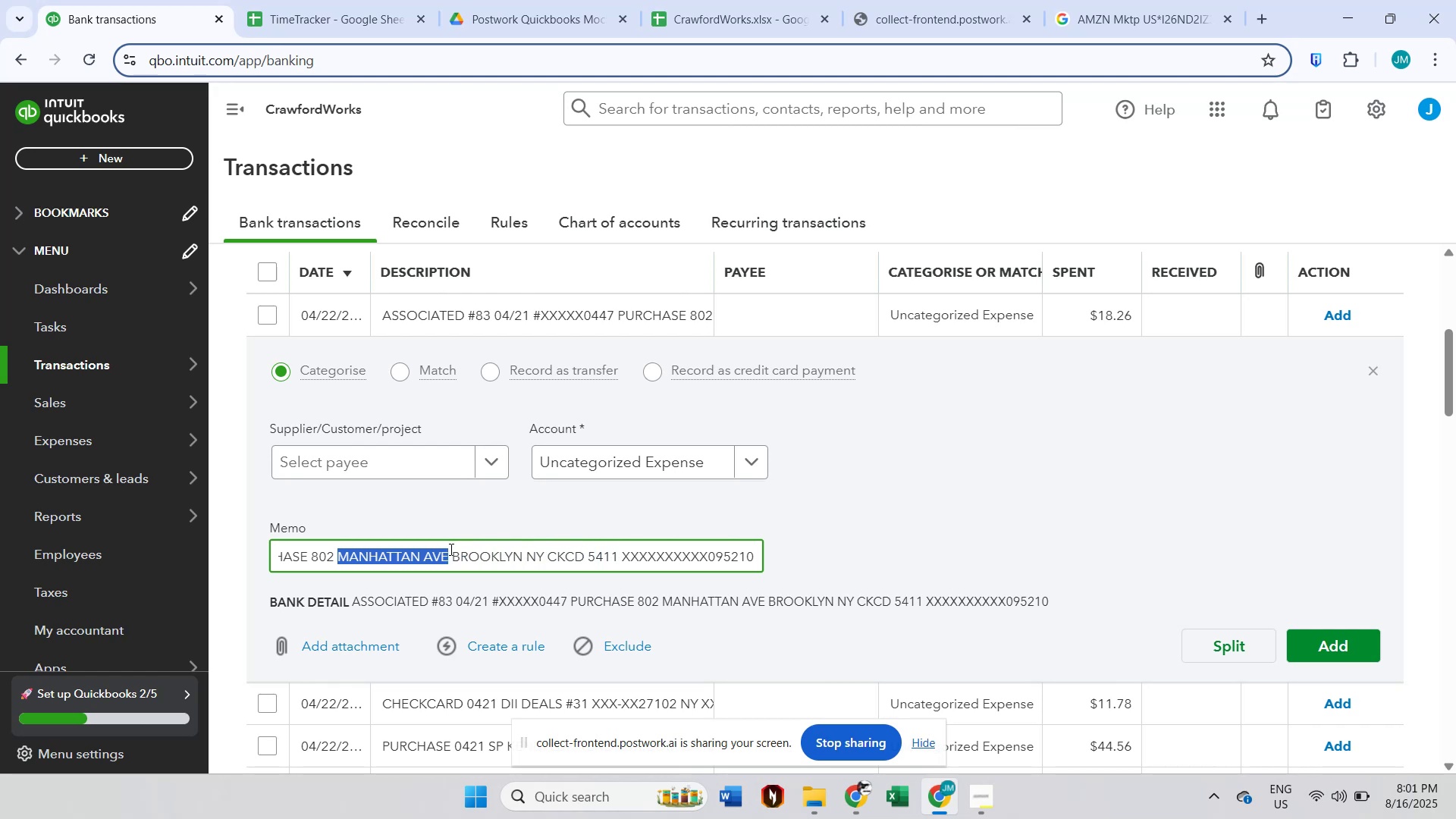 
key(Control+C)
 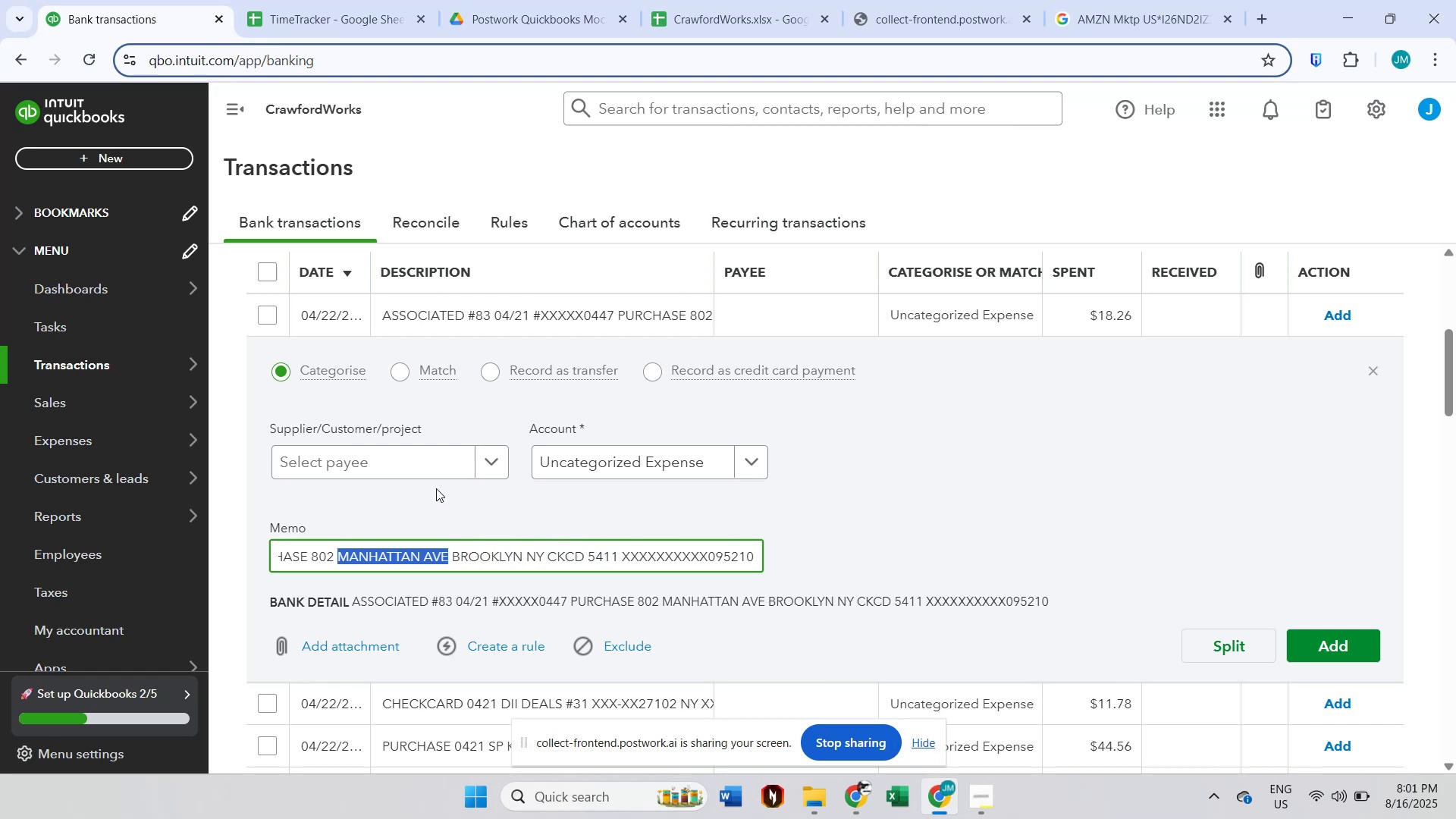 
left_click([429, 455])
 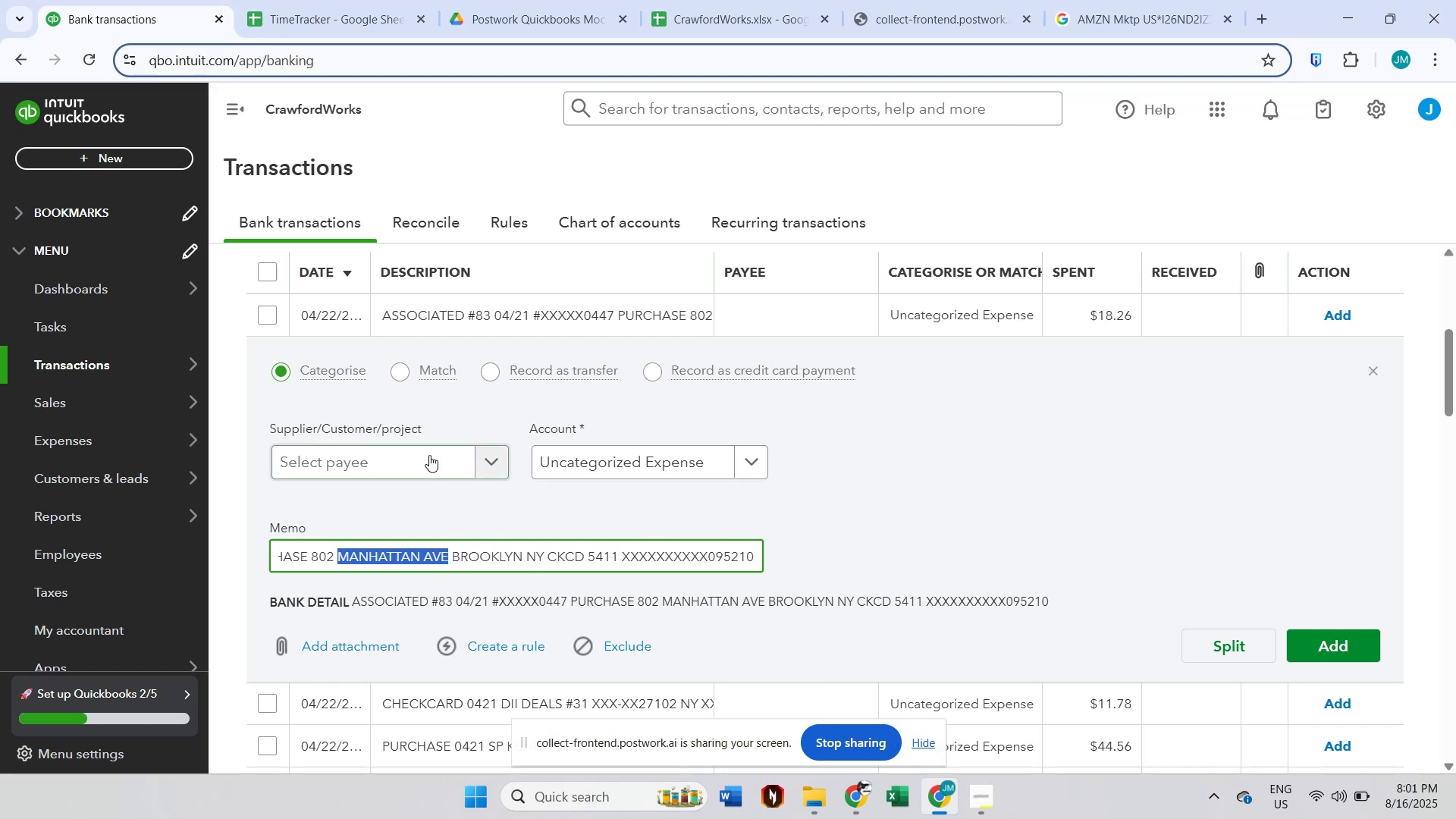 
key(Control+ControlLeft)
 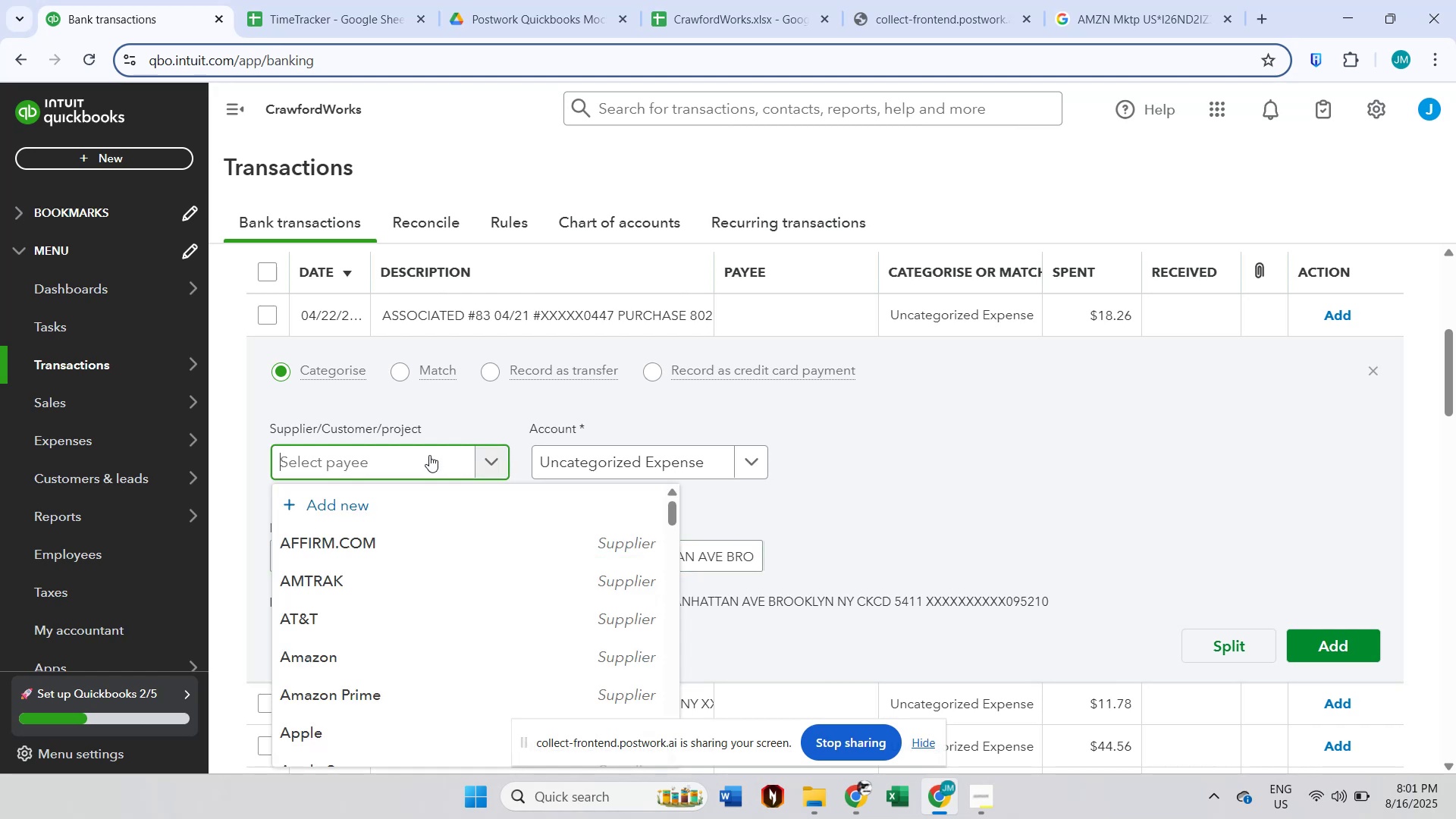 
key(Control+V)
 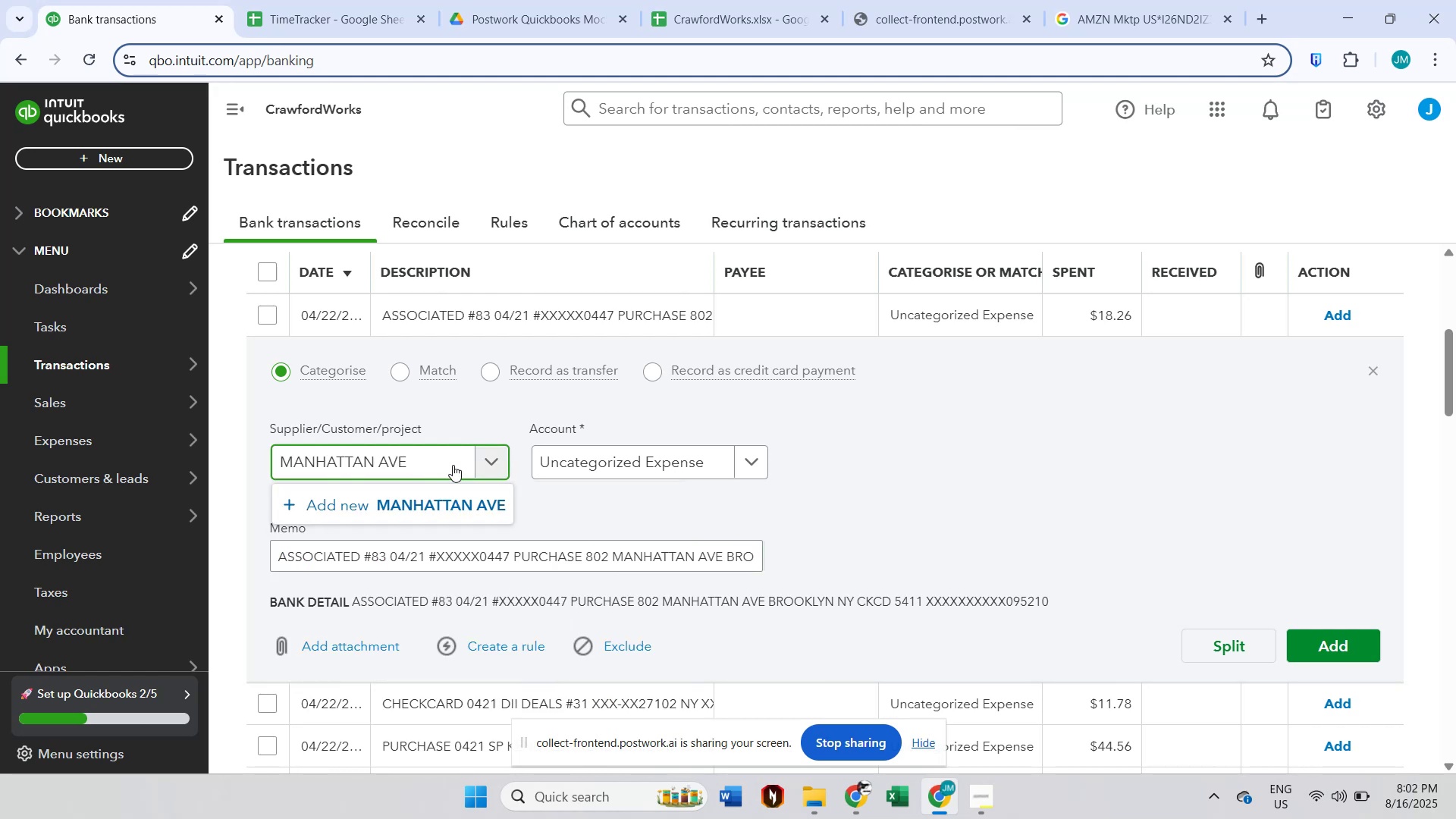 
left_click([466, 496])
 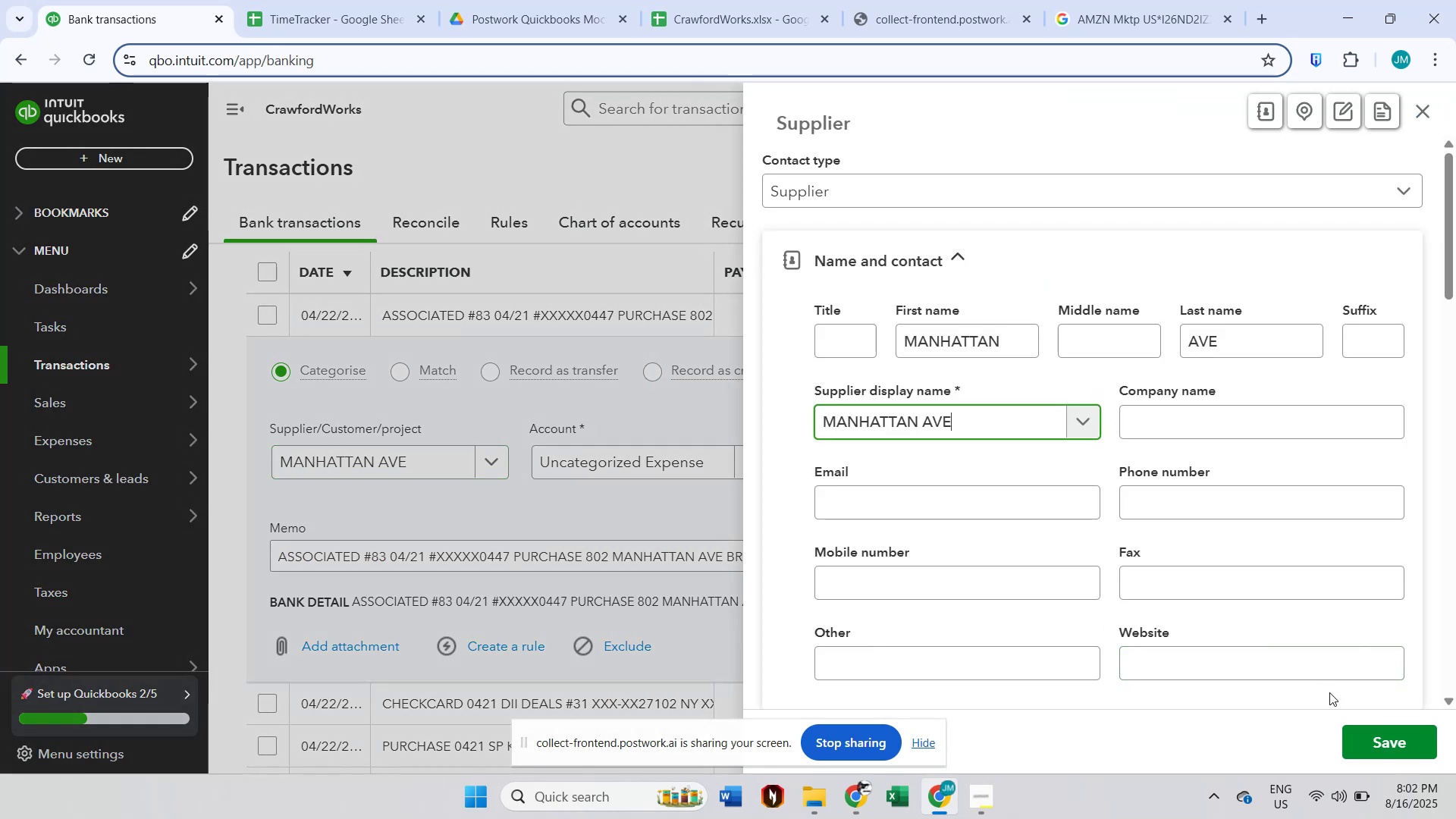 
double_click([1367, 737])
 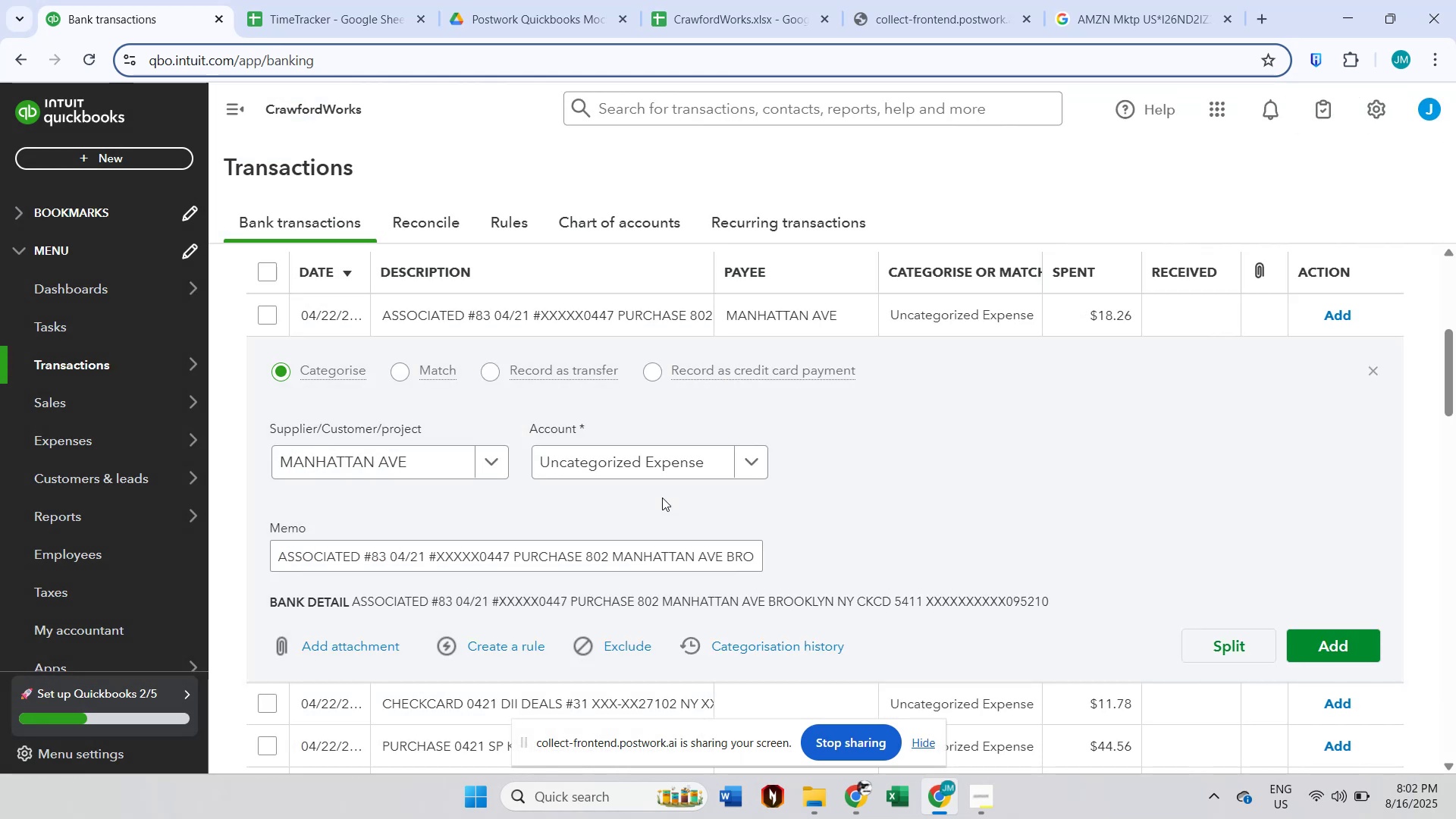 
double_click([656, 469])
 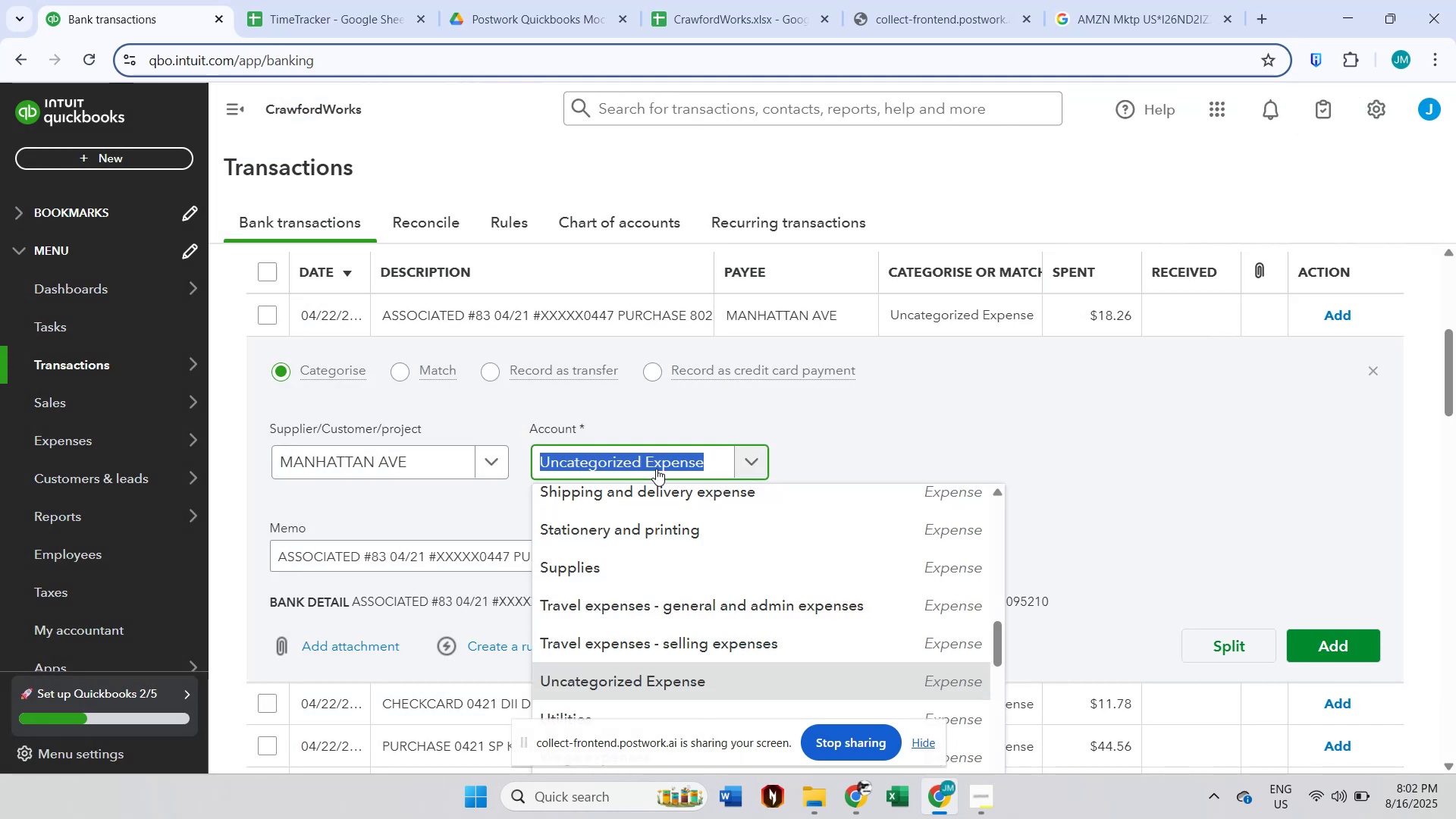 
type(meals)
 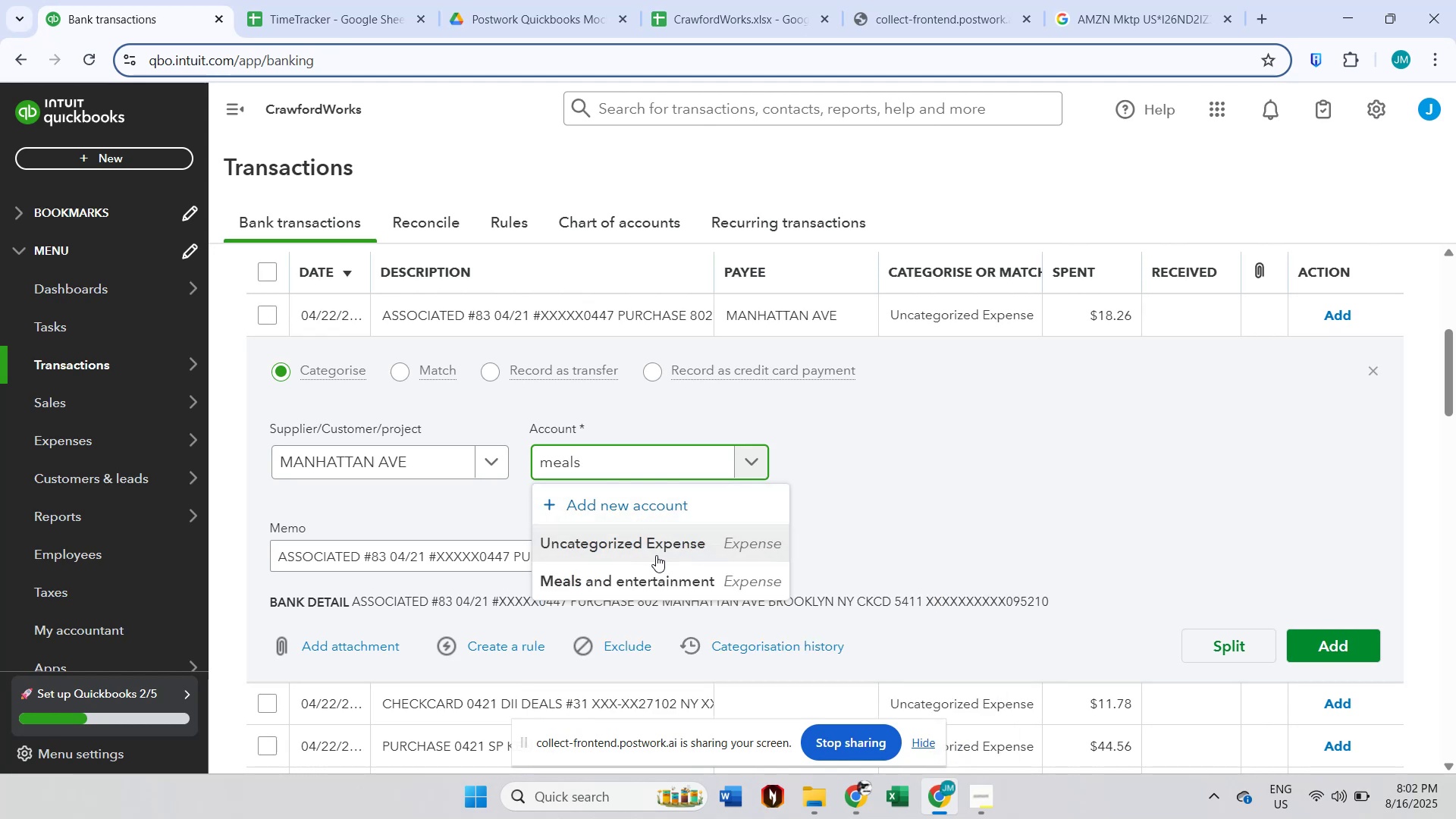 
left_click([656, 577])
 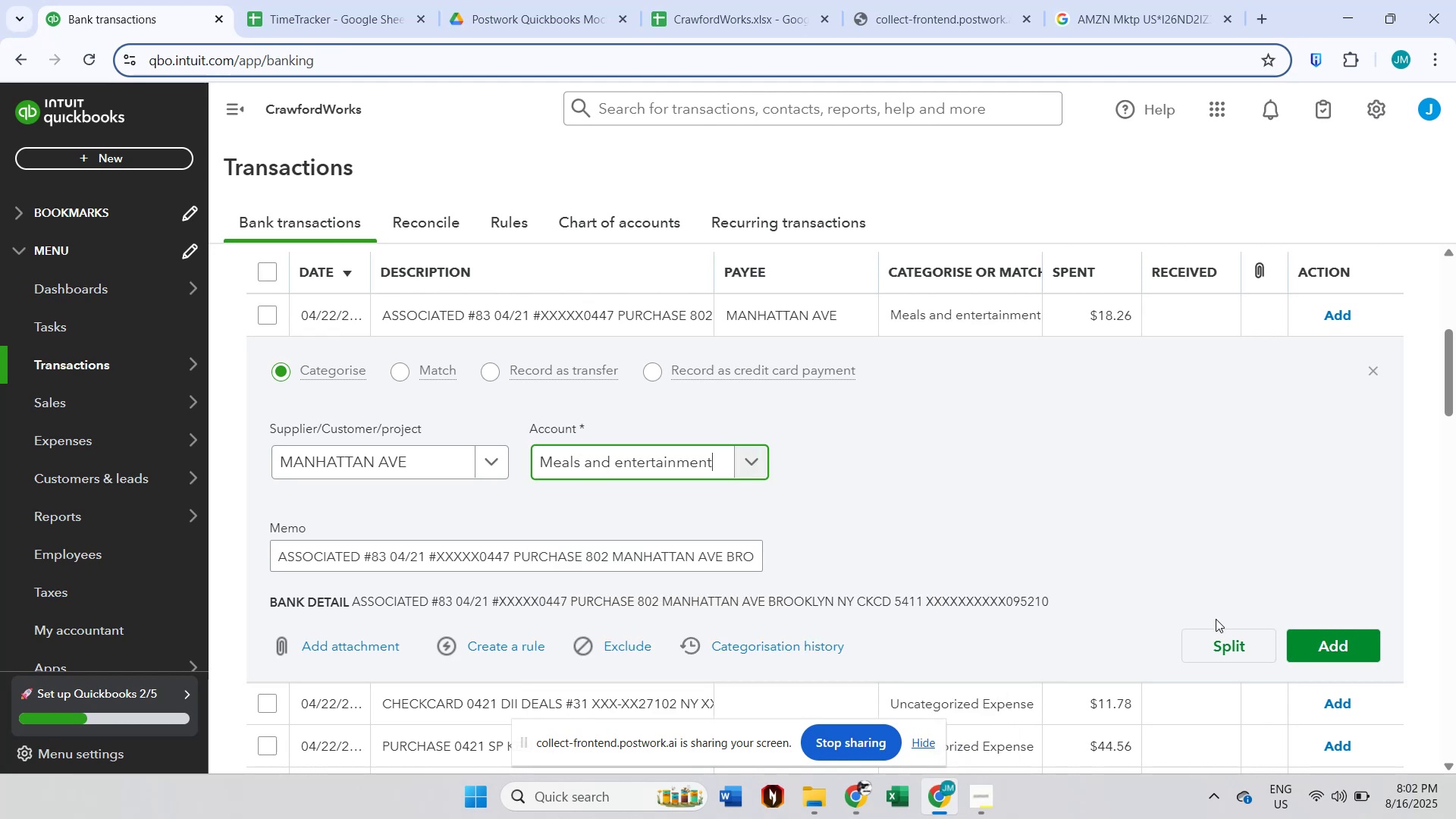 
left_click([1366, 654])
 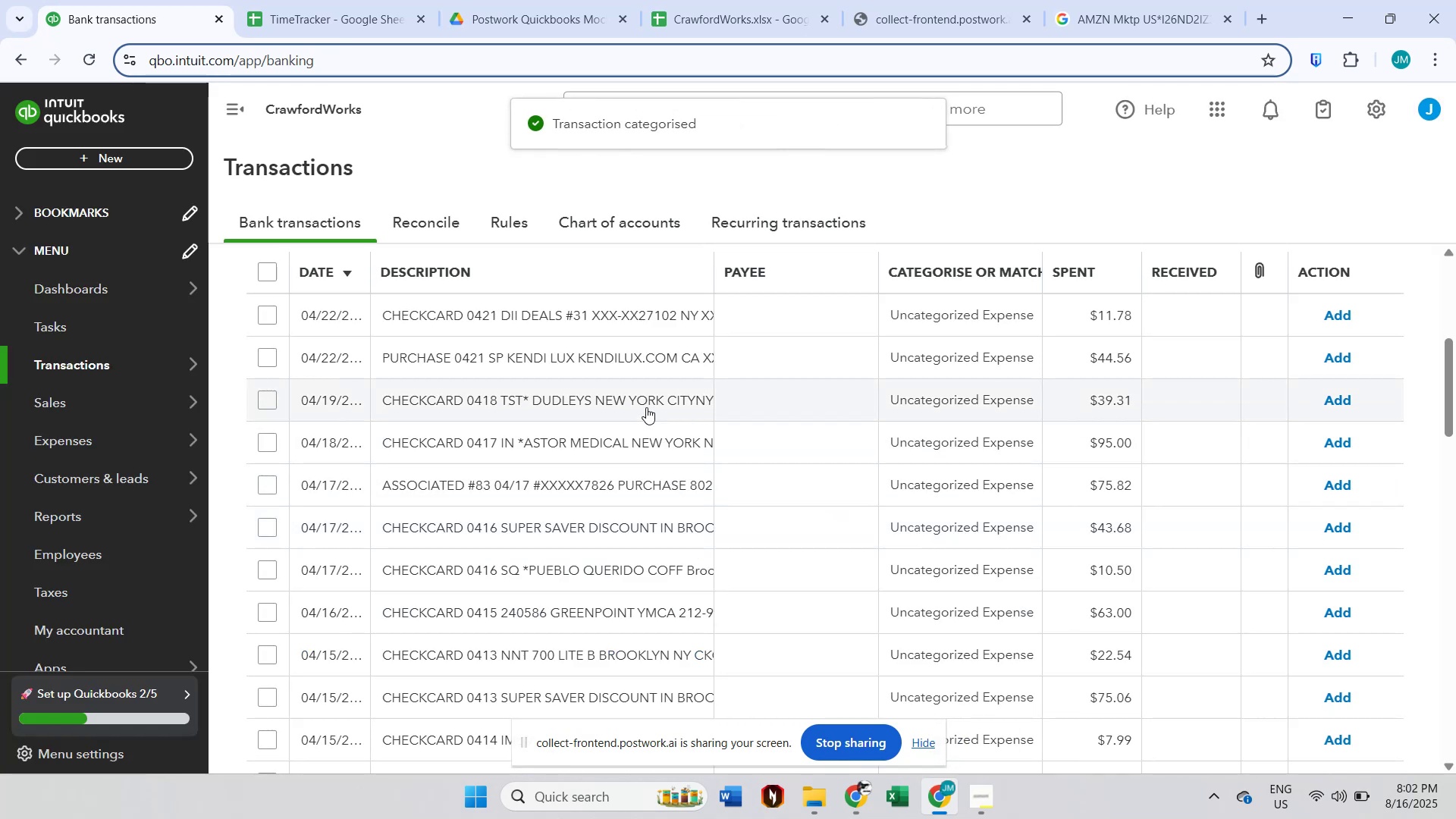 
wait(7.95)
 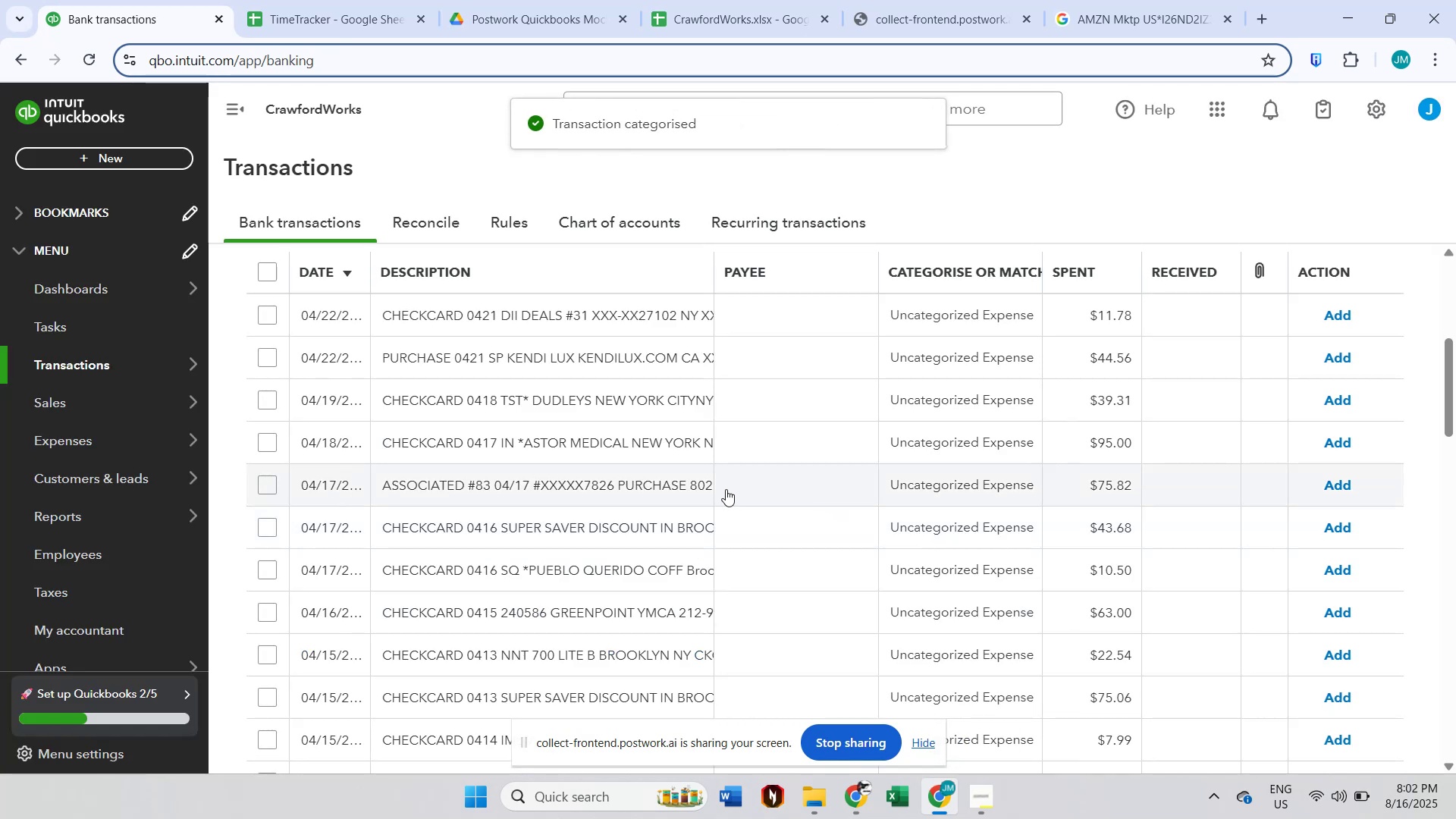 
scroll: coordinate [641, 366], scroll_direction: up, amount: 1.0
 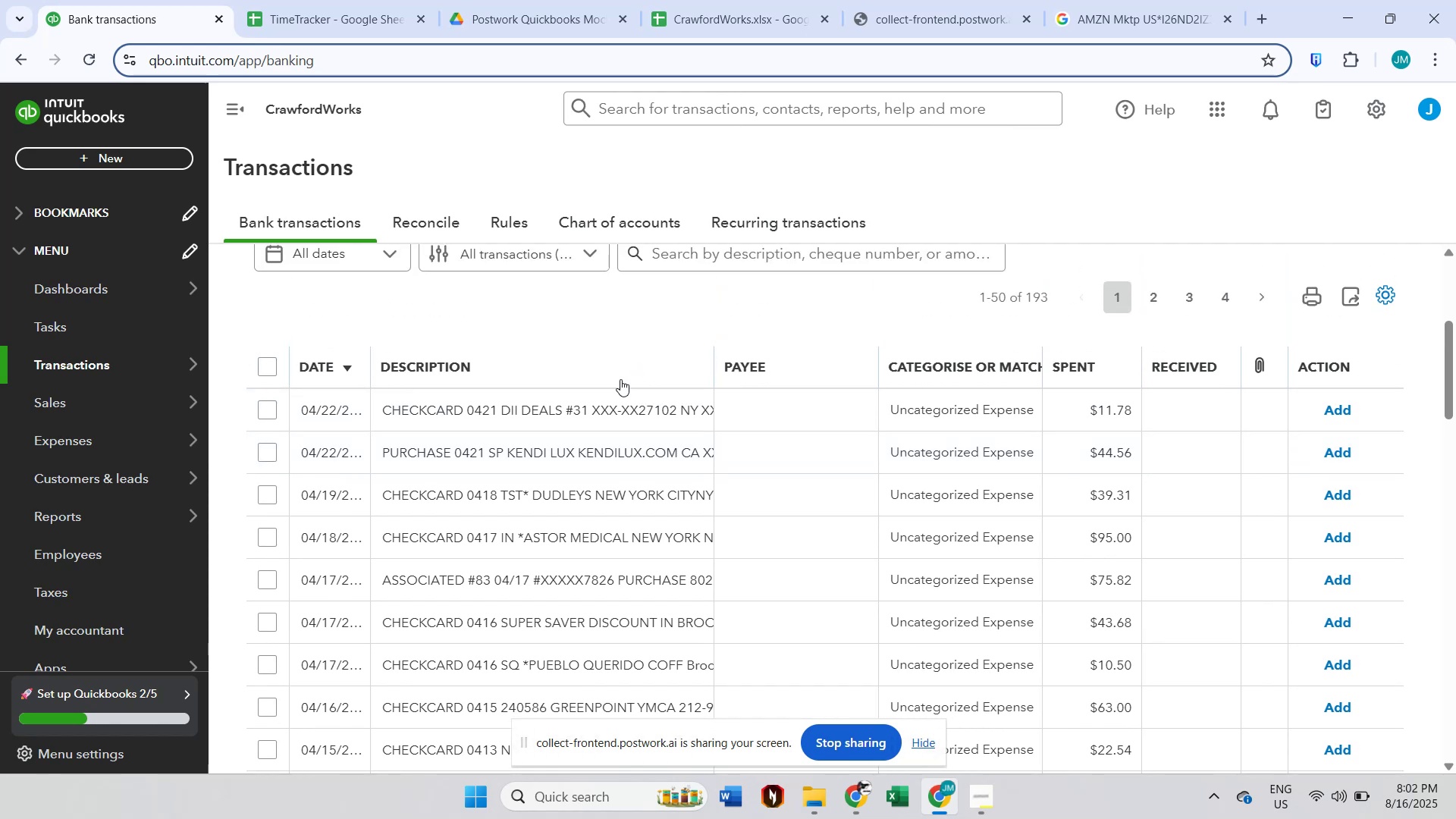 
left_click([604, 397])
 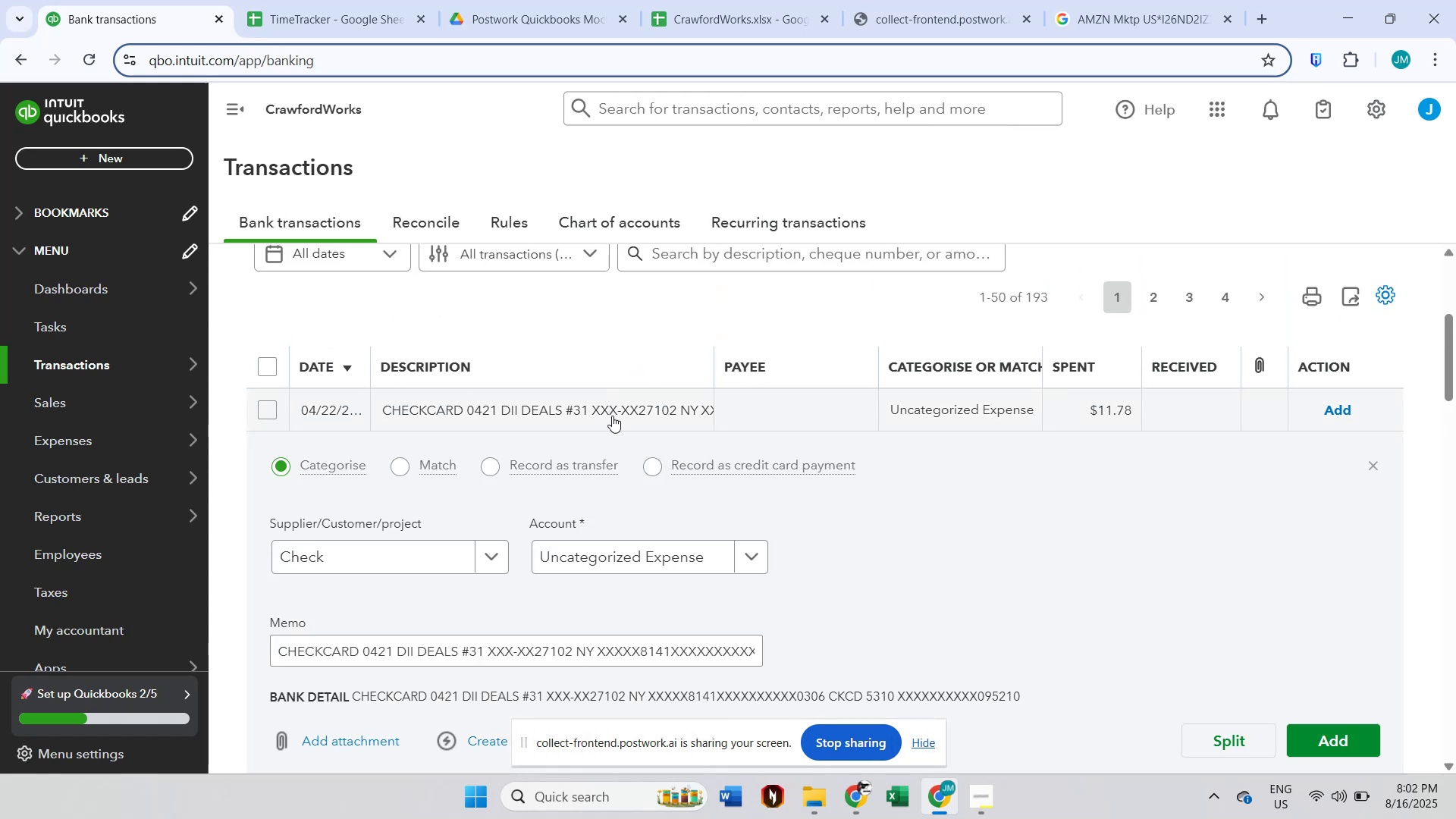 
scroll: coordinate [612, 416], scroll_direction: down, amount: 1.0
 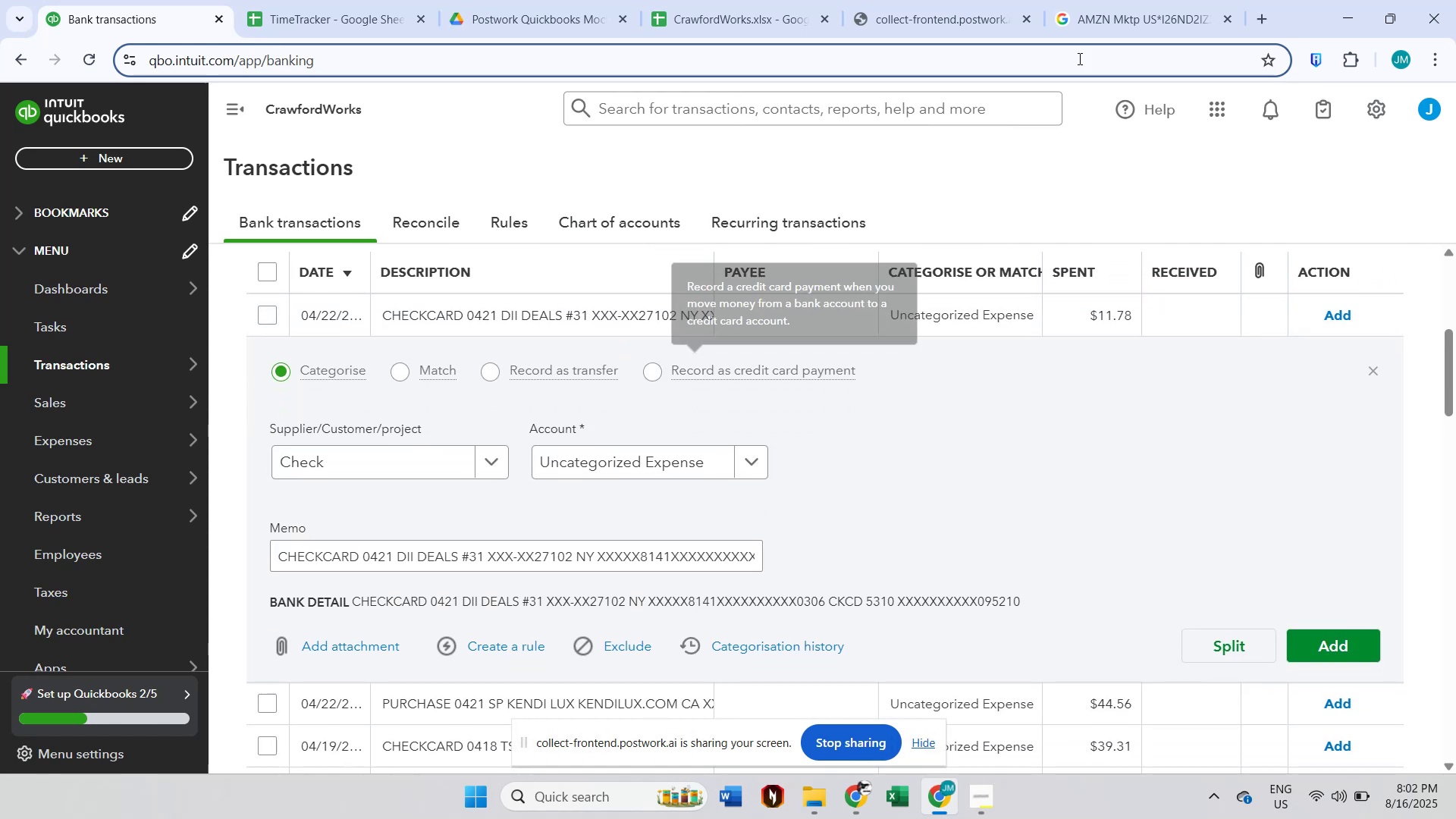 
left_click([1168, 0])
 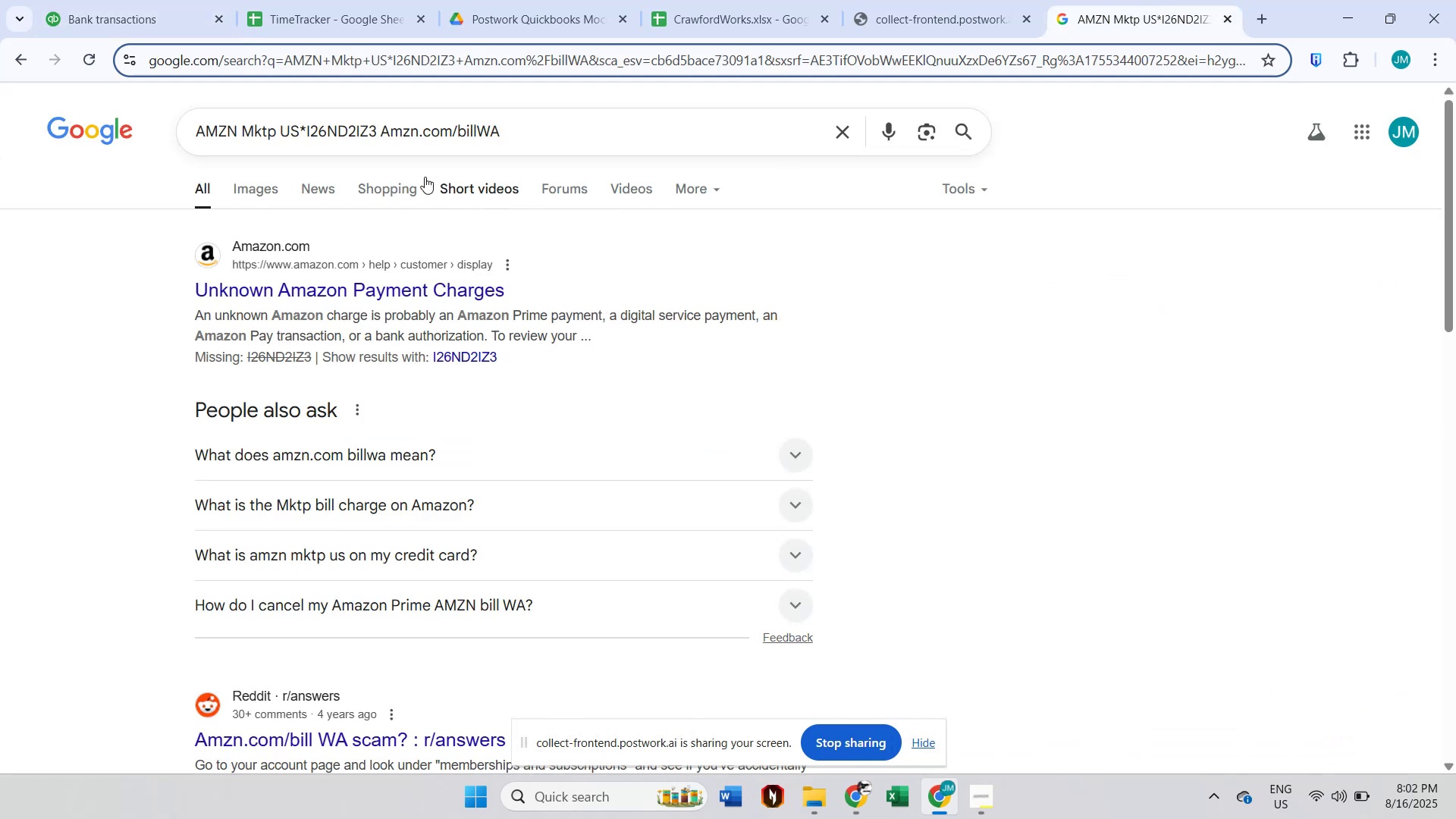 
left_click([364, 124])
 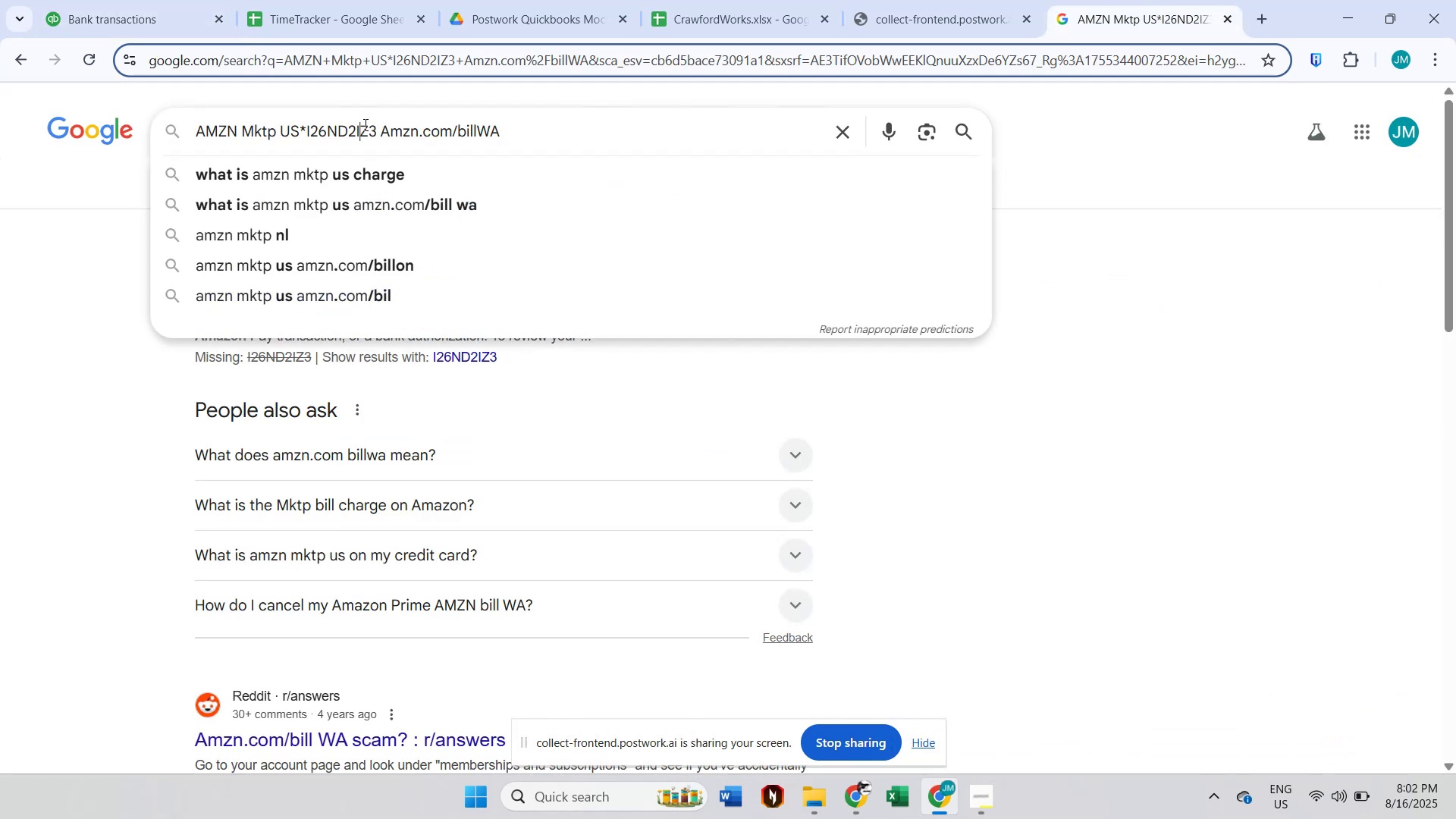 
key(Control+ControlLeft)
 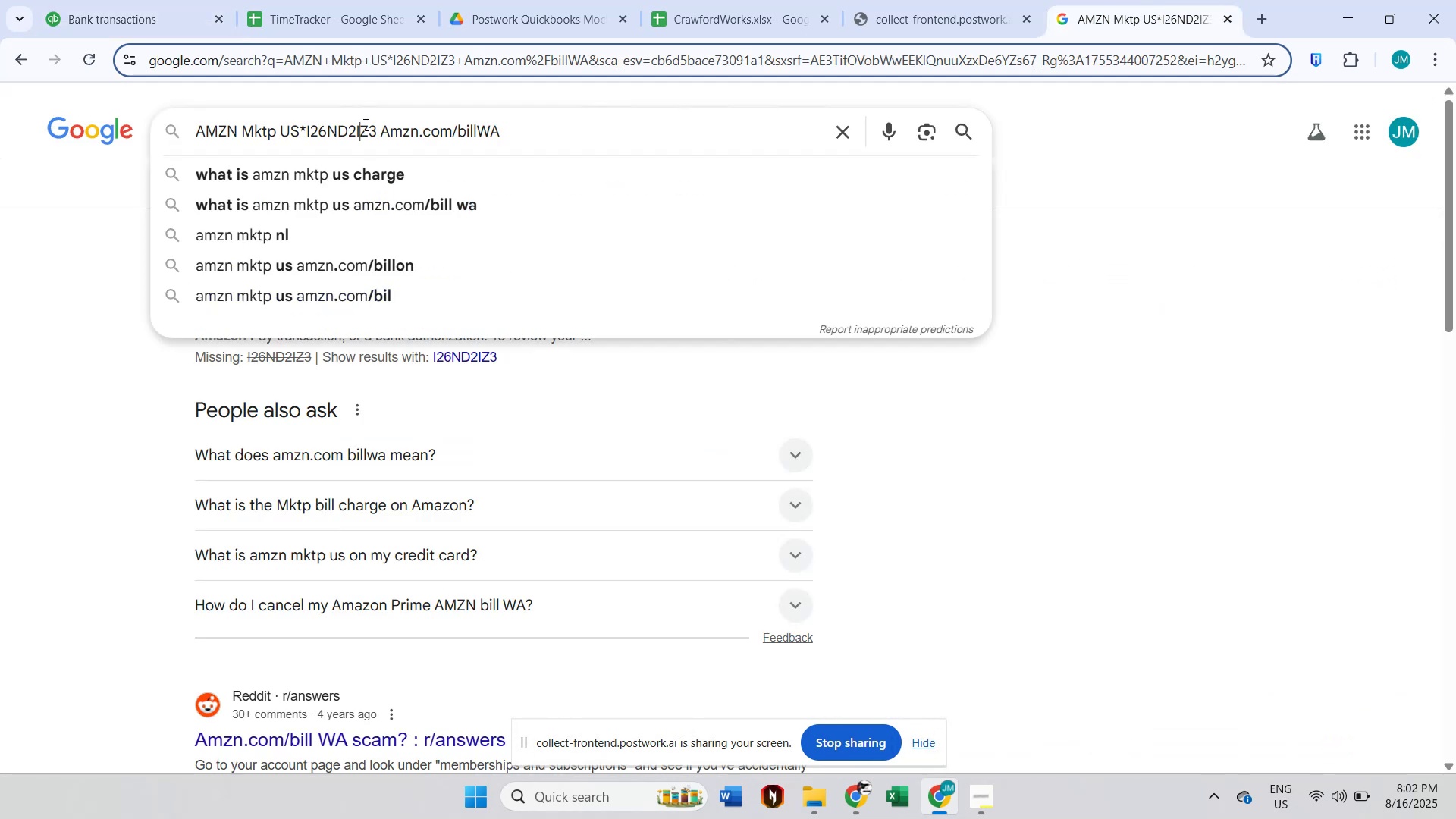 
key(Control+A)
 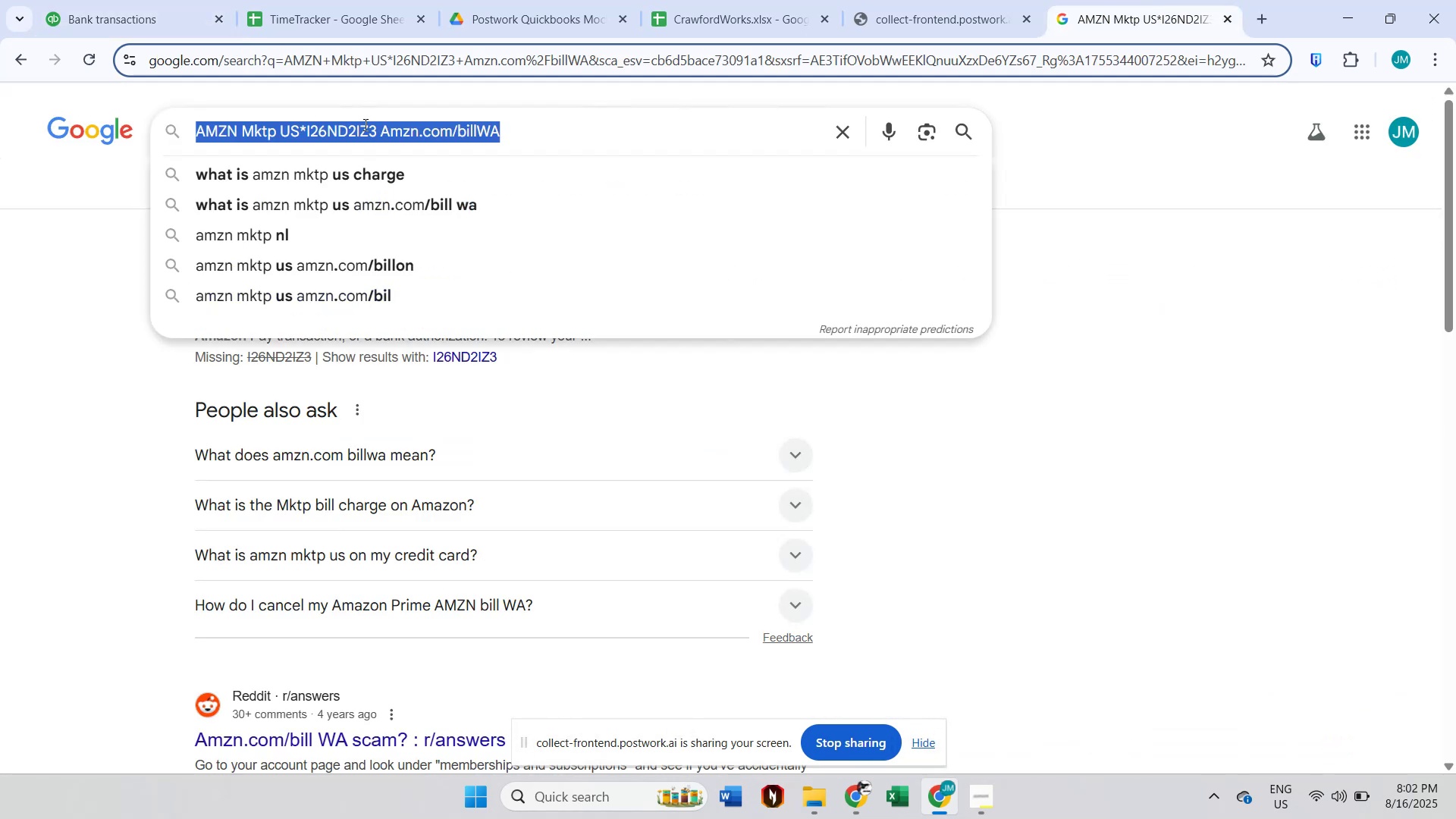 
type(dII)
 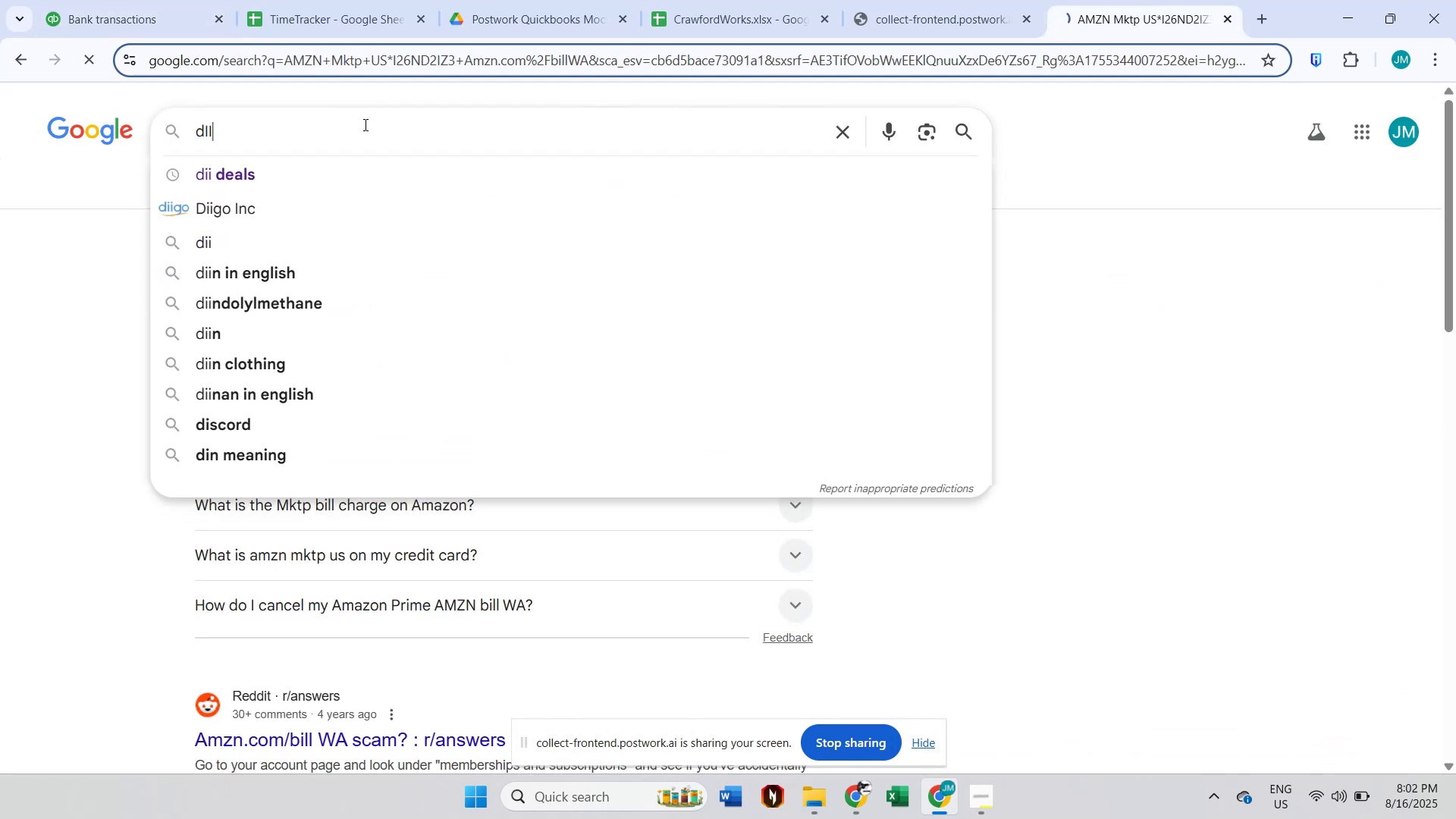 
 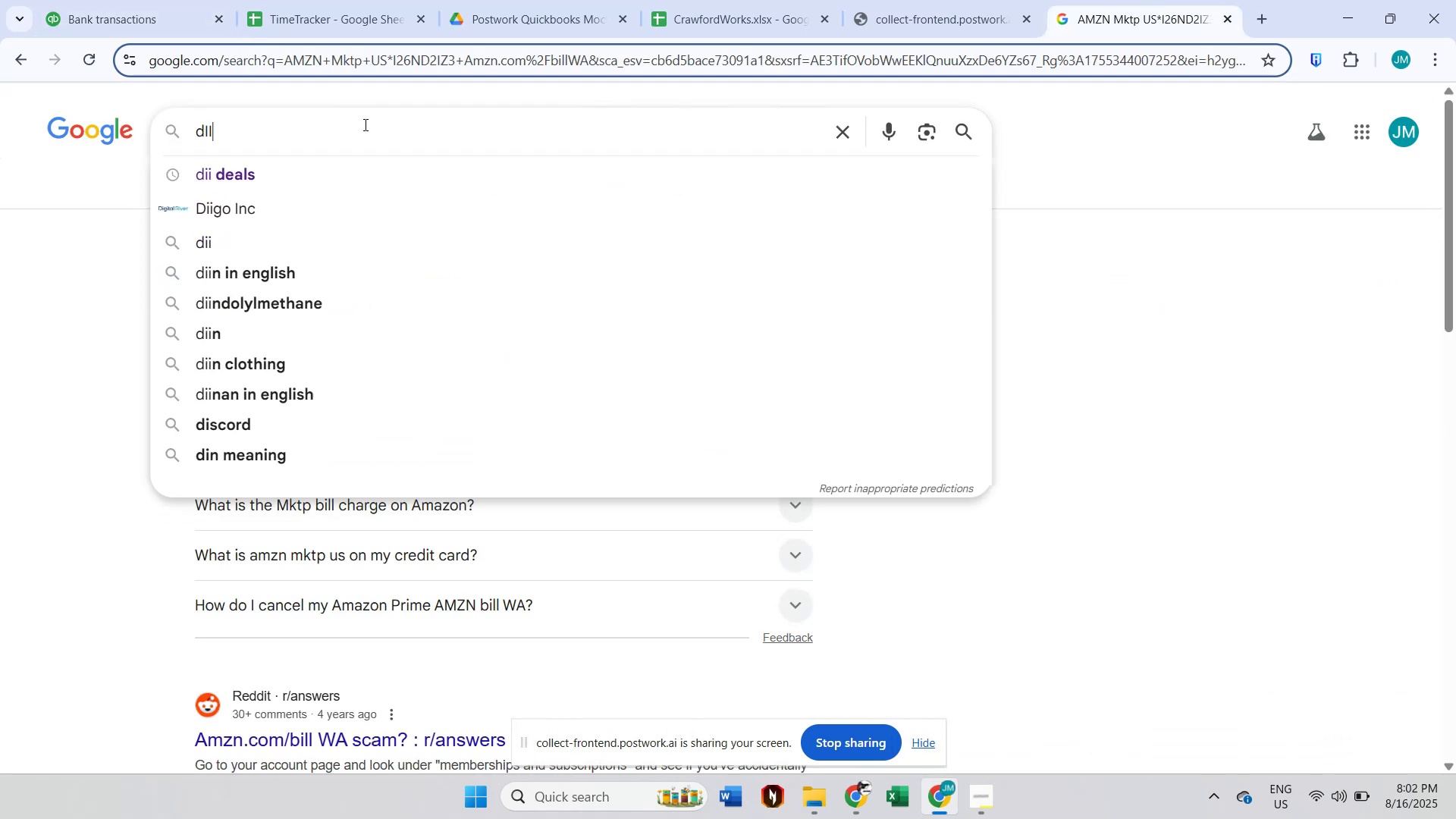 
key(Enter)
 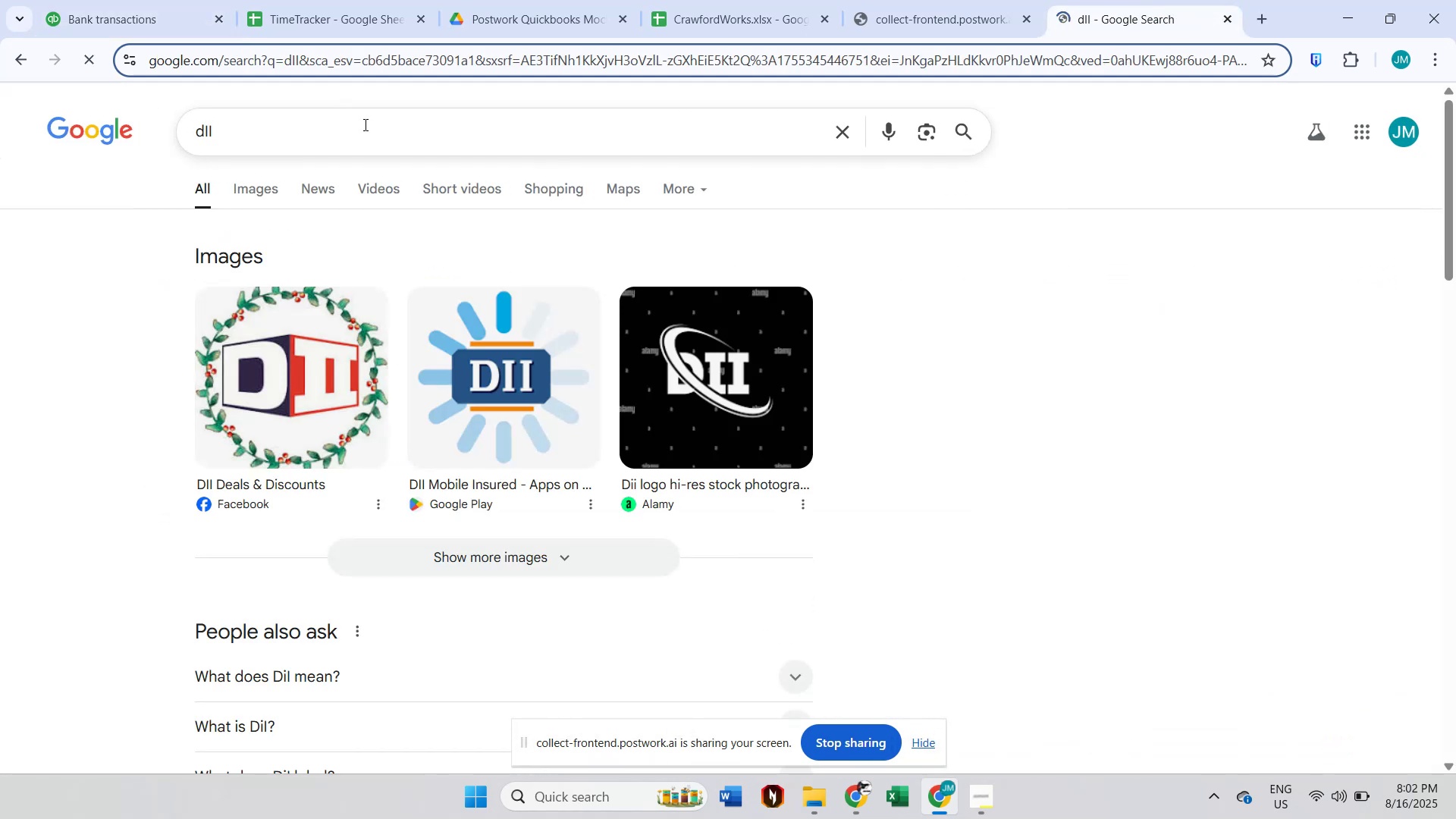 
scroll: coordinate [284, 244], scroll_direction: down, amount: 2.0
 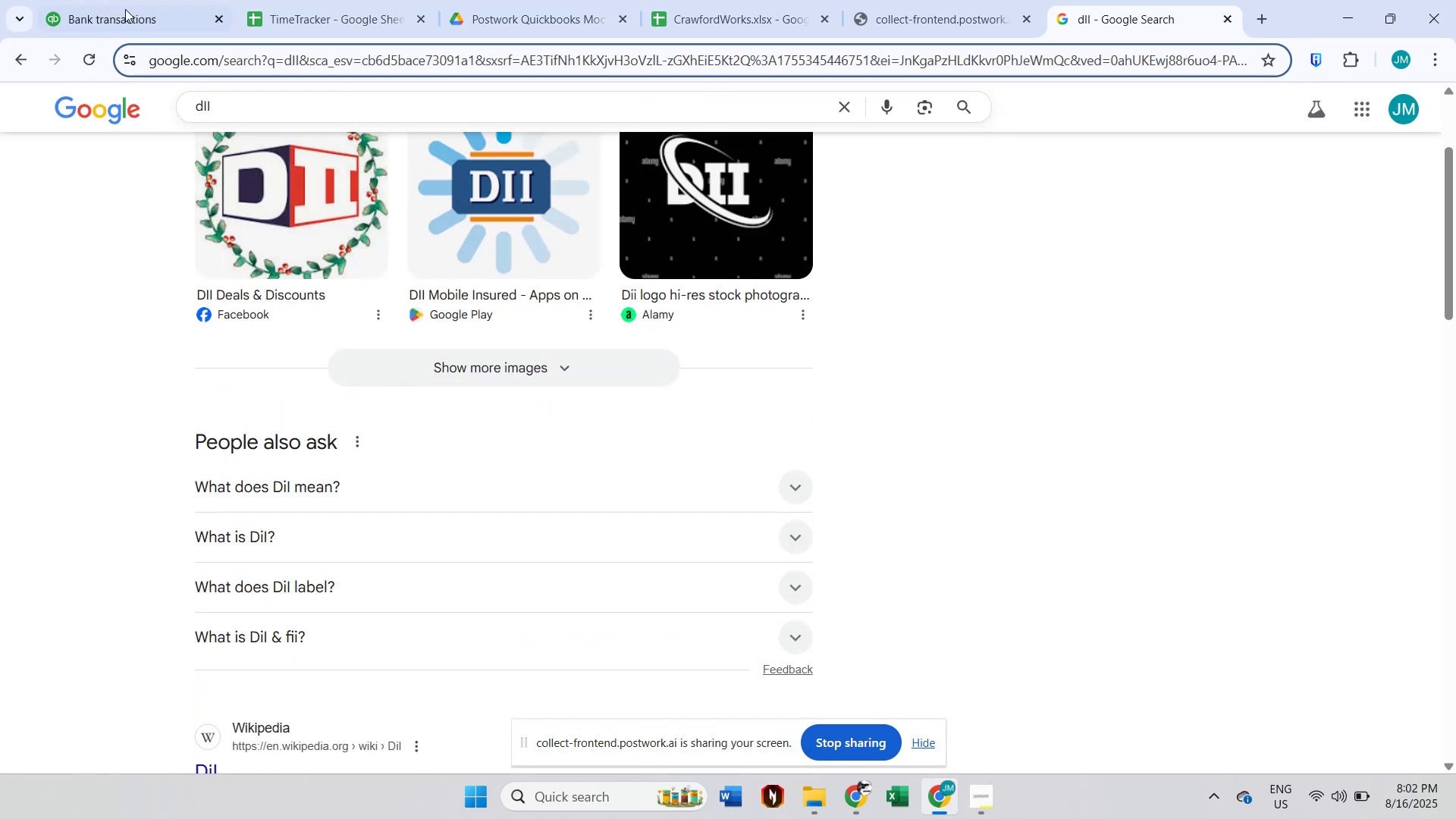 
left_click([118, 0])
 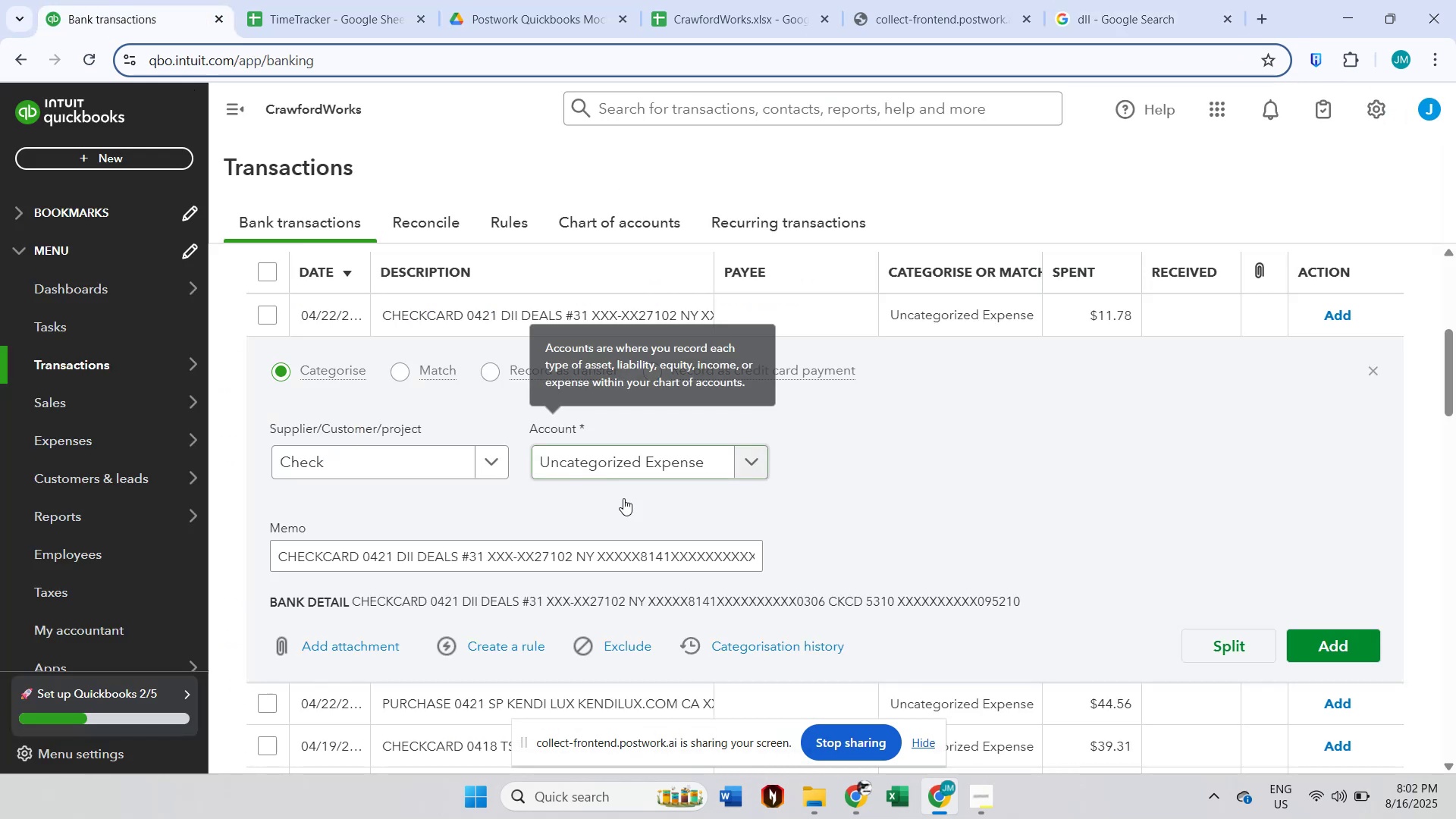 
scroll: coordinate [632, 538], scroll_direction: down, amount: 1.0
 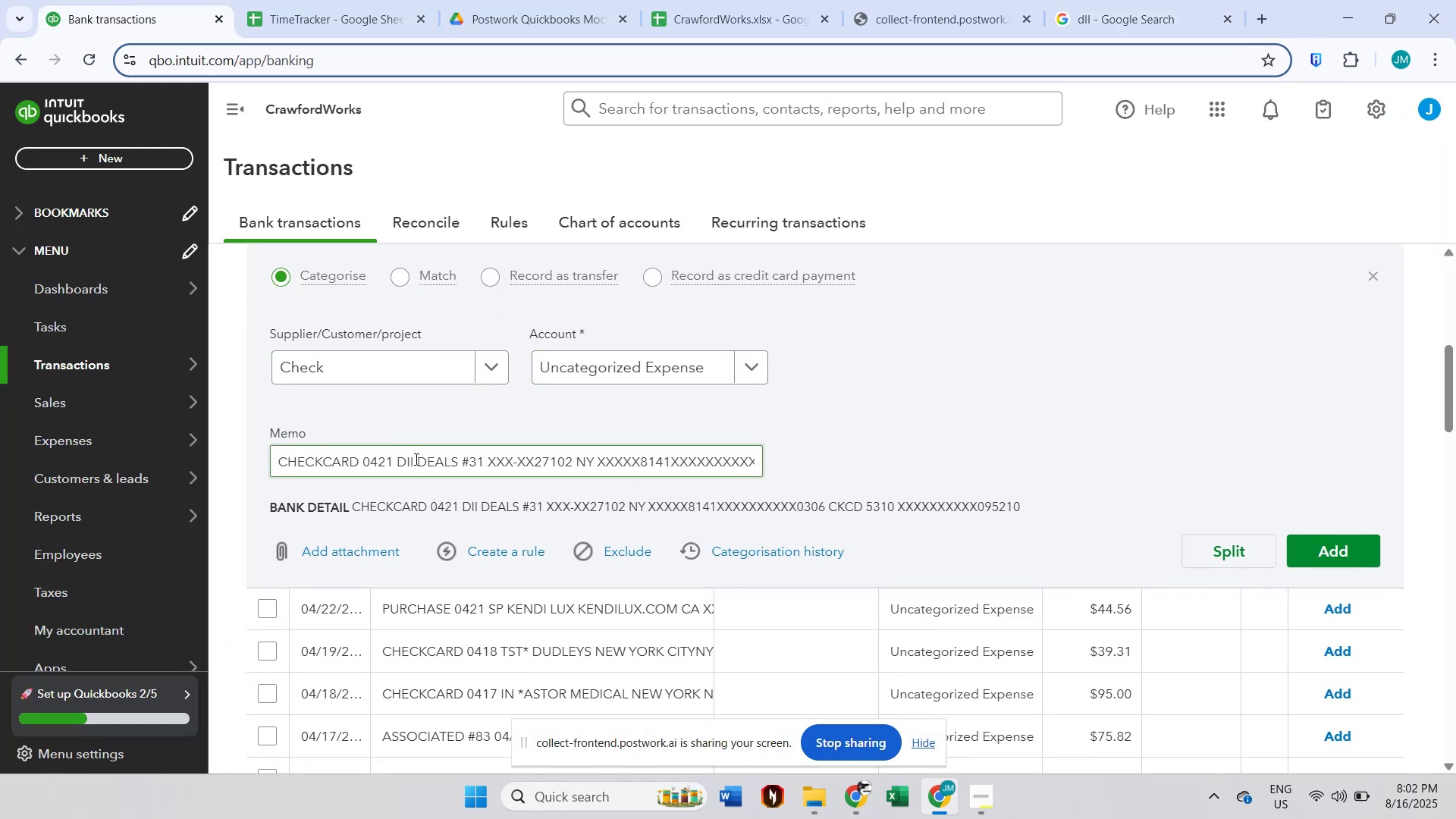 
double_click([401, 459])
 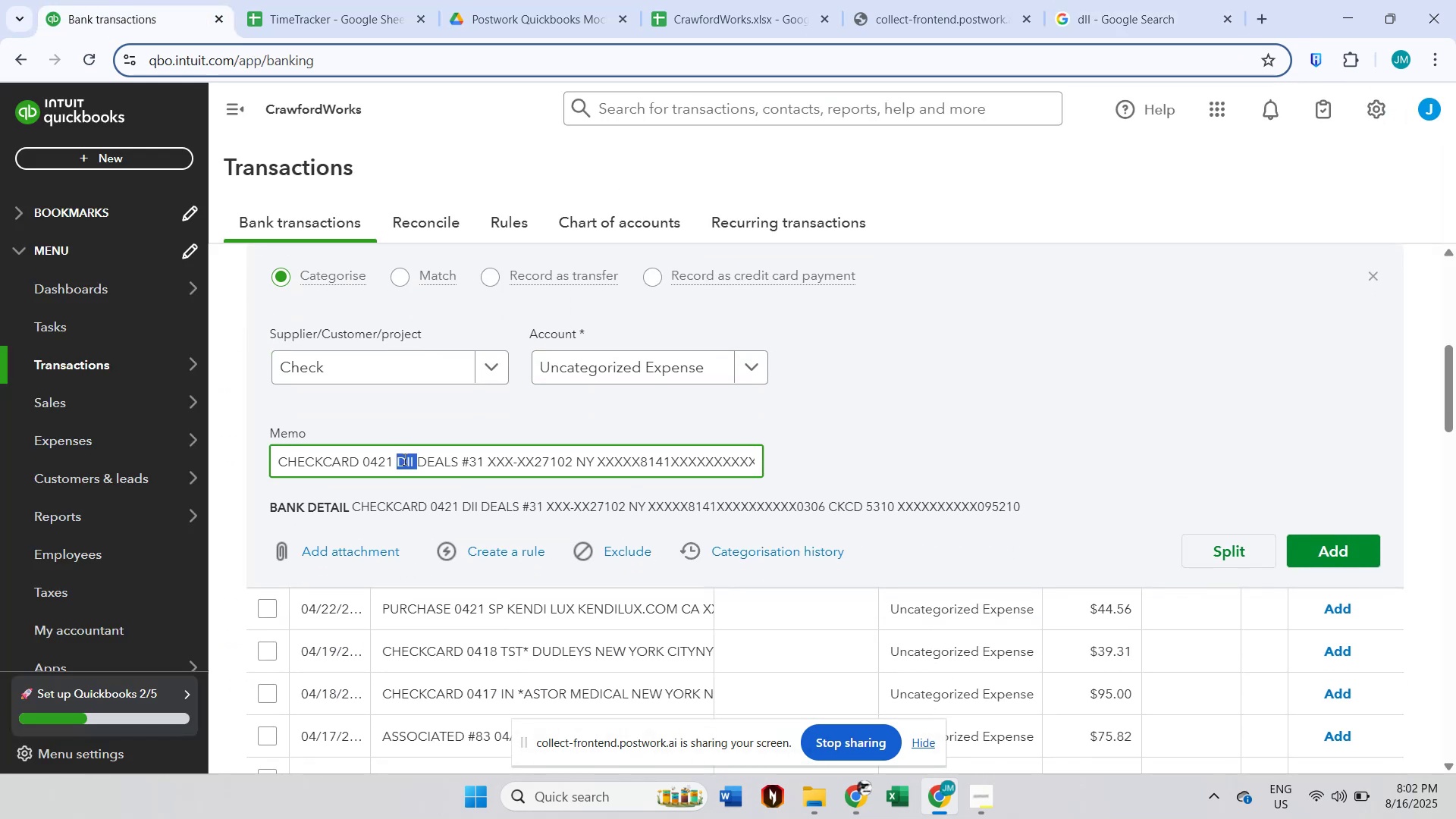 
hold_key(key=ShiftLeft, duration=0.69)
left_click([451, 460])
 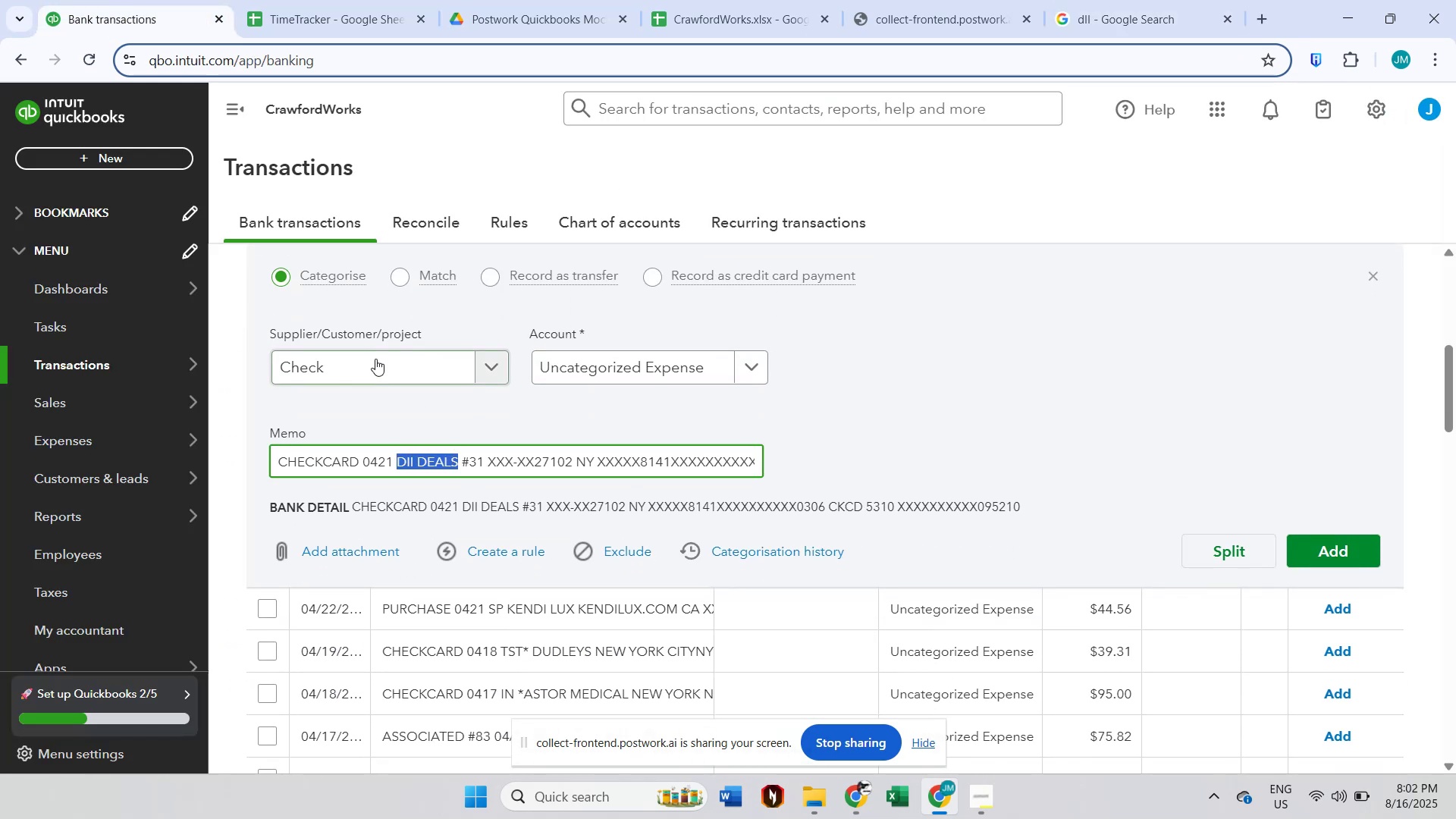 
type(dea)
 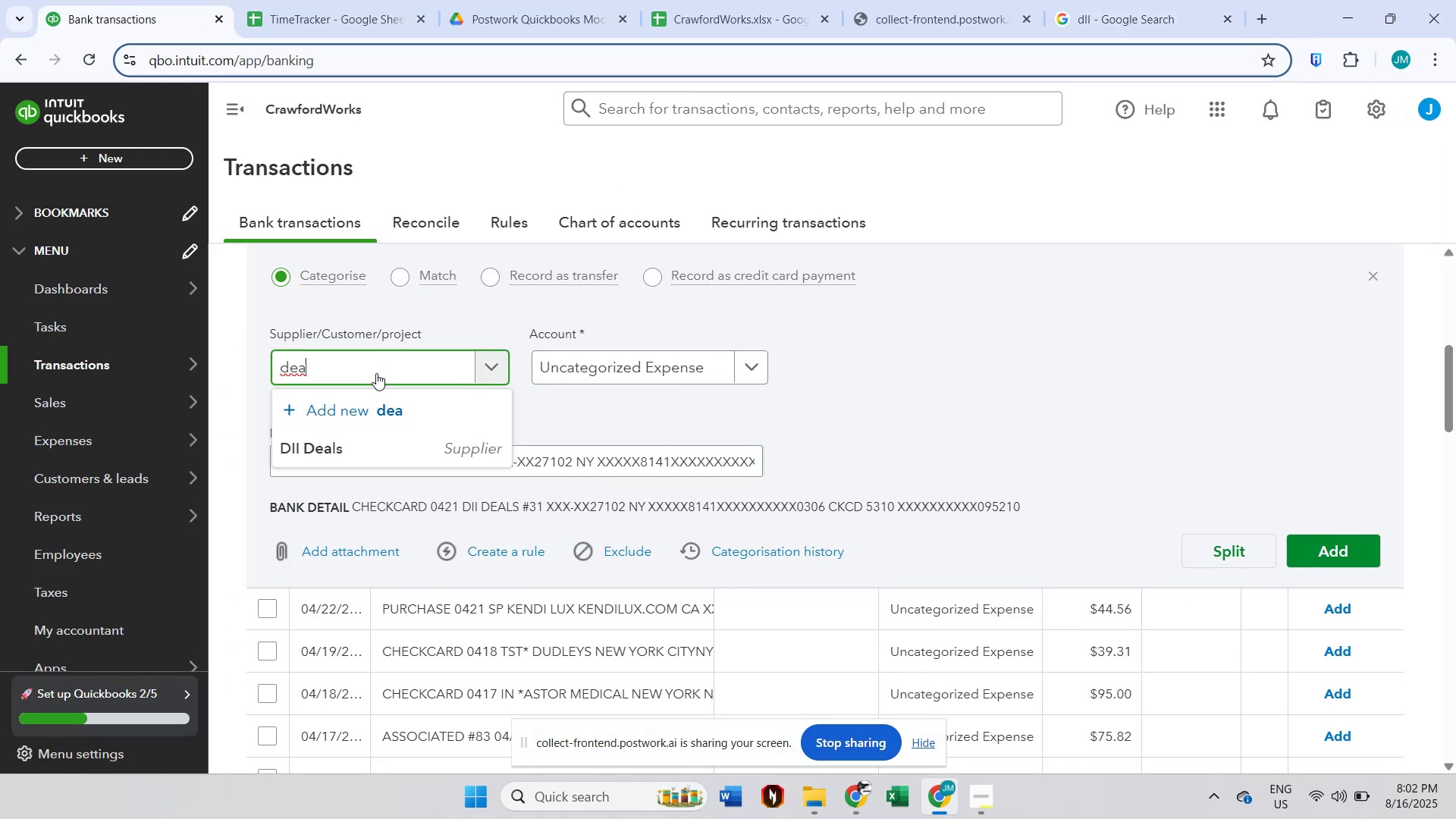 
left_click([376, 441])
 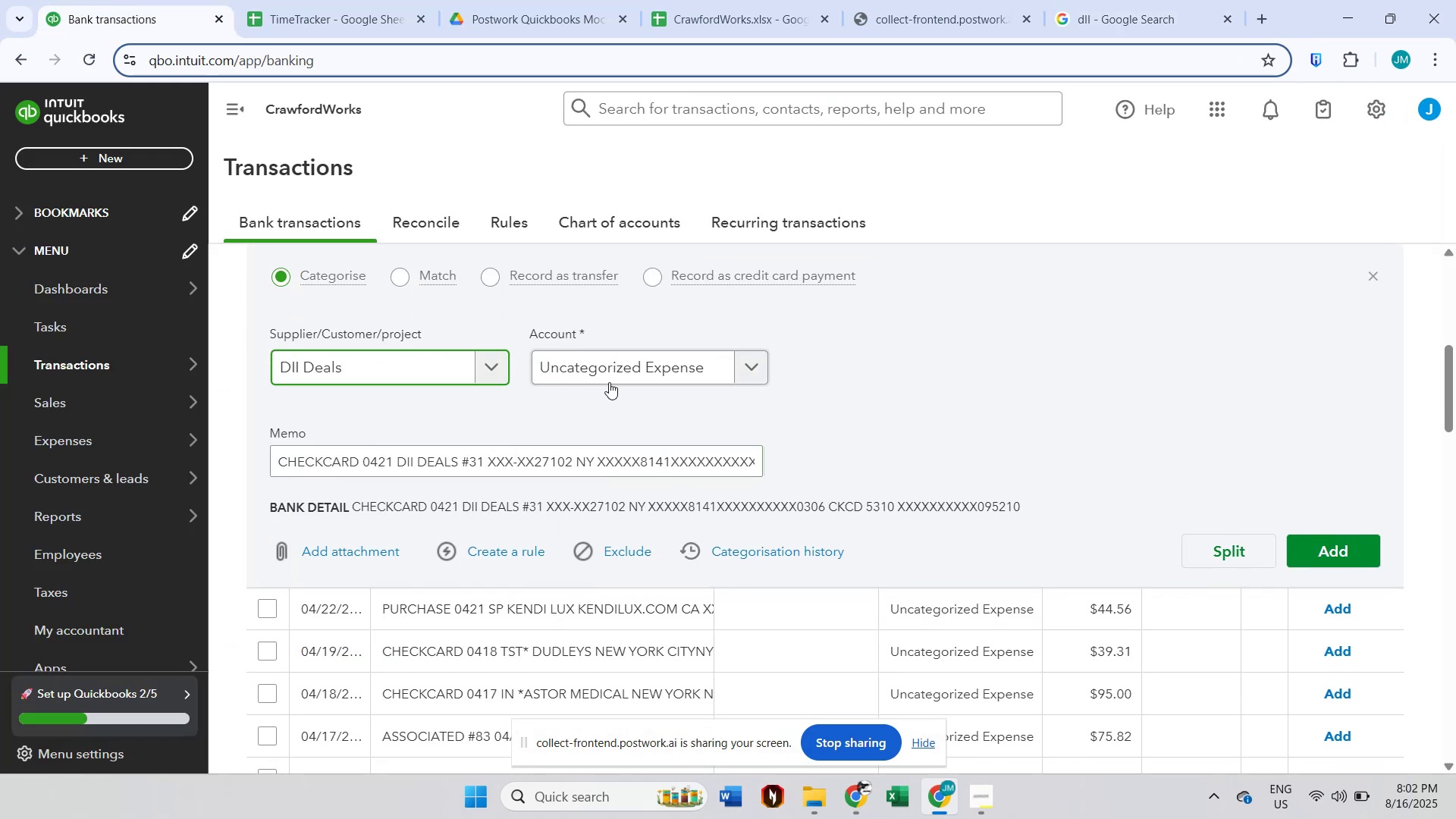 
left_click([613, 373])
 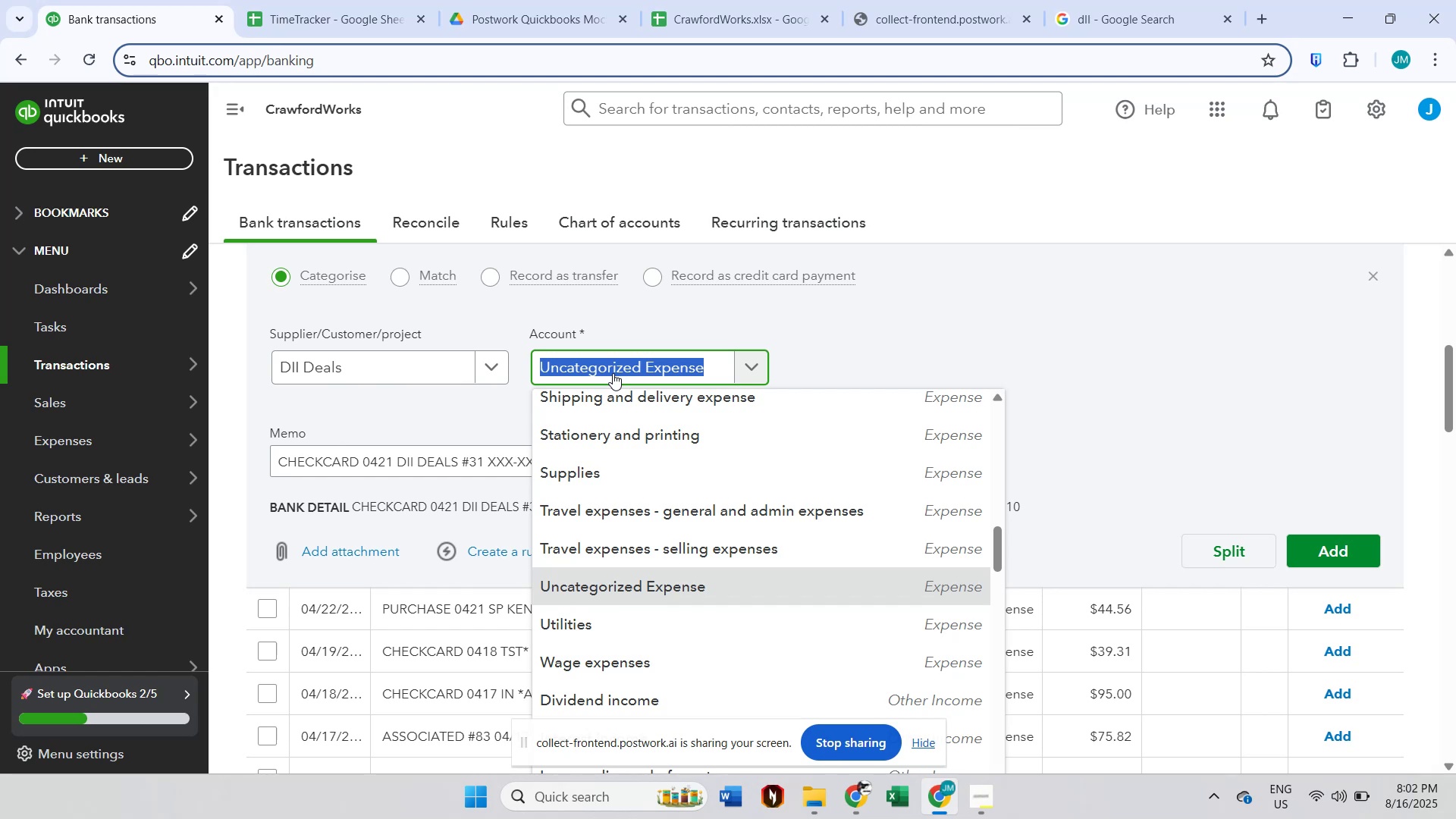 
type(oth)
 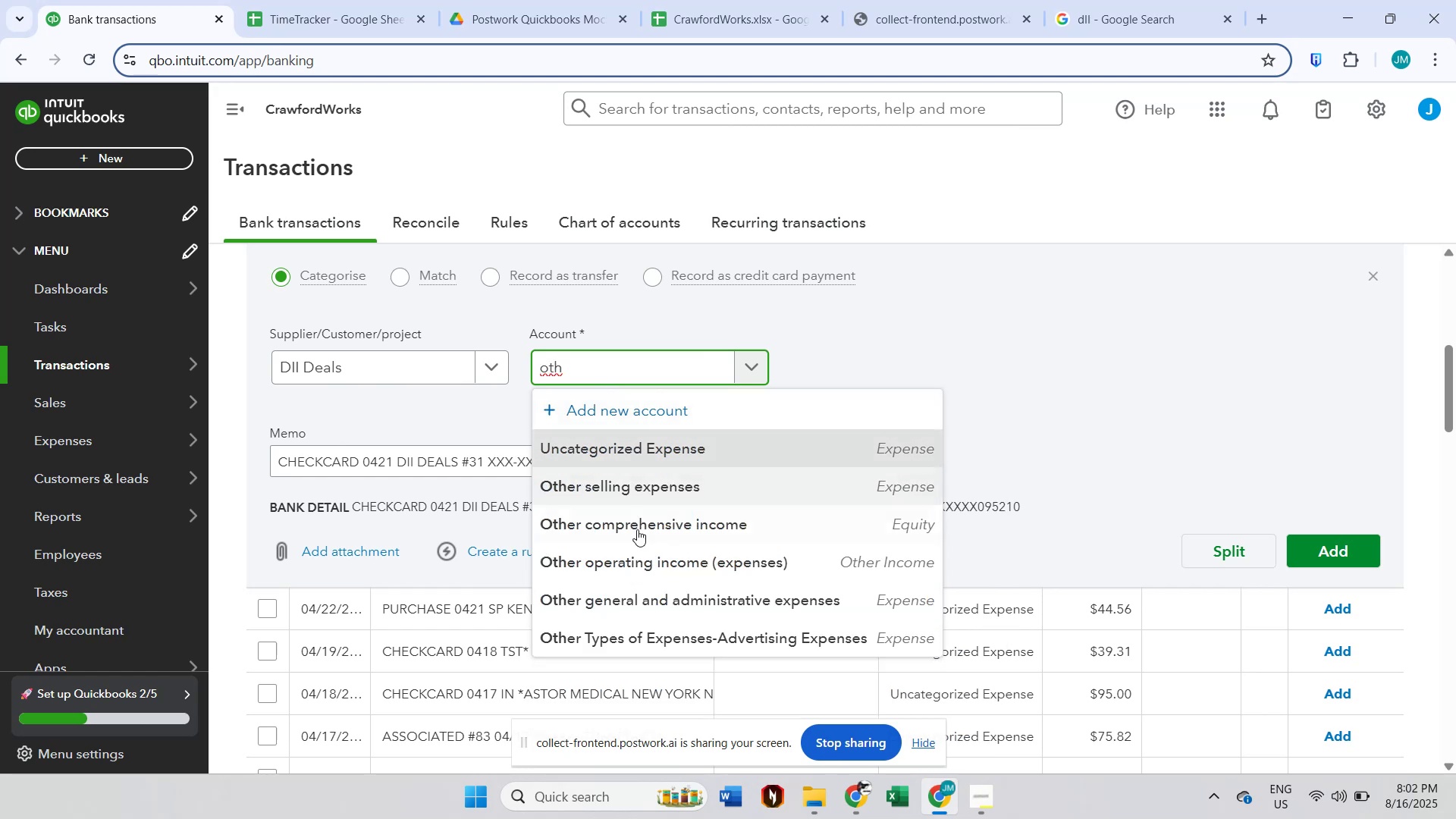 
left_click([648, 607])
 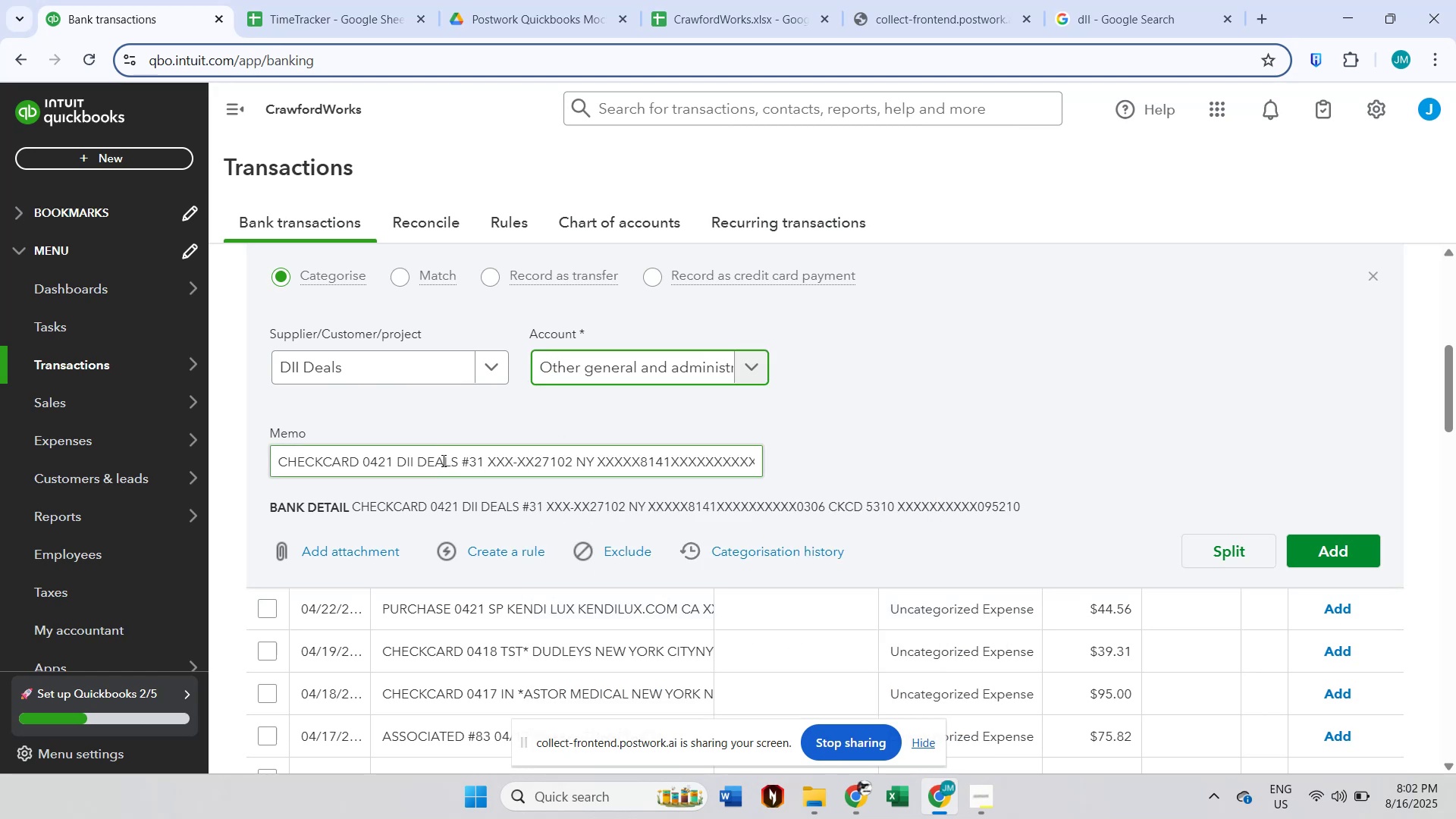 
double_click([415, 461])
 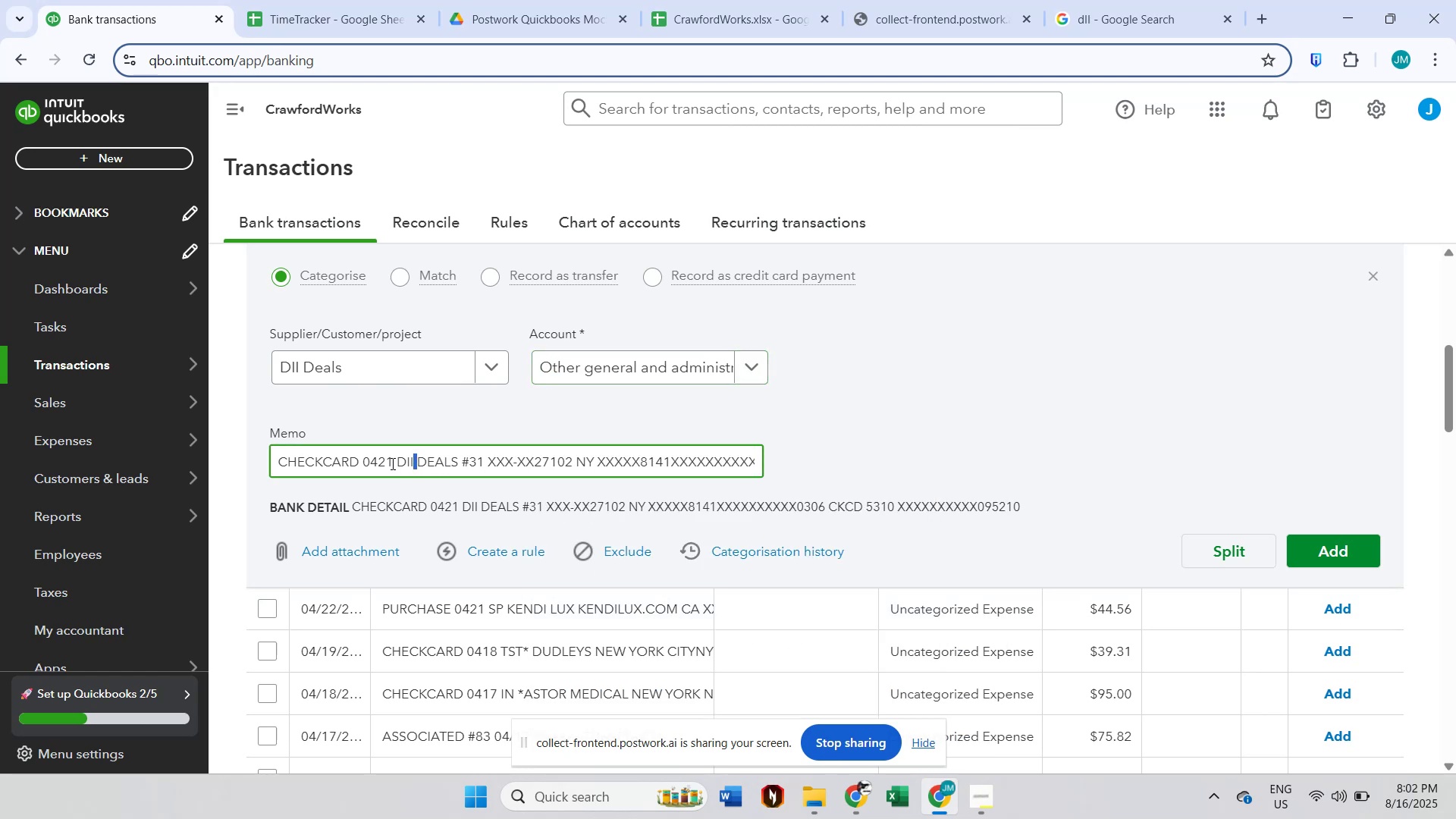 
double_click([402, 463])
 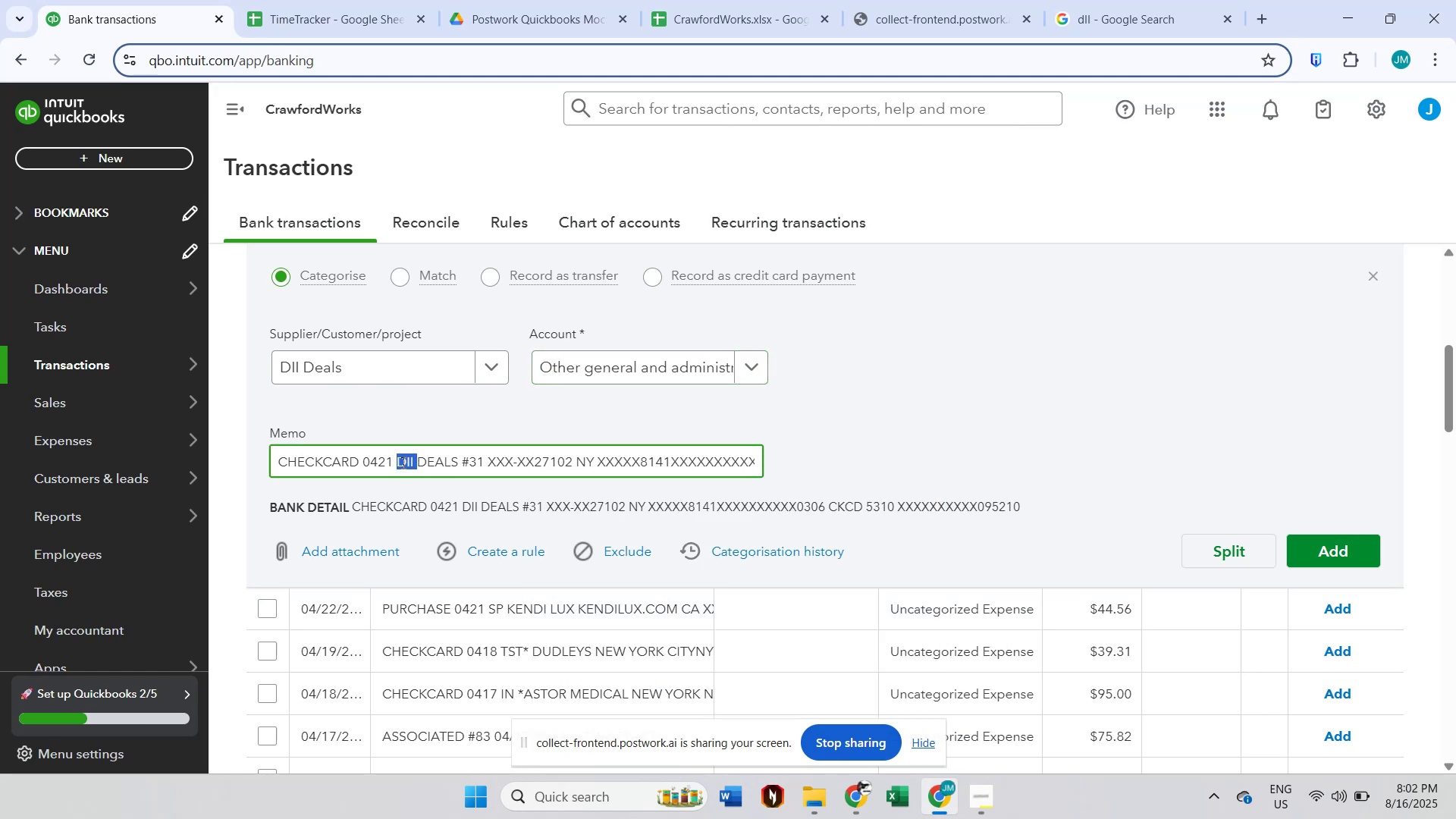 
hold_key(key=ShiftLeft, duration=0.83)
left_click([453, 463])
 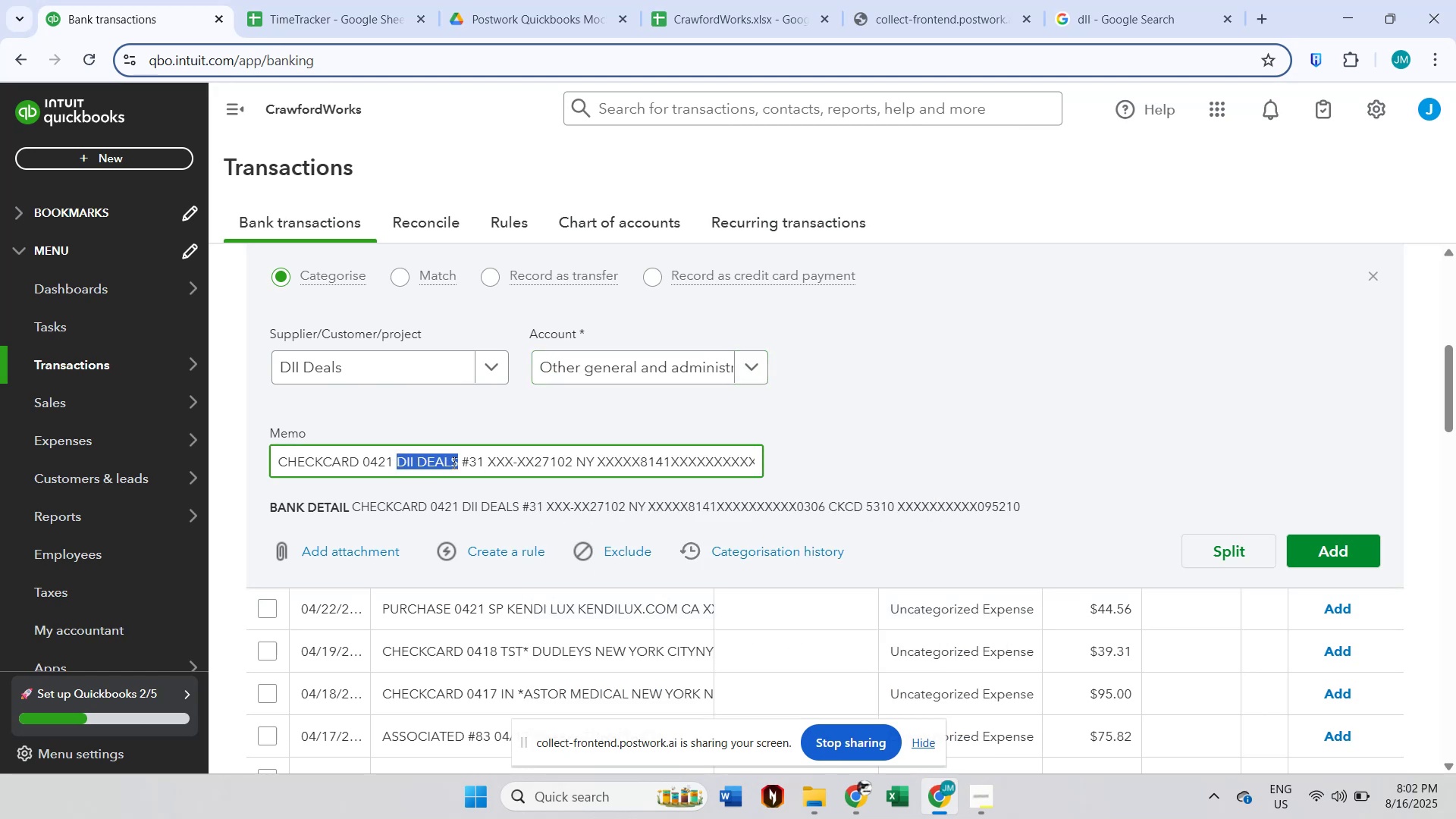 
key(Control+Shift+ControlLeft)
 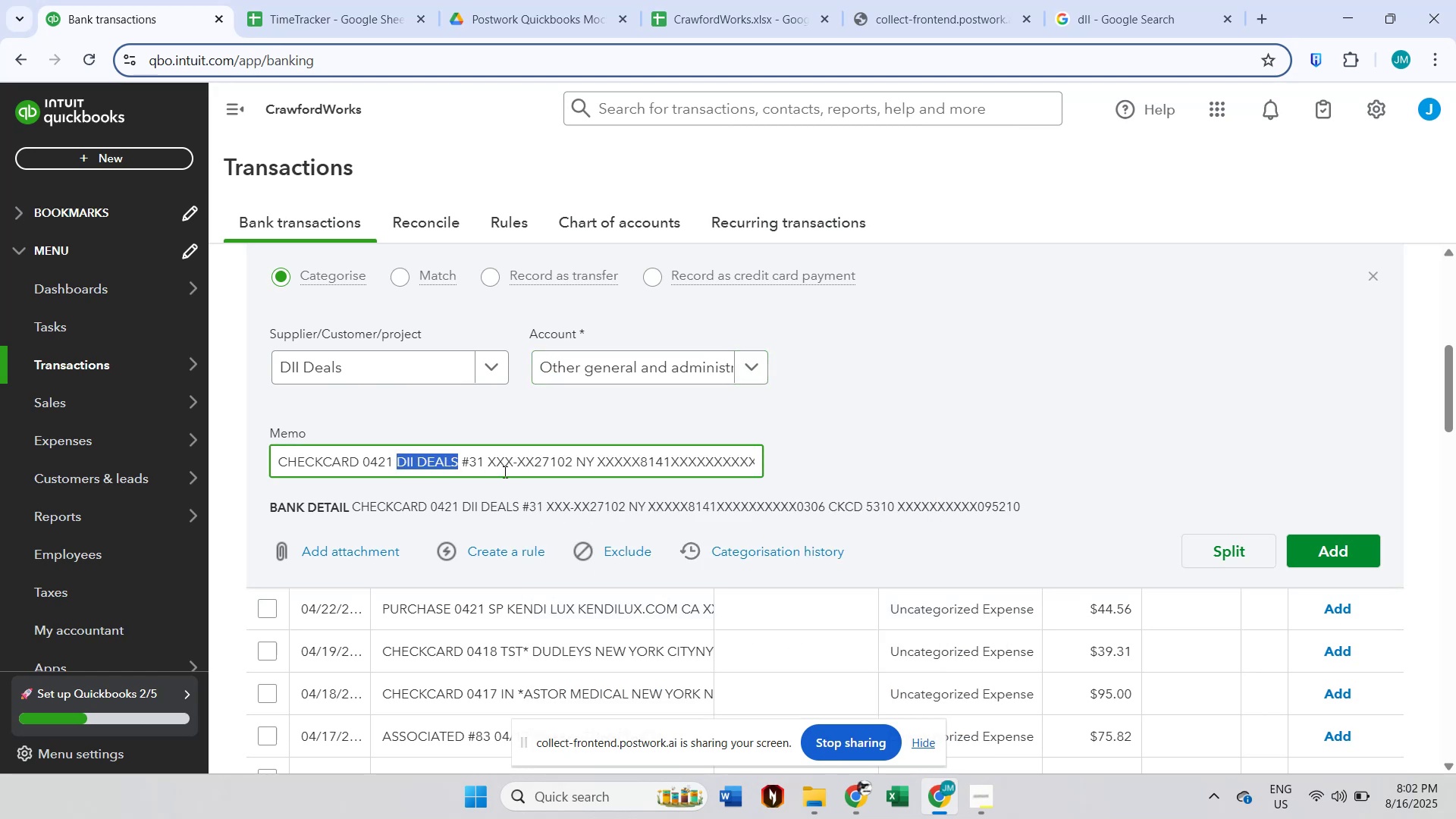 
key(Control+C)
 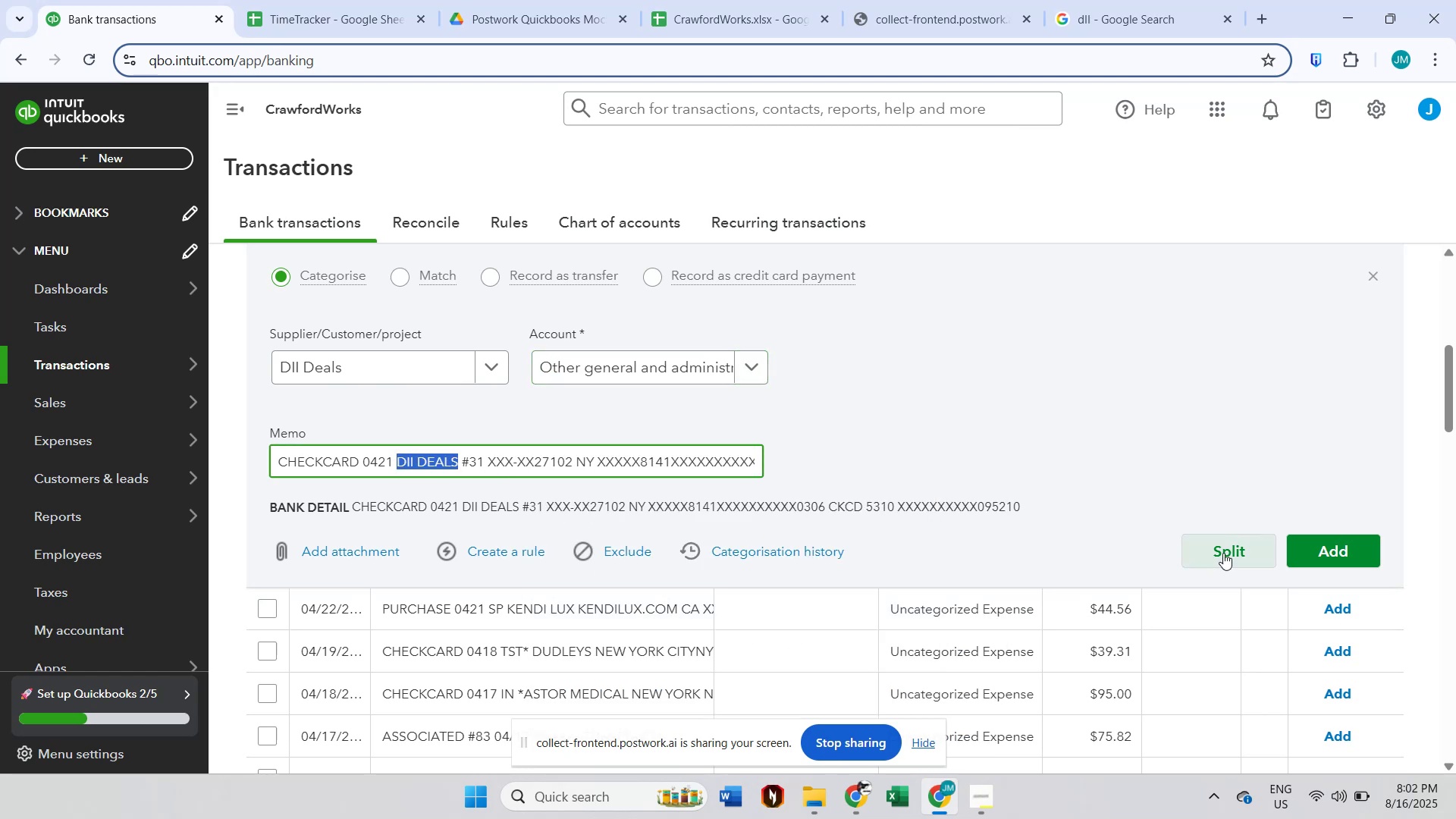 
left_click([1336, 551])
 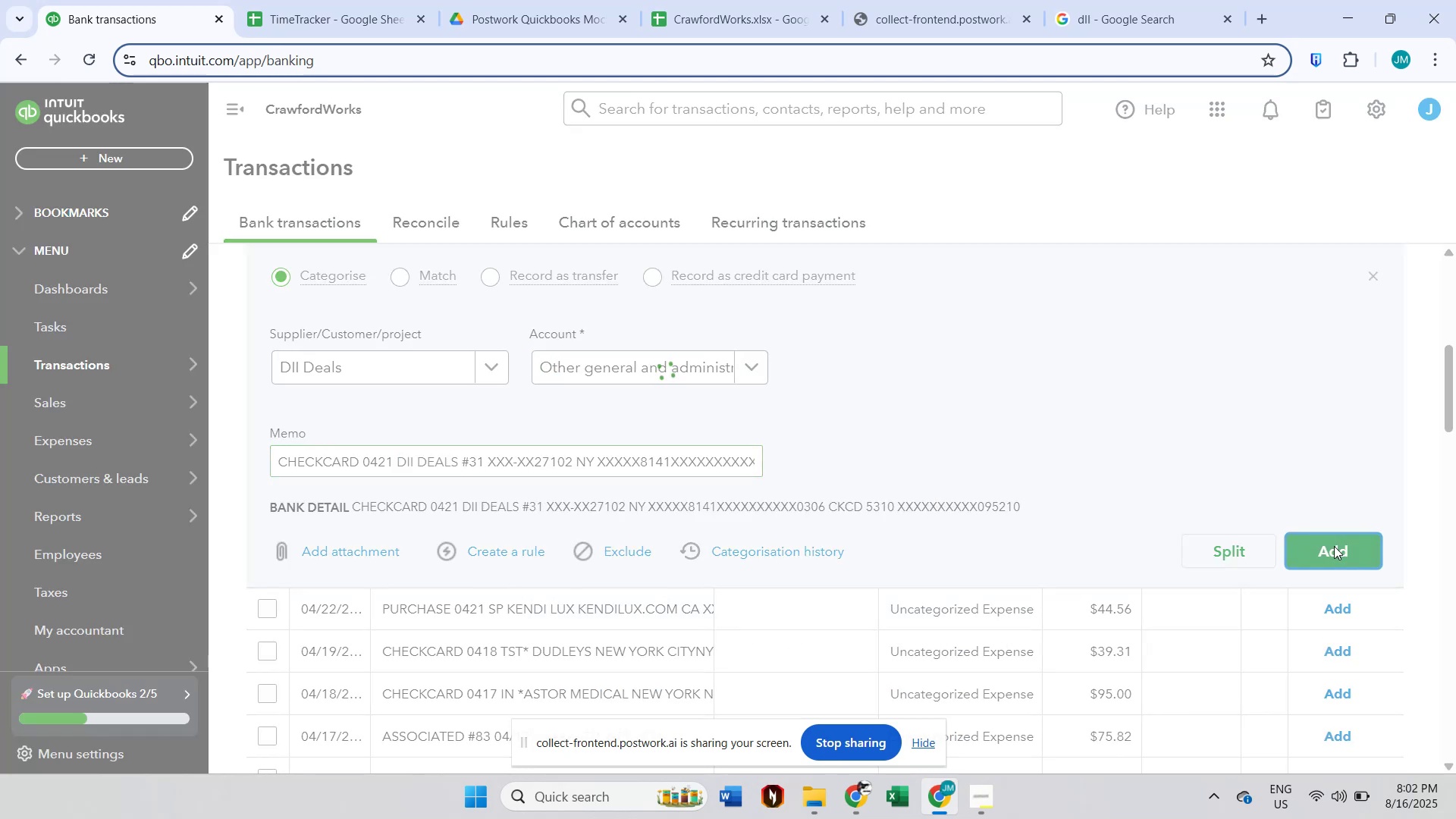 
scroll: coordinate [874, 419], scroll_direction: up, amount: 4.0
 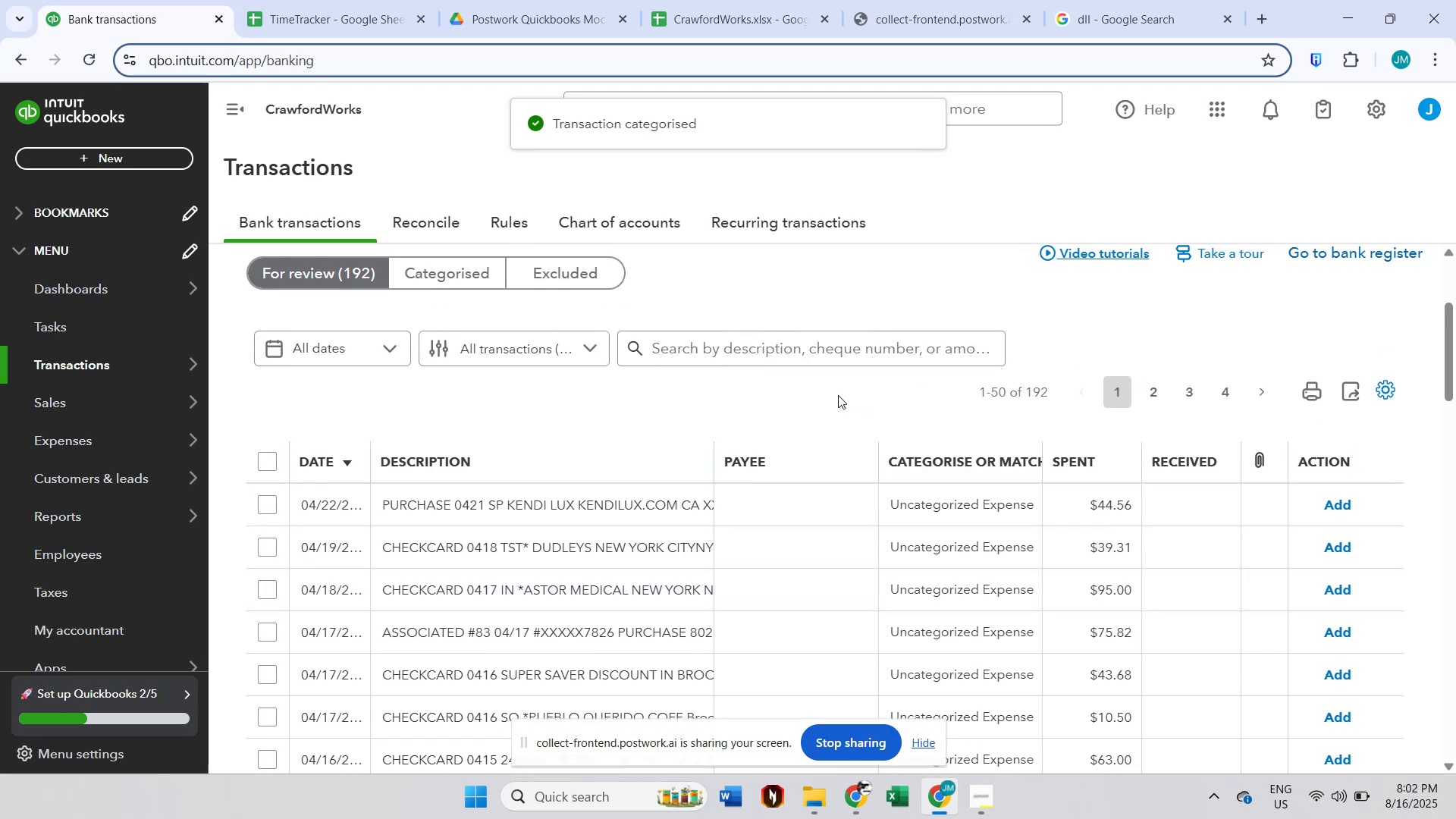 
left_click([817, 343])
 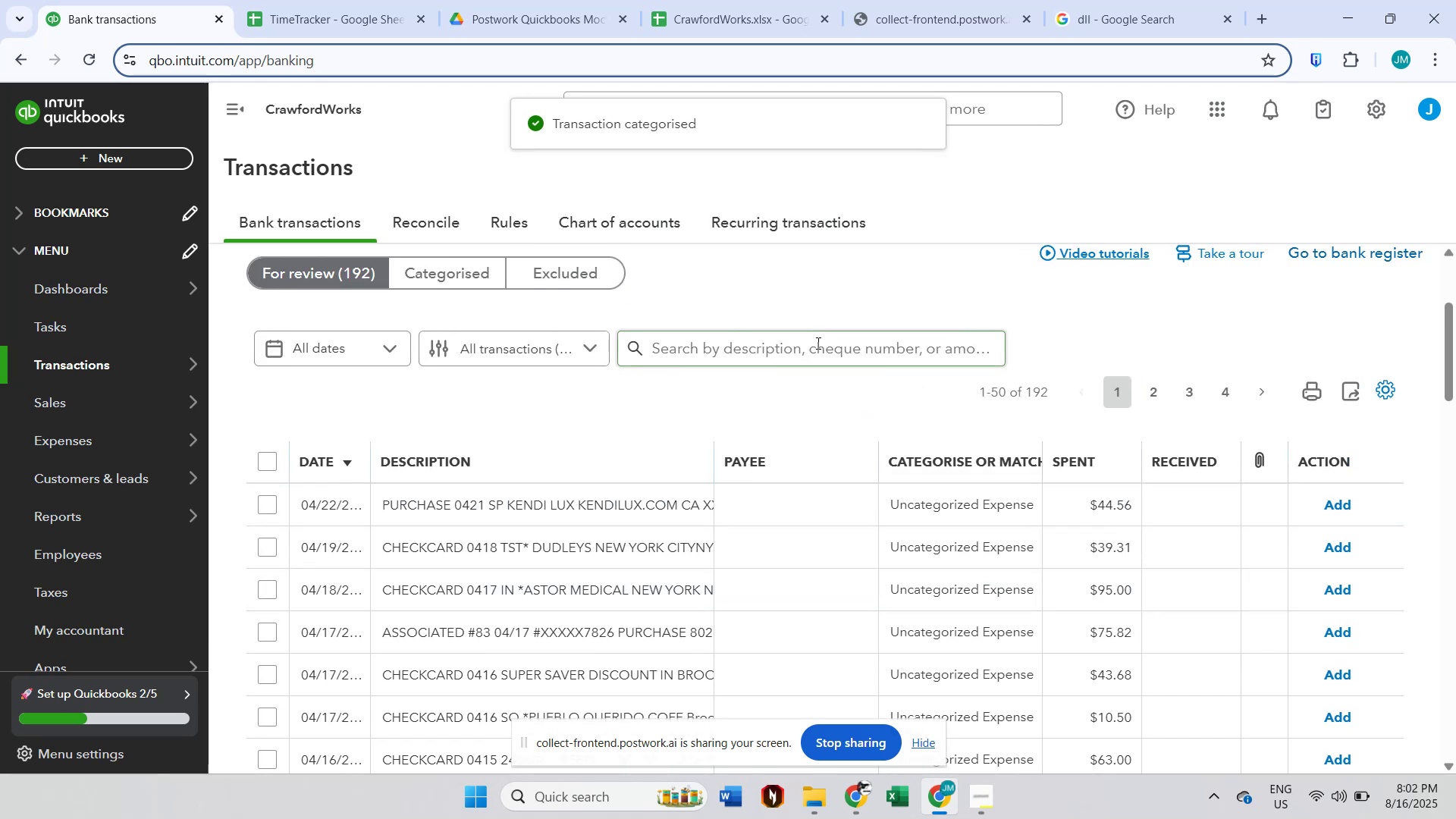 
key(Control+ControlLeft)
 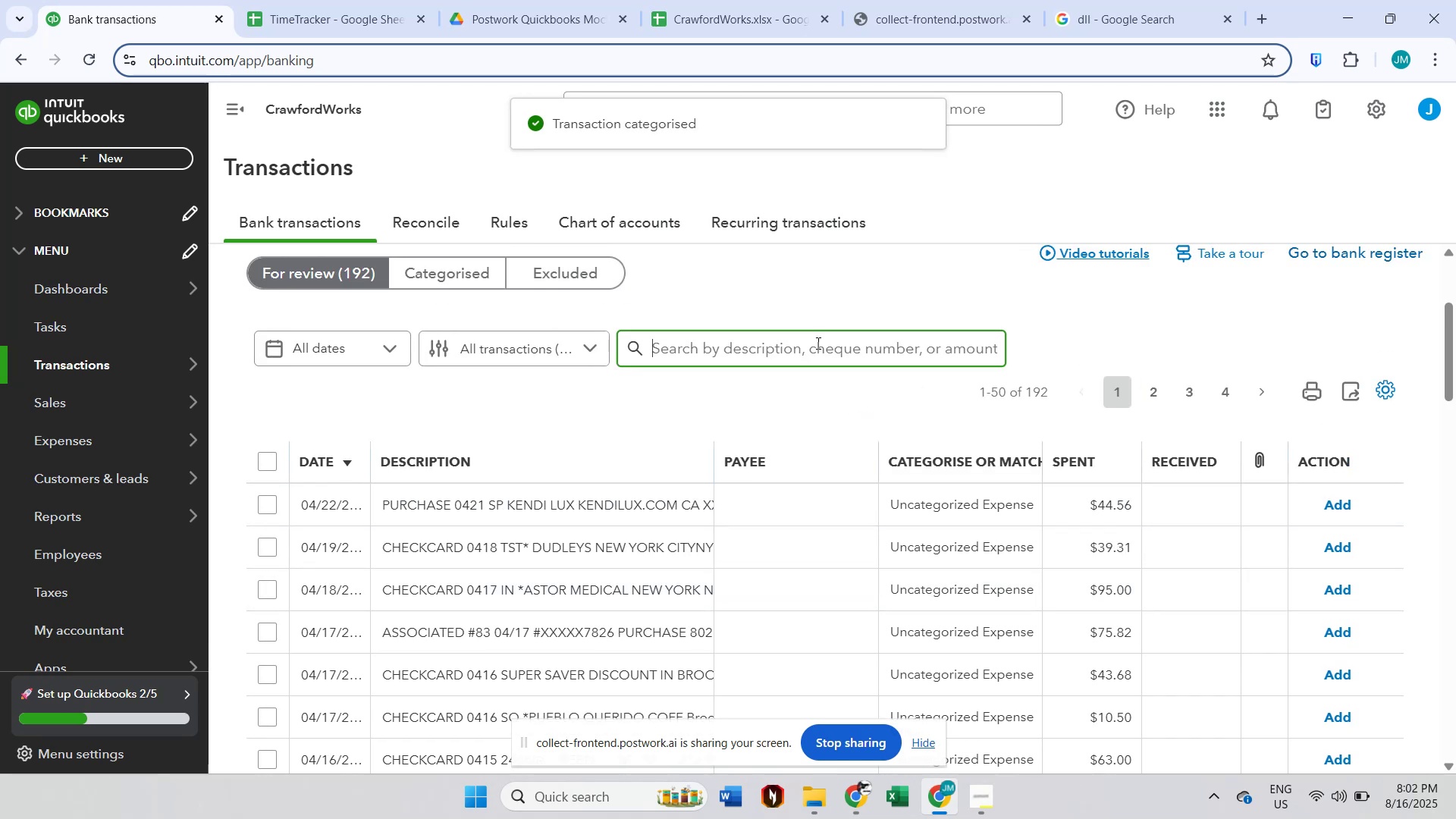 
key(Control+V)
 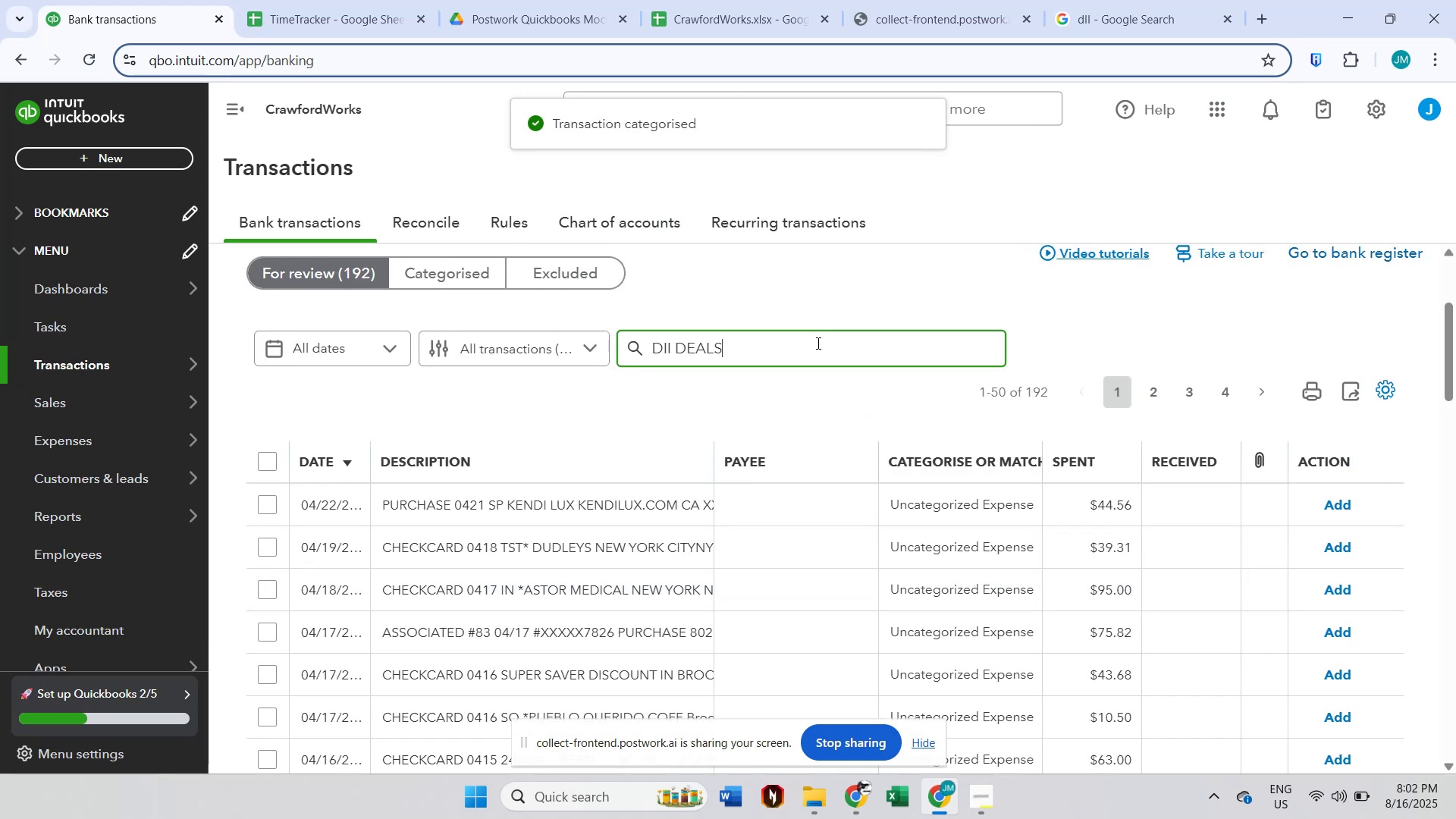 
key(Enter)
 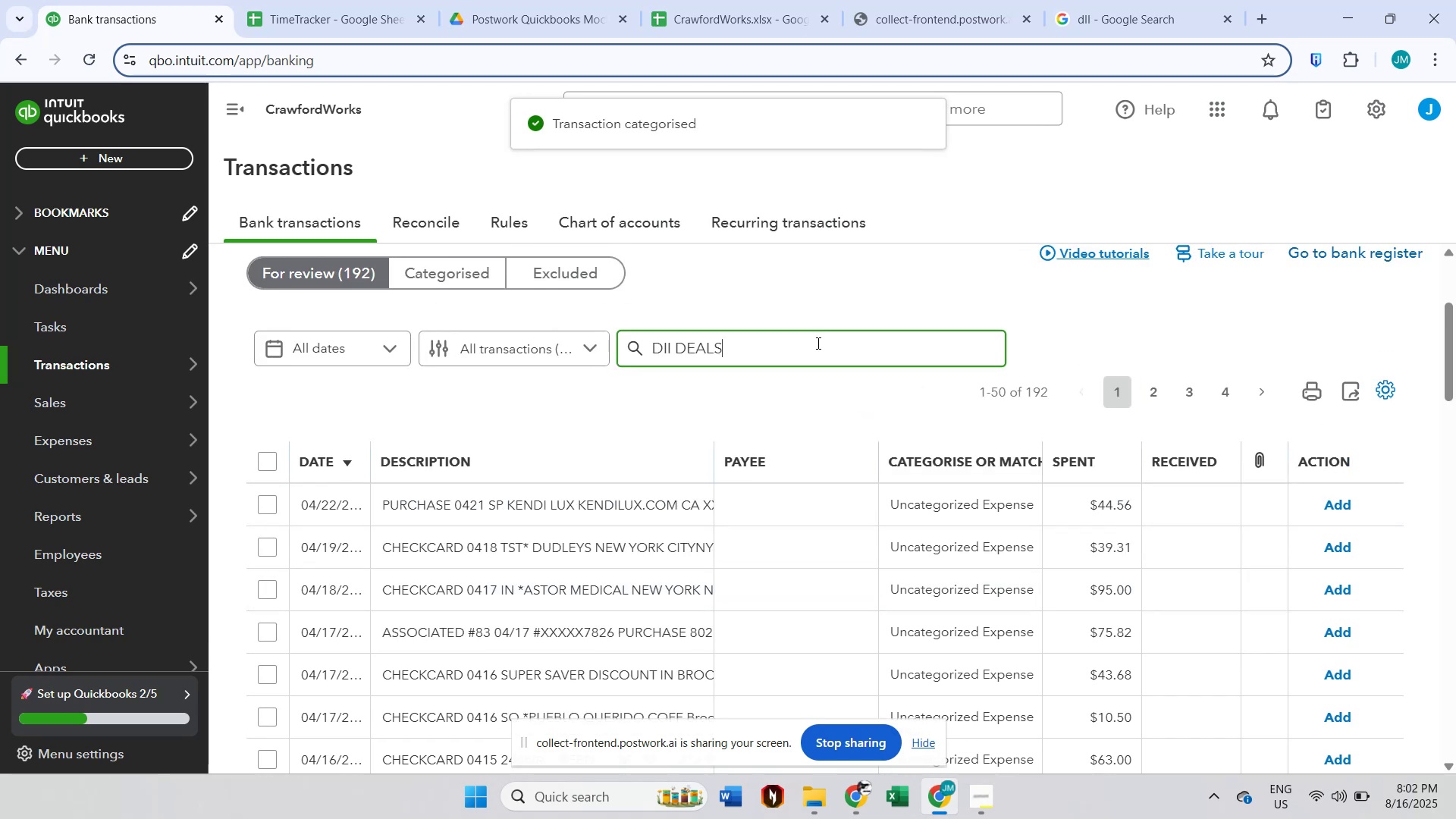 
key(Backslash)
 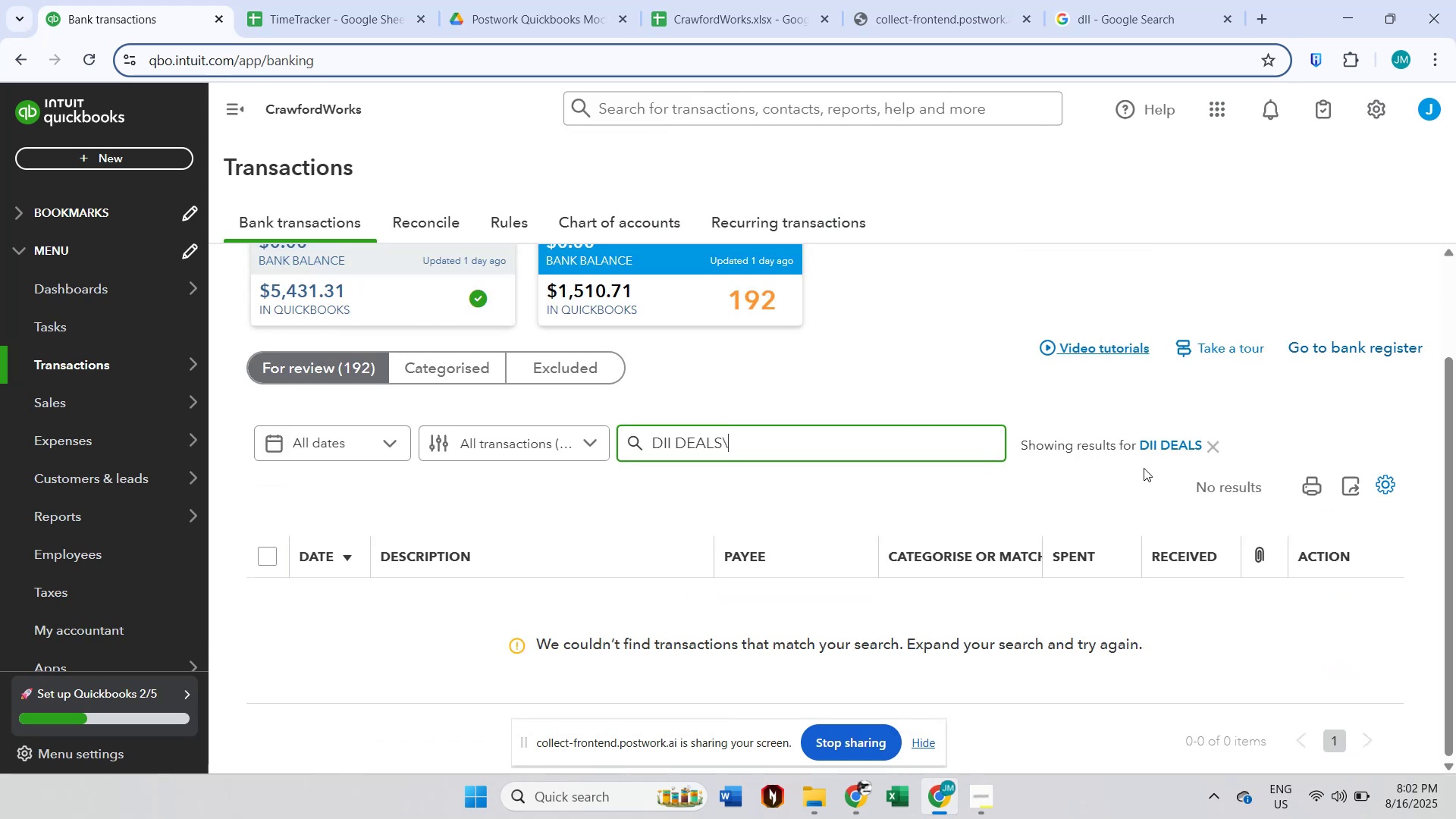 
key(Backspace)
 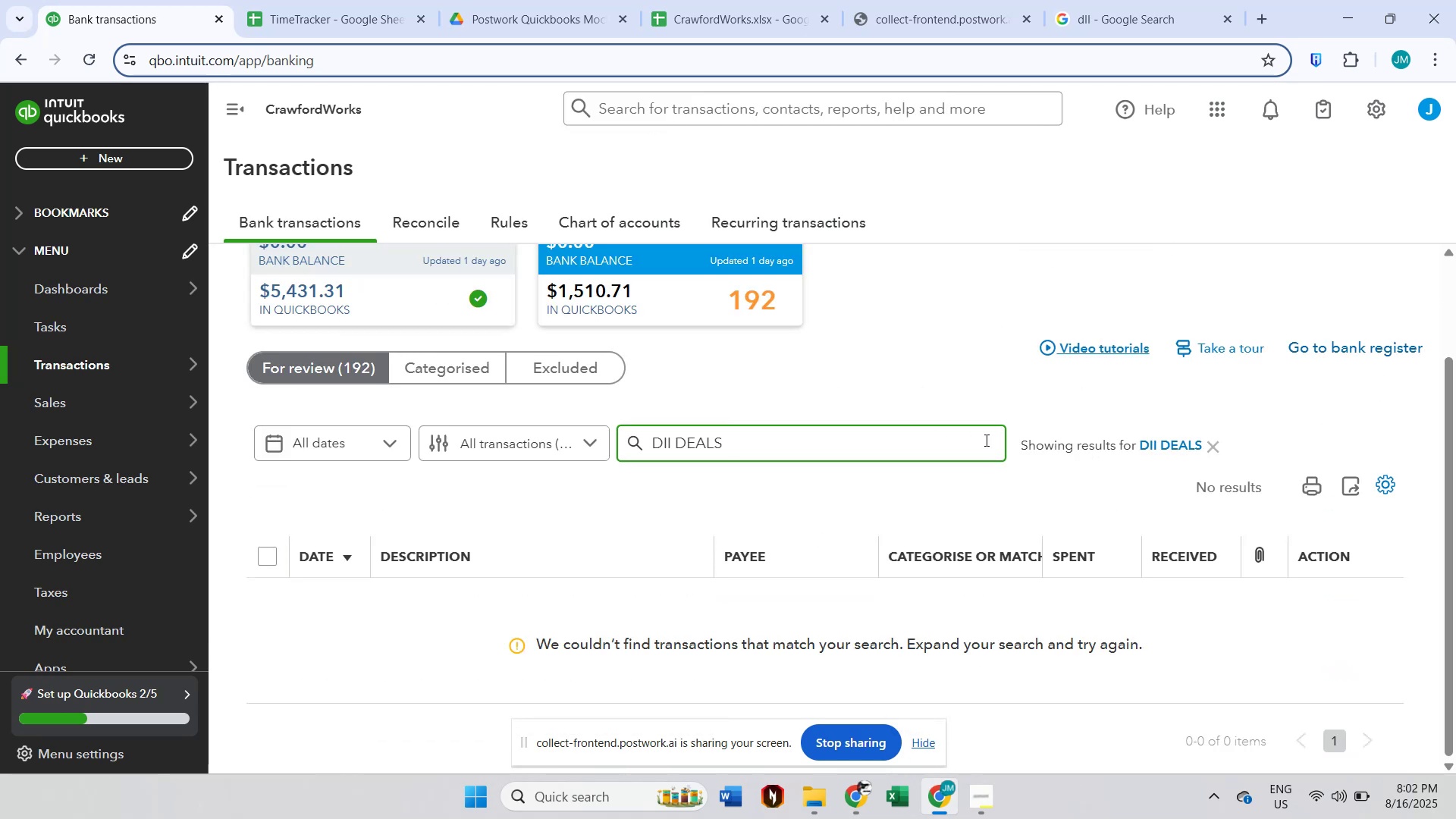 
key(Enter)
 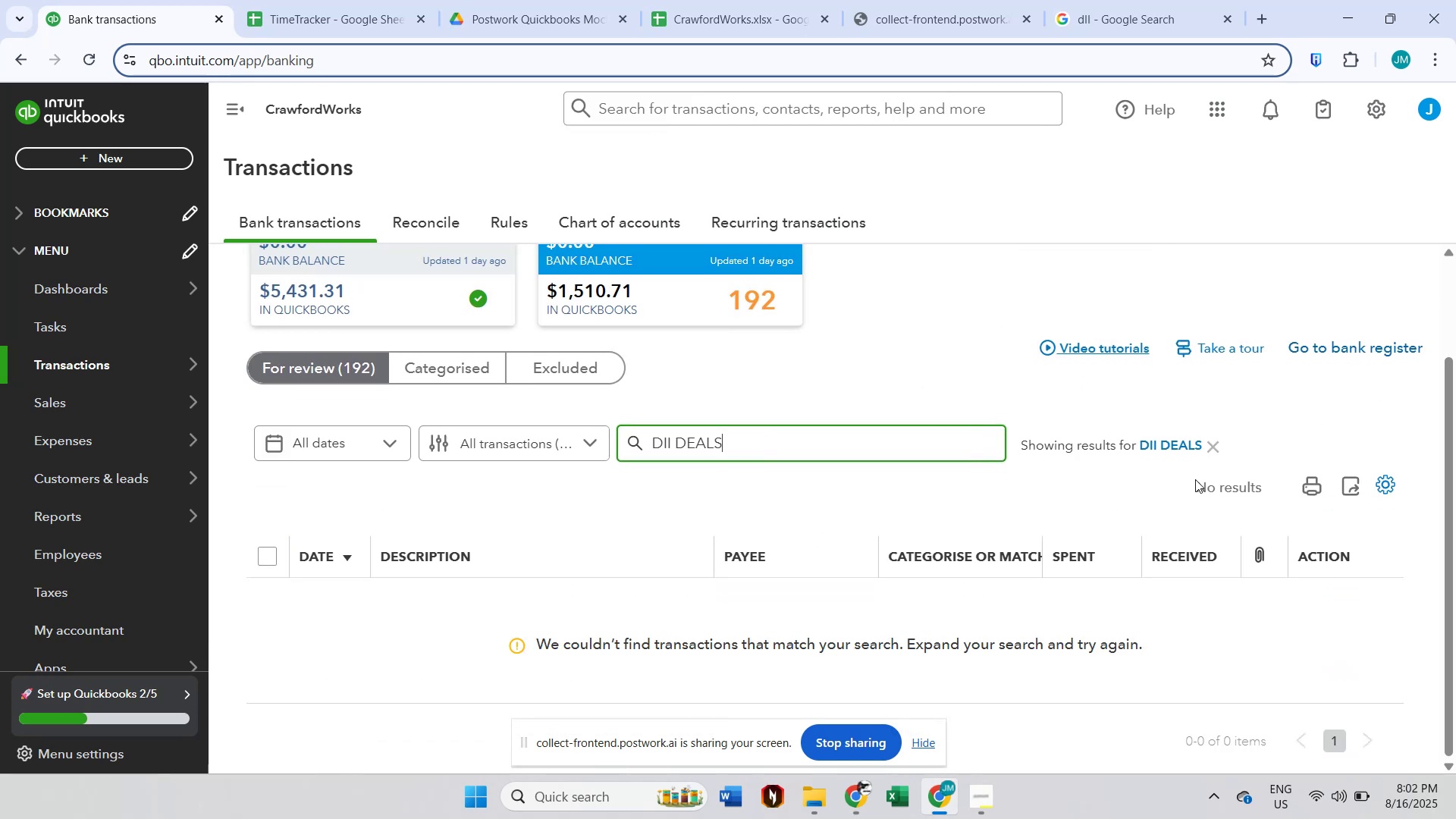 
double_click([1219, 450])
 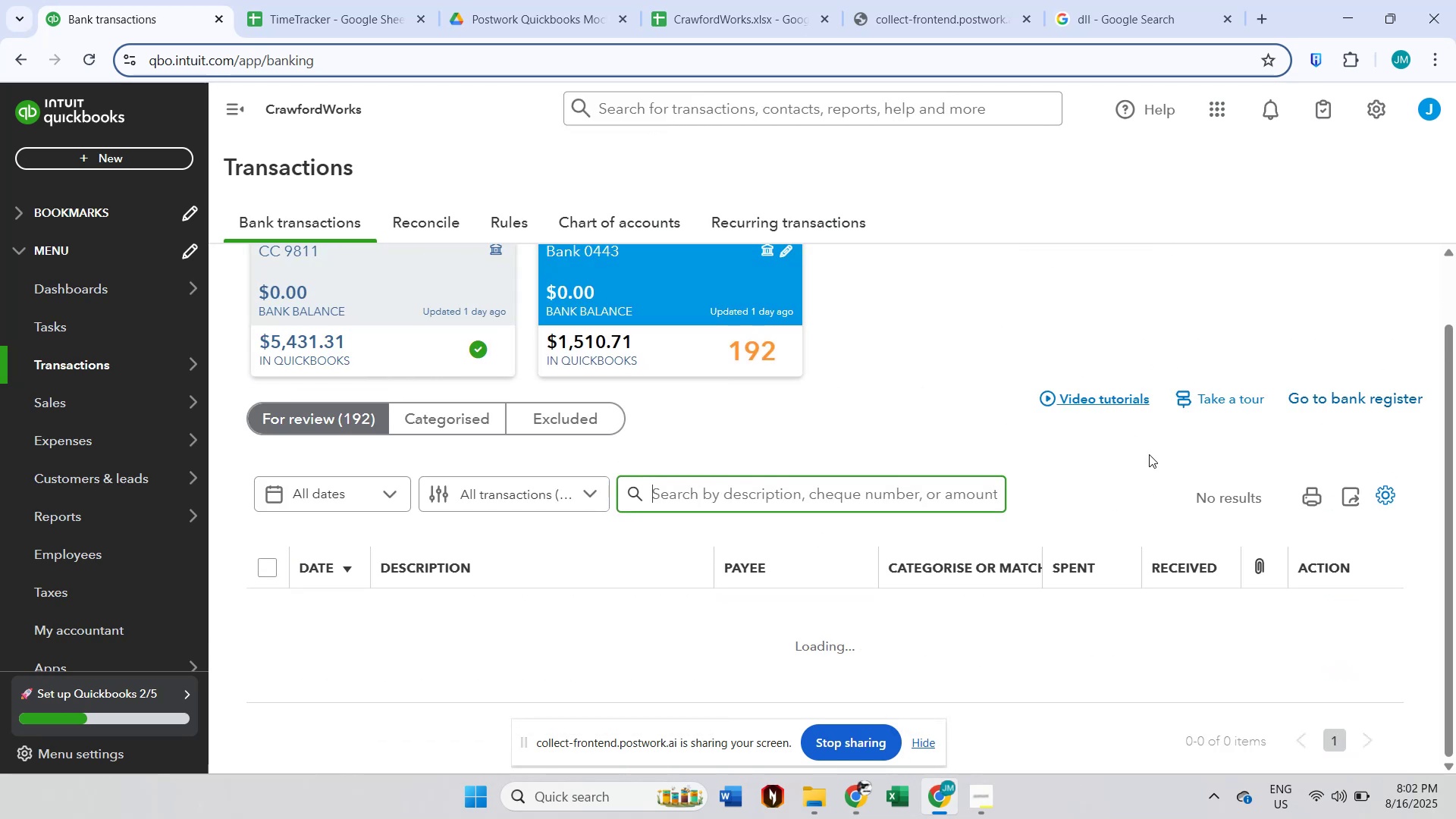 
scroll: coordinate [676, 422], scroll_direction: down, amount: 5.0
 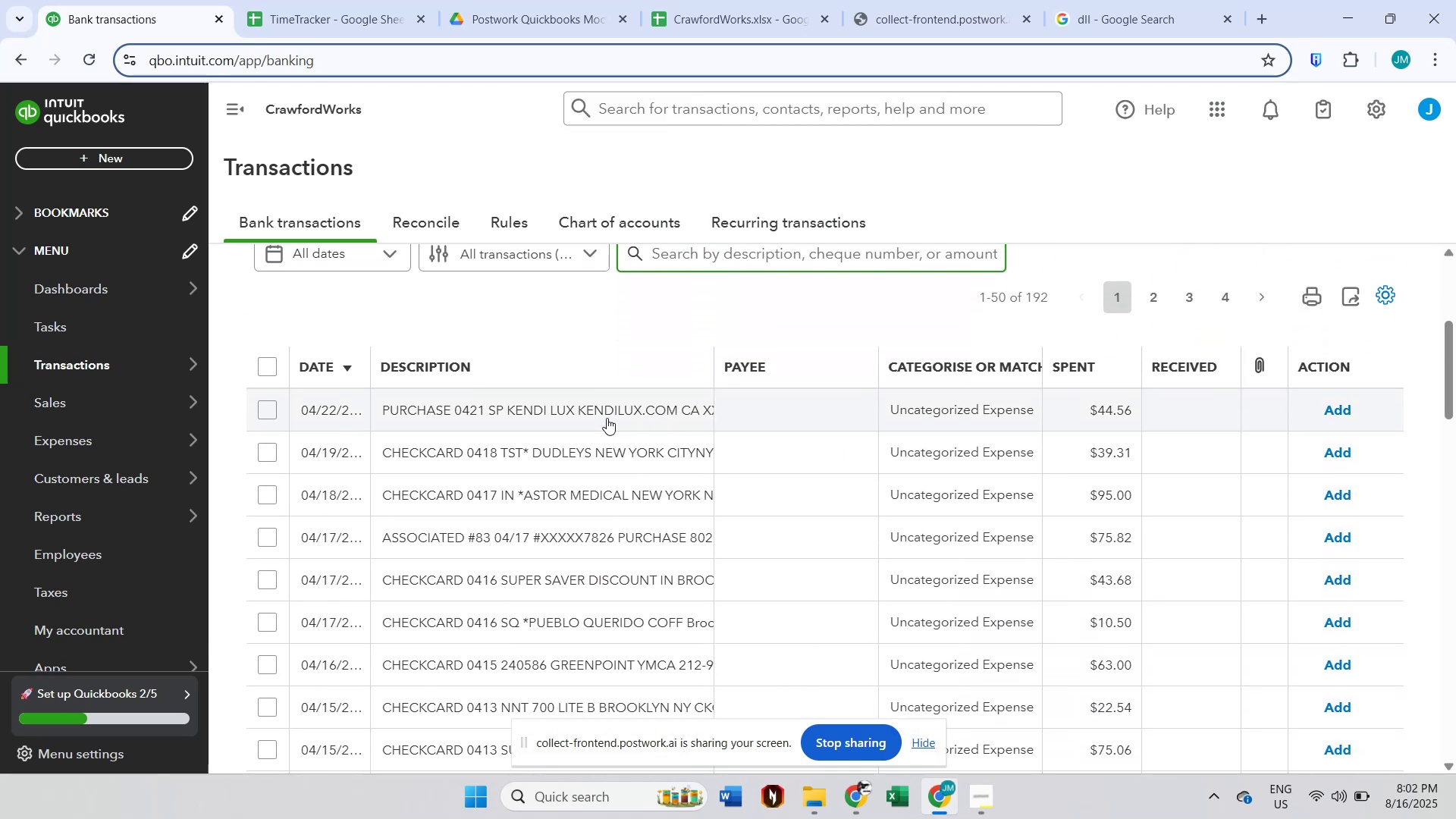 
left_click([575, 406])
 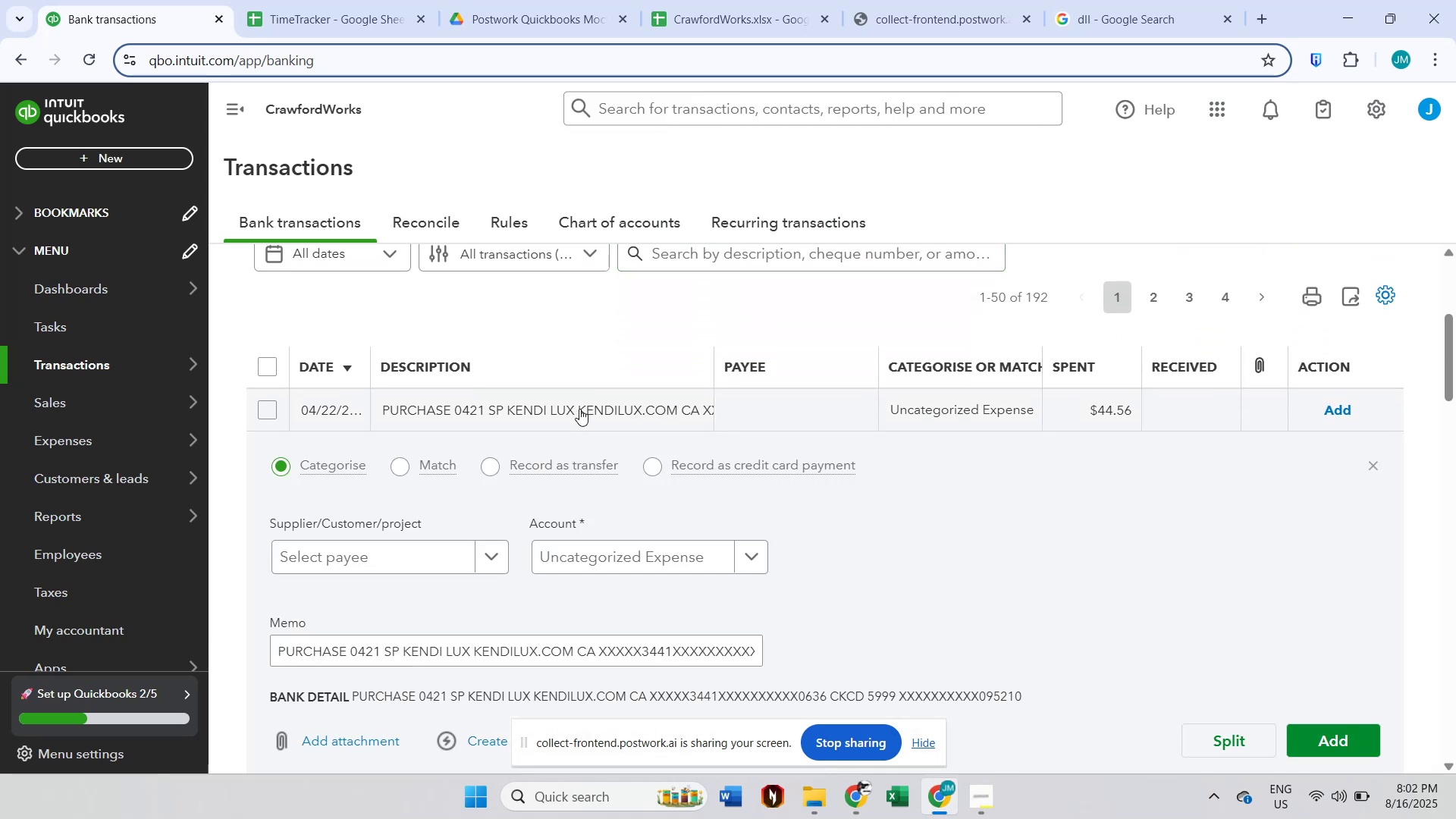 
scroll: coordinate [584, 428], scroll_direction: down, amount: 2.0
 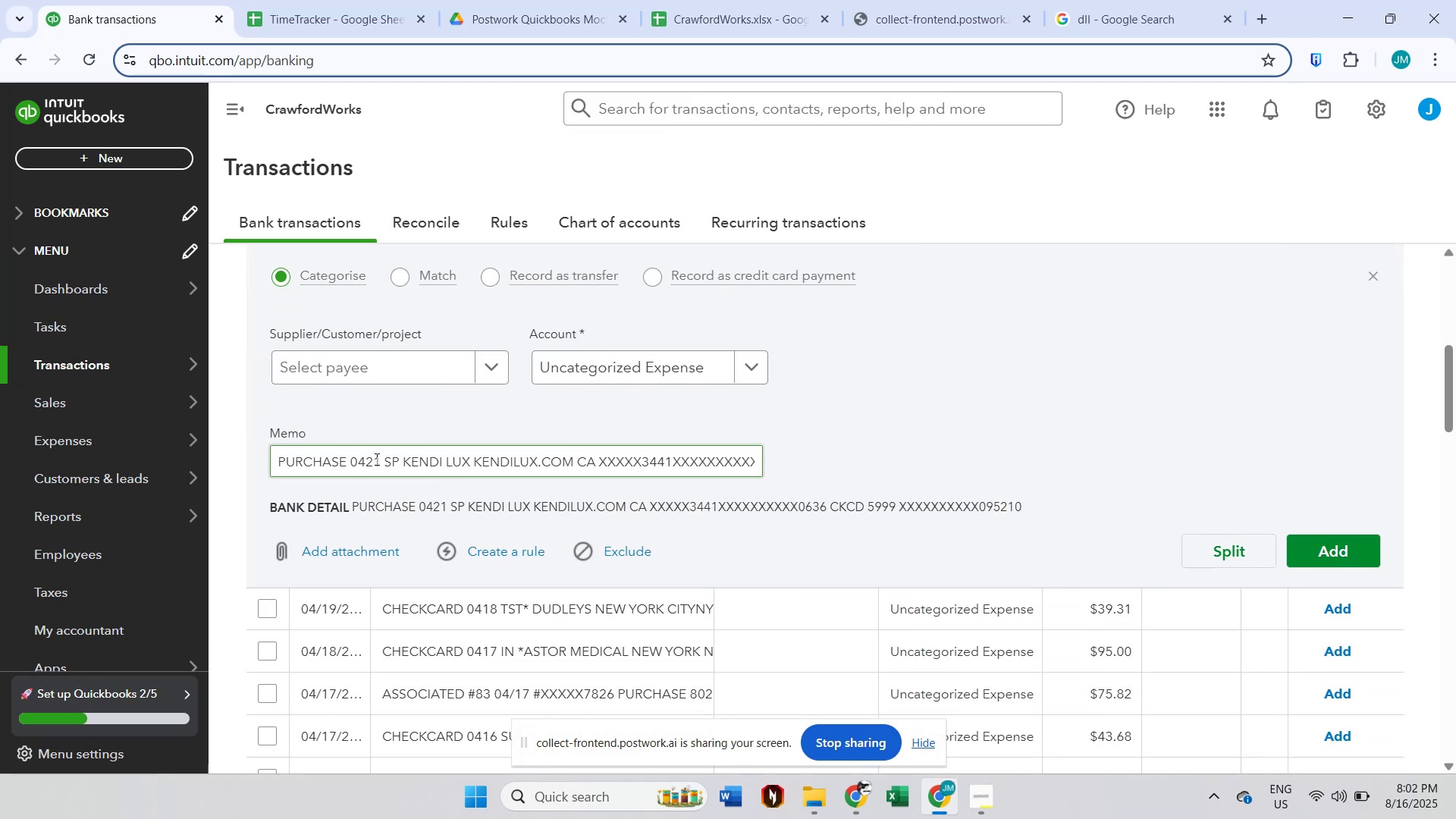 
left_click_drag(start_coordinate=[384, 459], to_coordinate=[488, 459])
 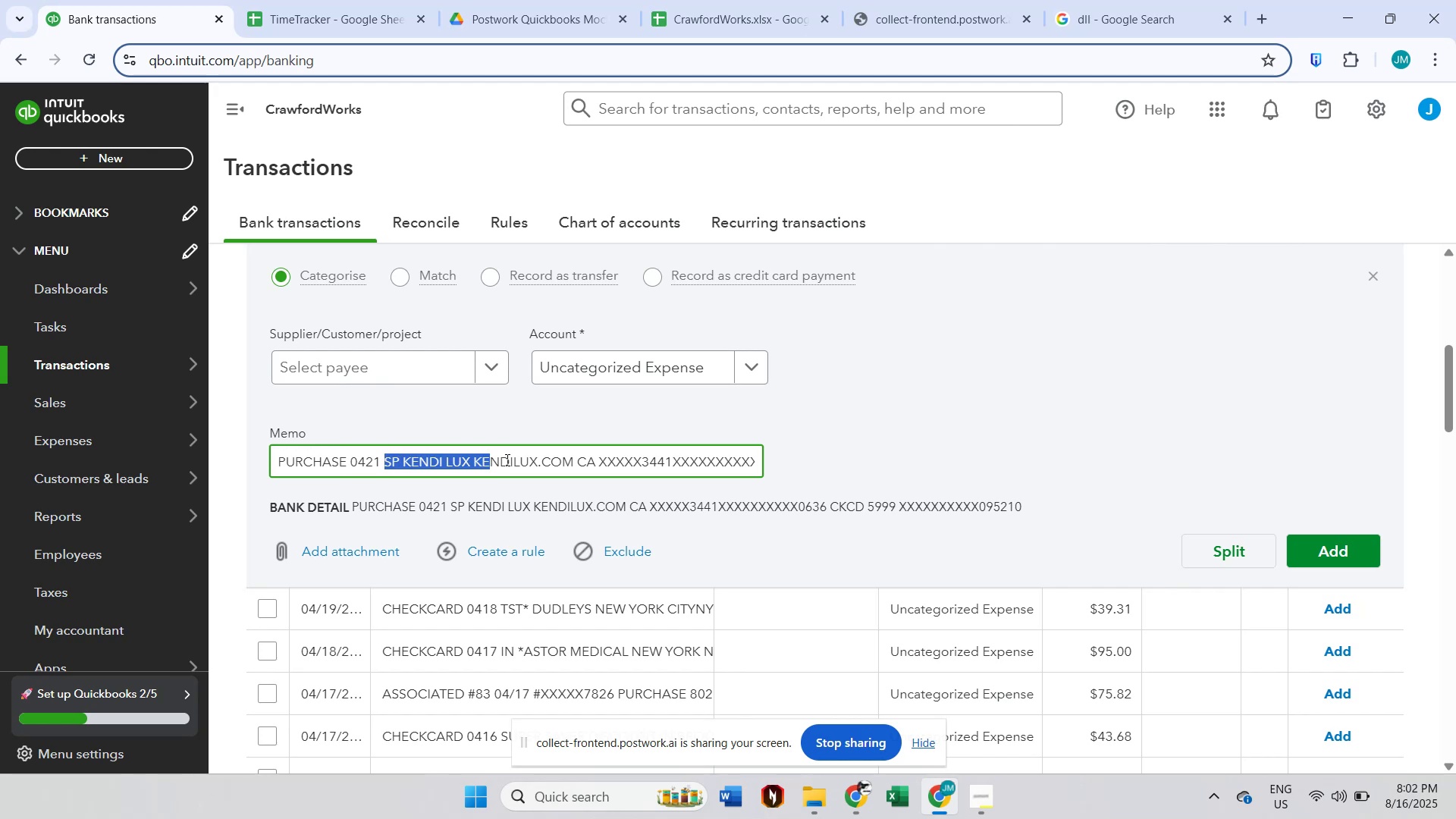 
double_click([506, 460])
 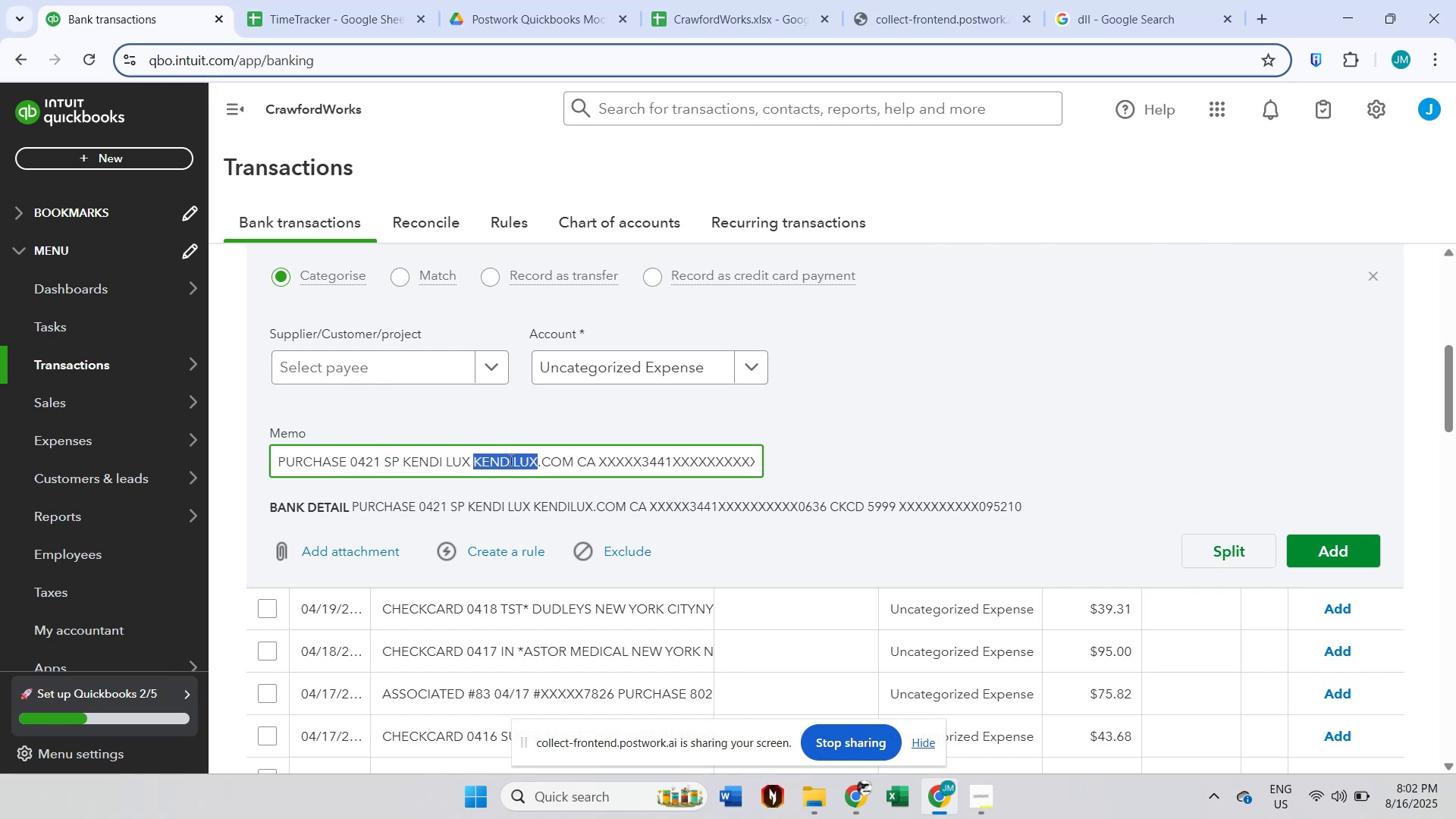 
hold_key(key=ShiftLeft, duration=0.77)
left_click([578, 460])
 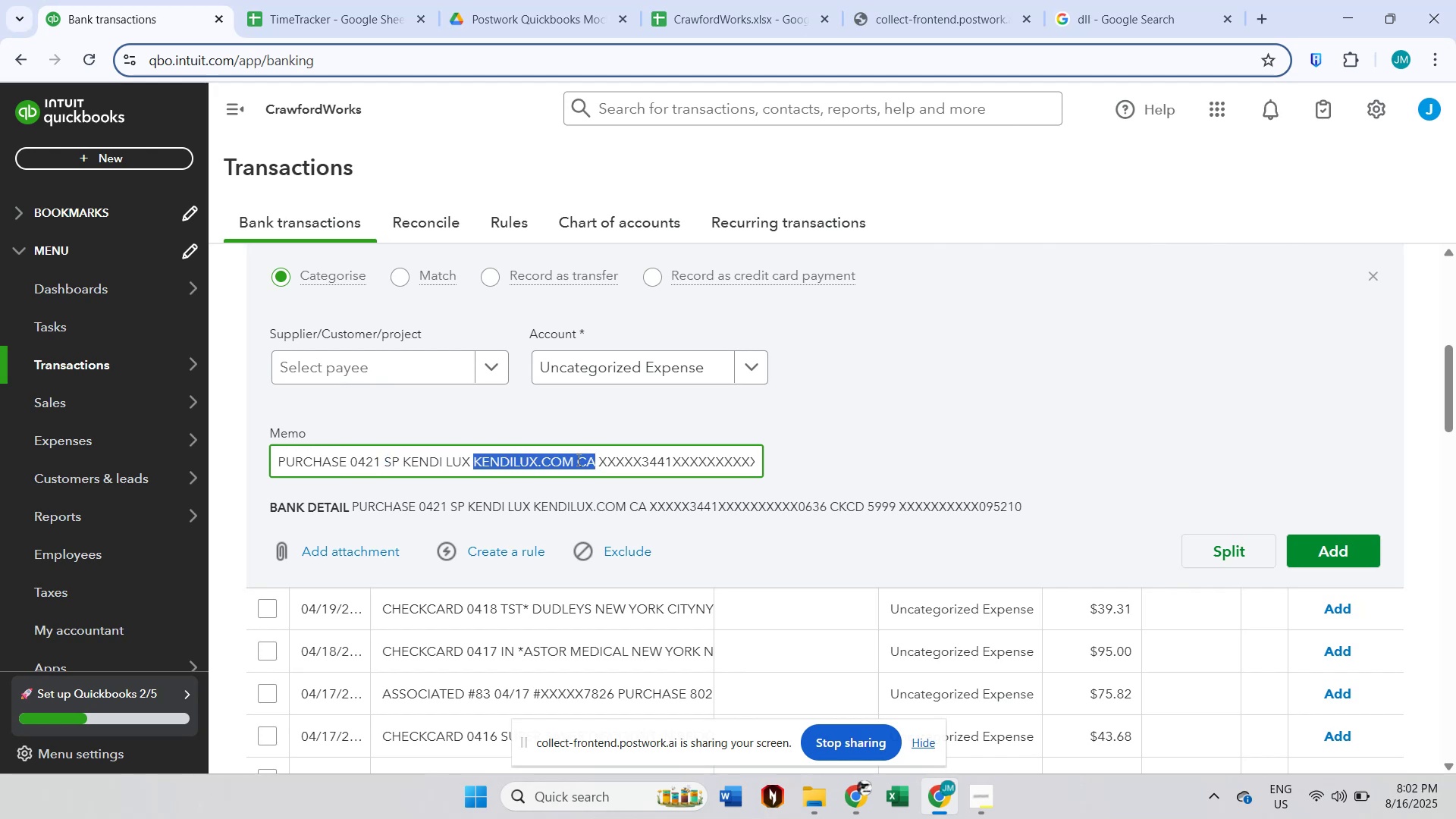 
key(Control+C)
 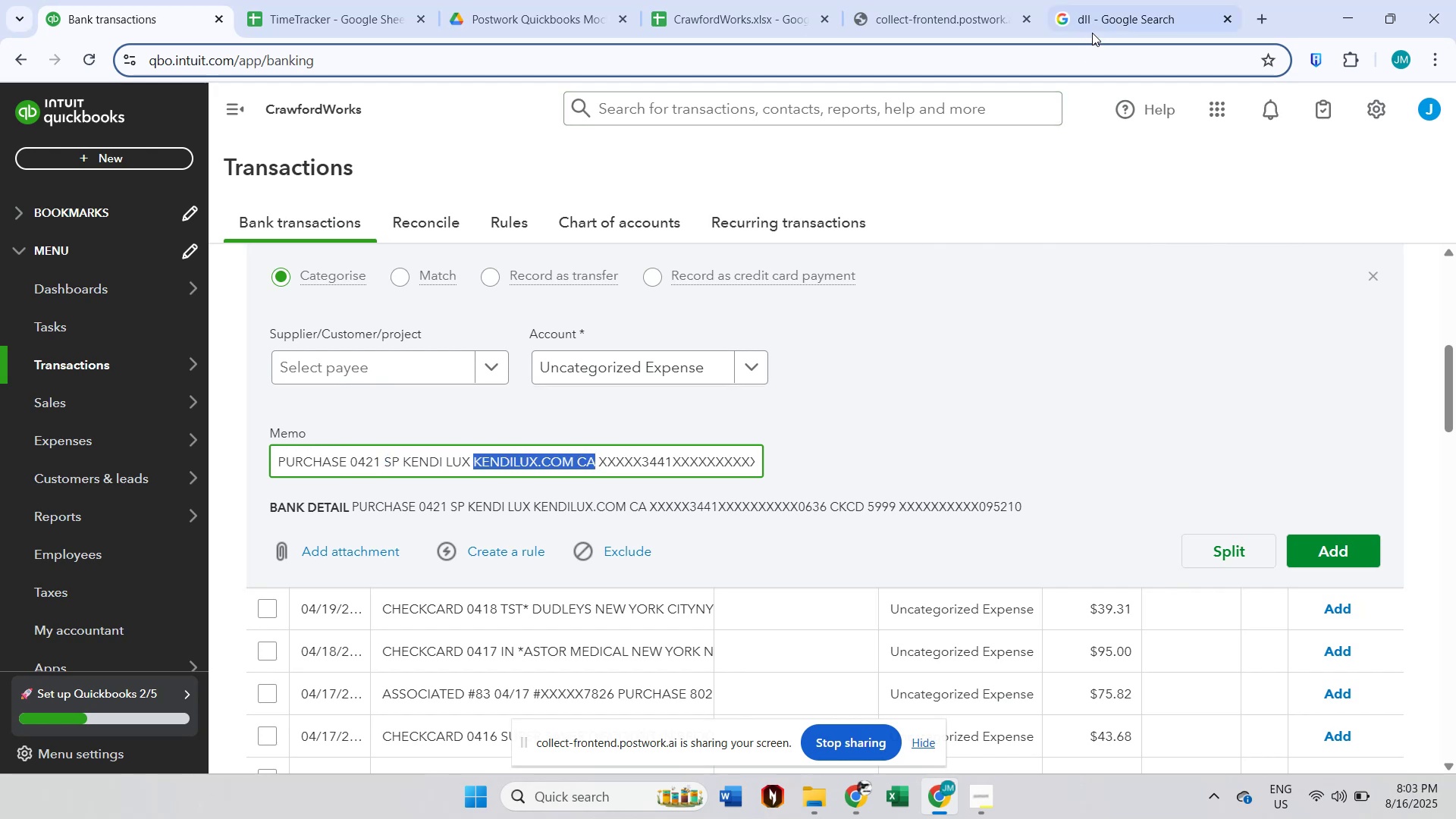 
left_click([1100, 28])
 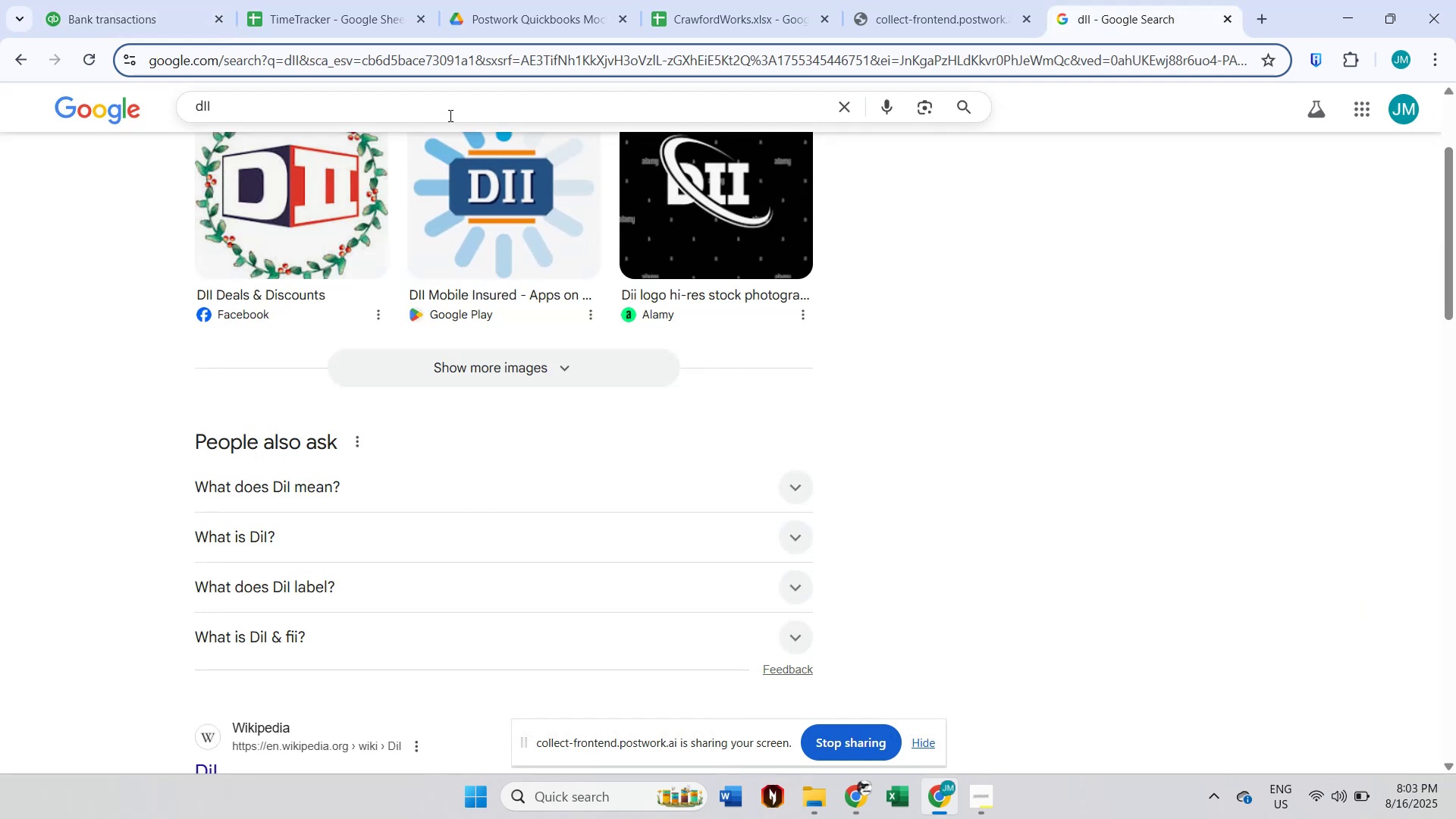 
left_click([450, 95])
 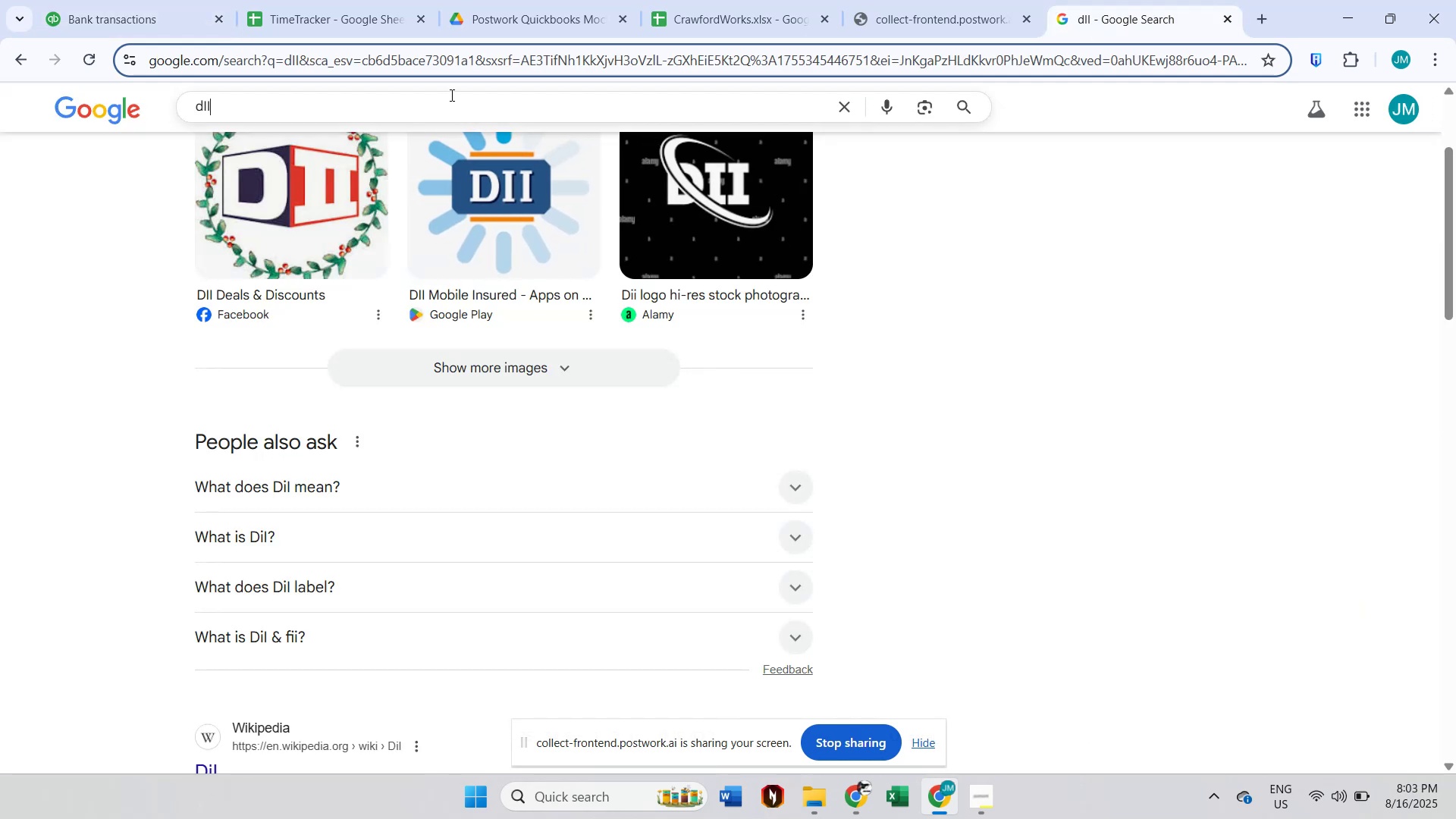 
key(Control+A)
 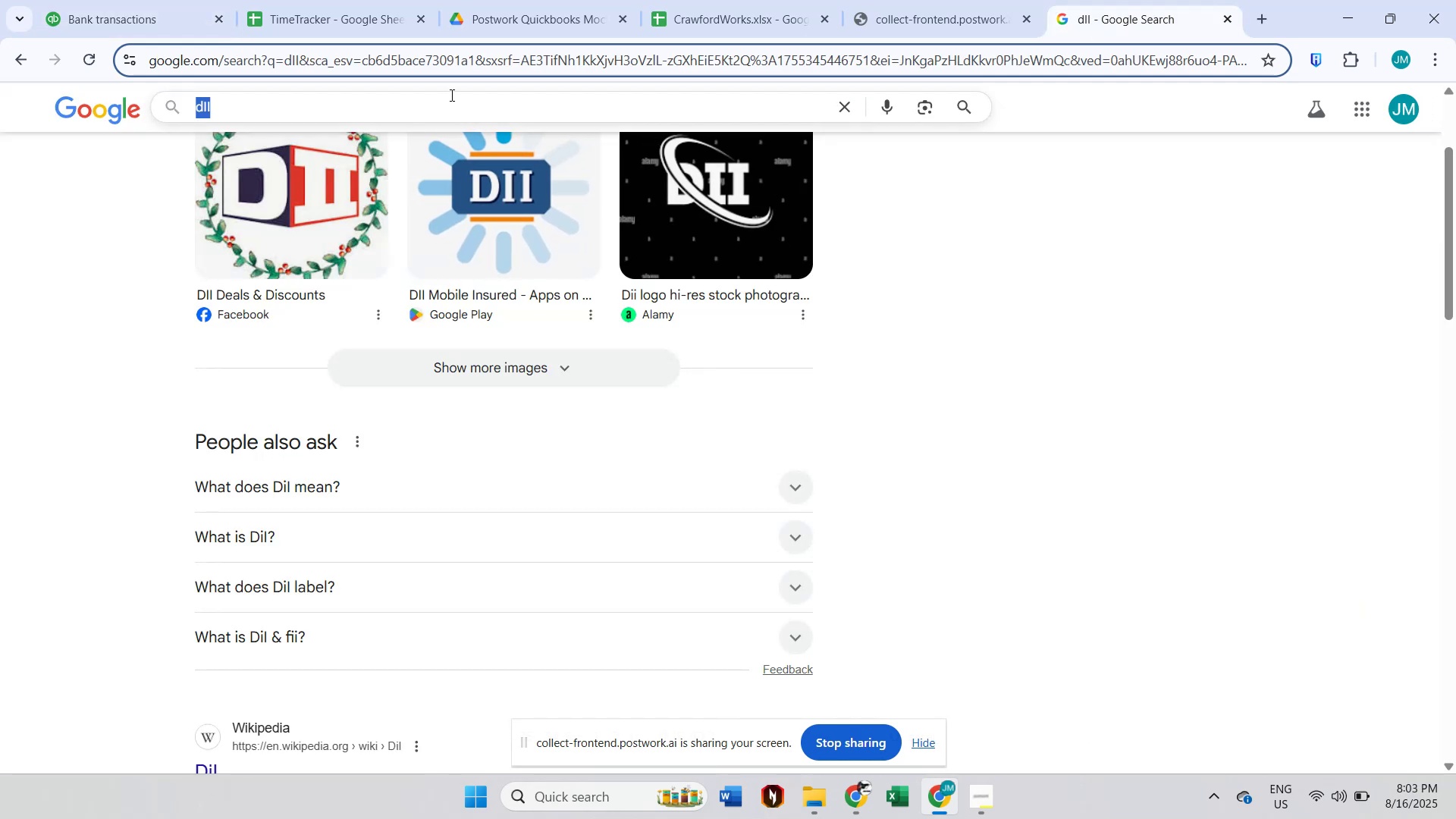 
key(Control+V)
 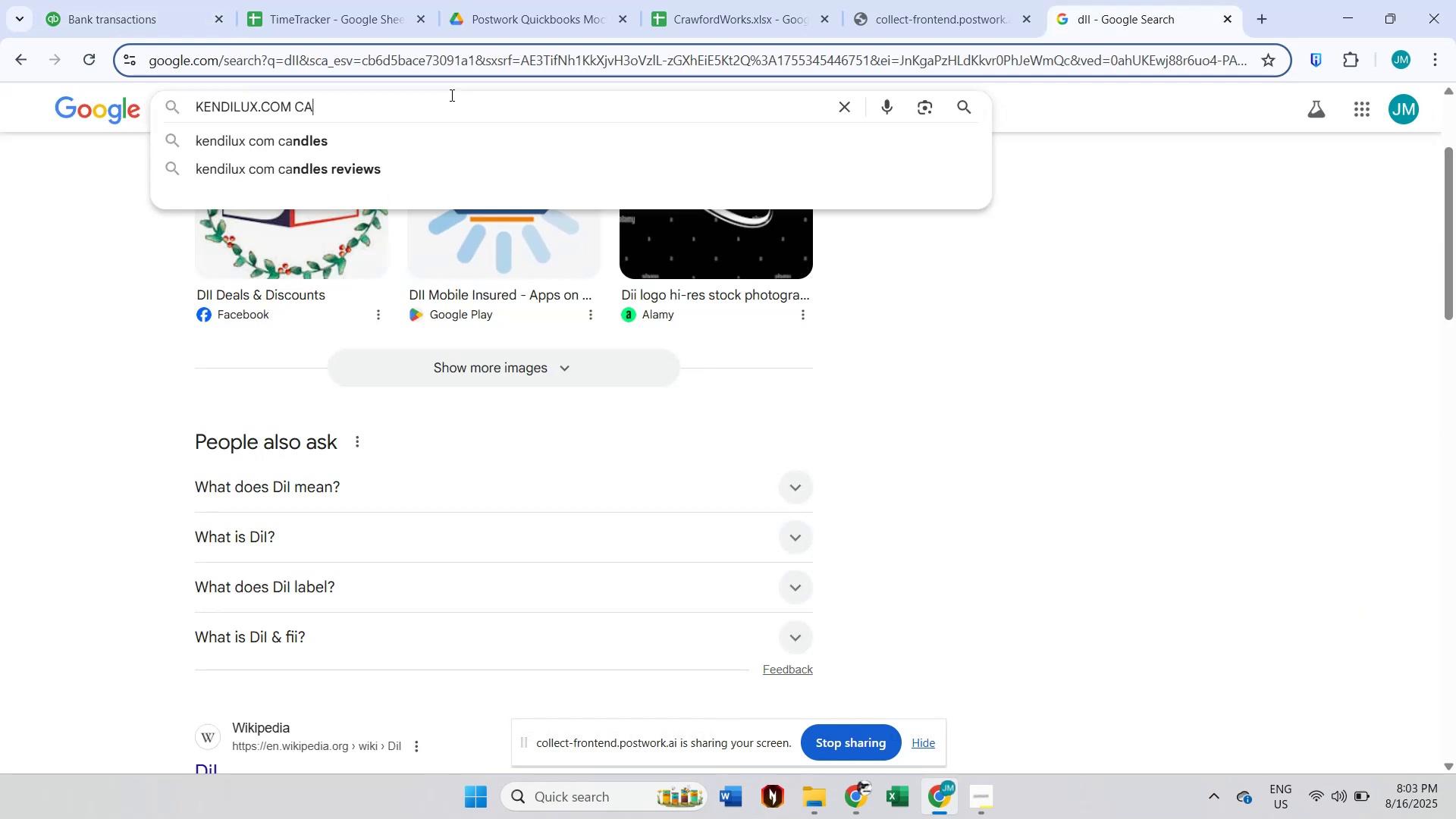 
key(Enter)
 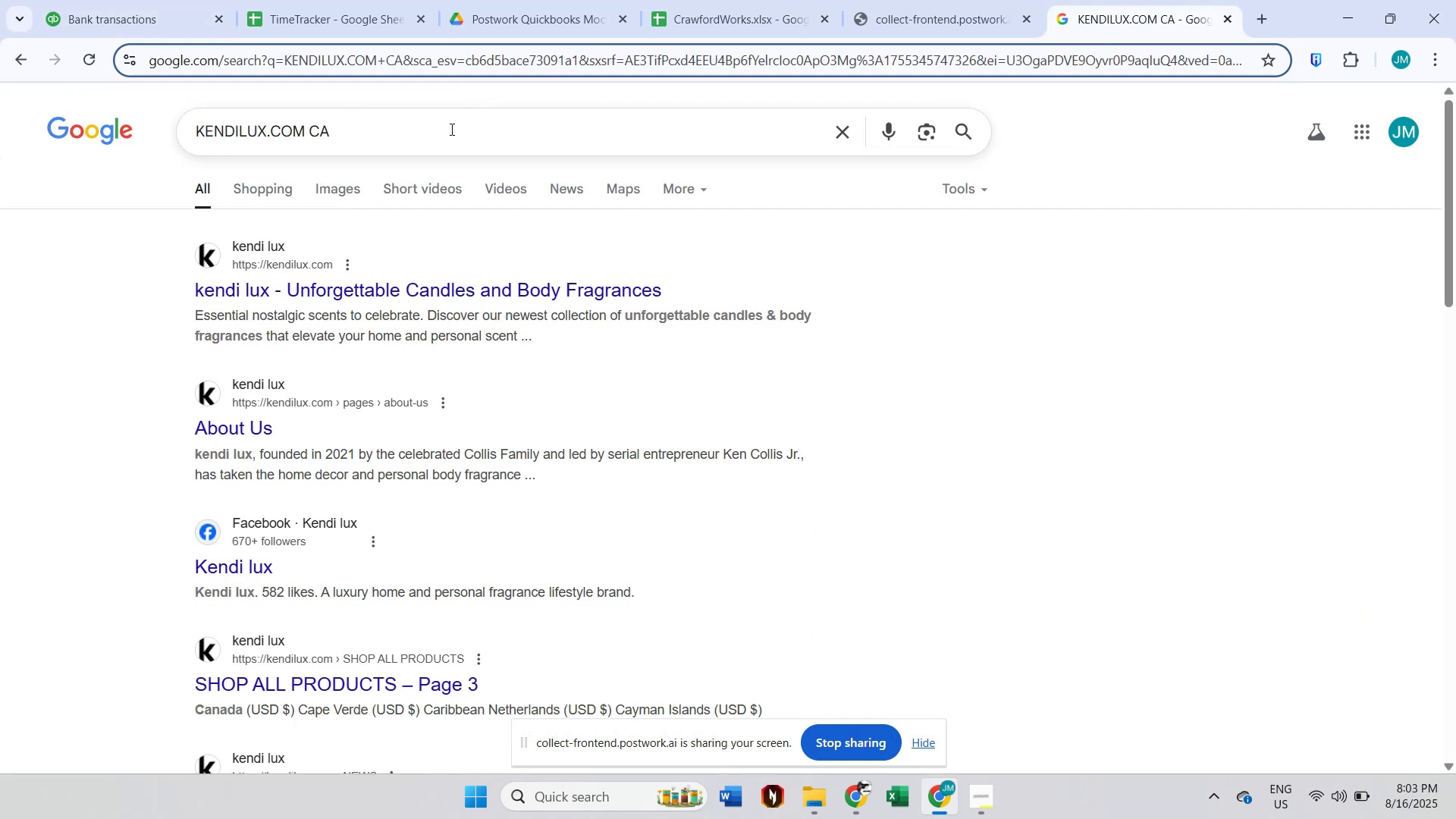 
wait(8.36)
 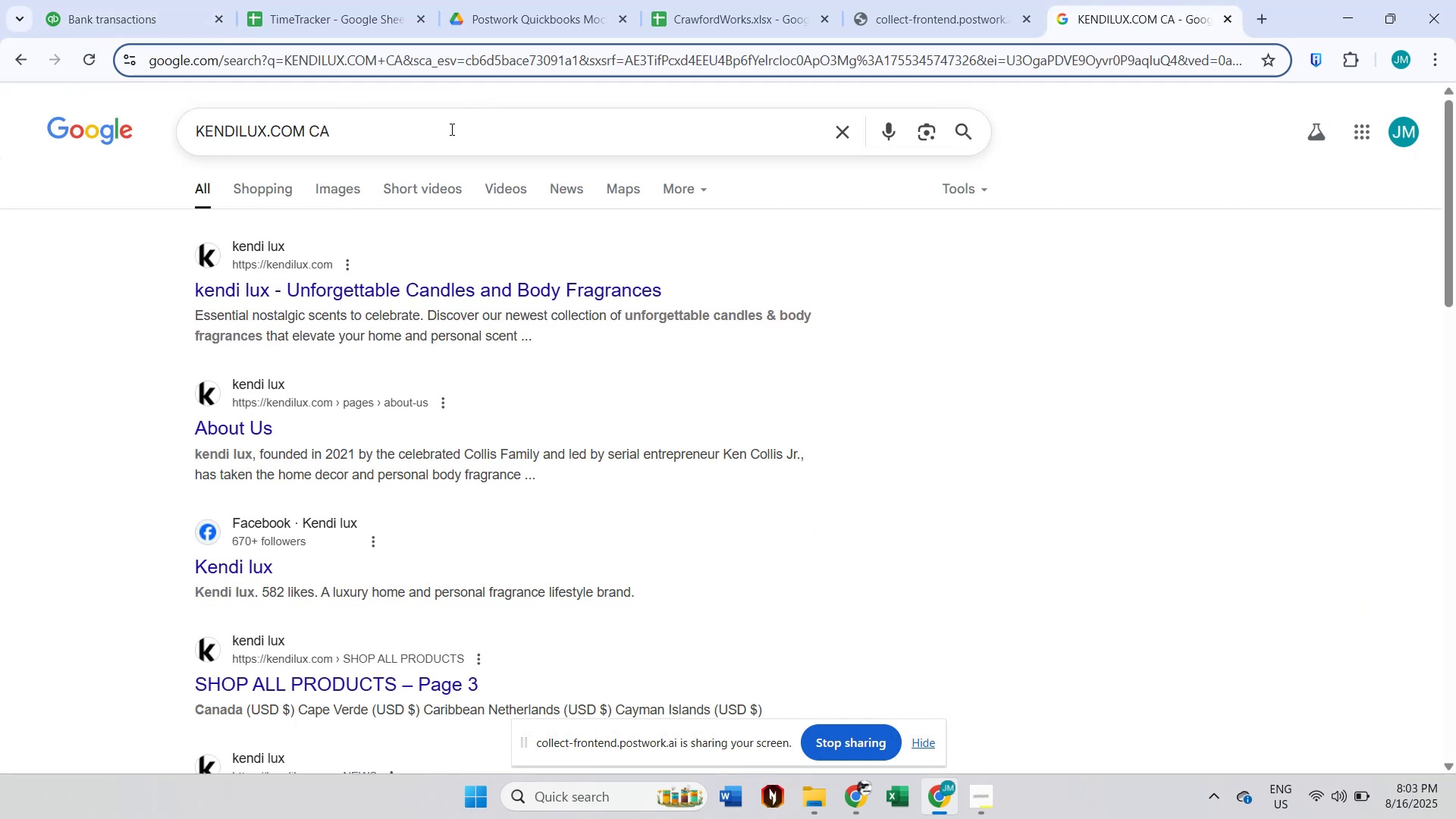 
left_click([155, 11])
 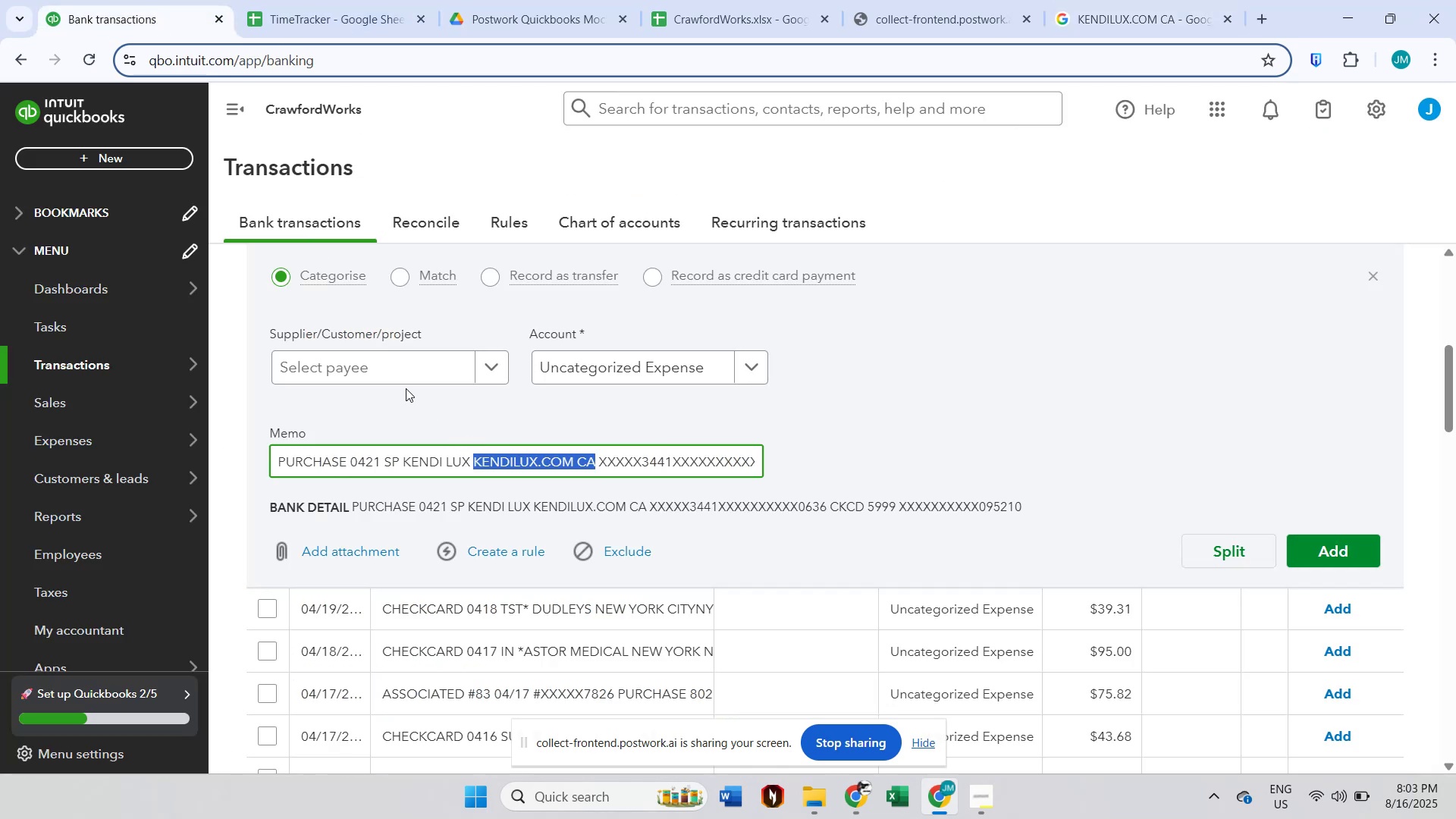 
left_click([1207, 0])
 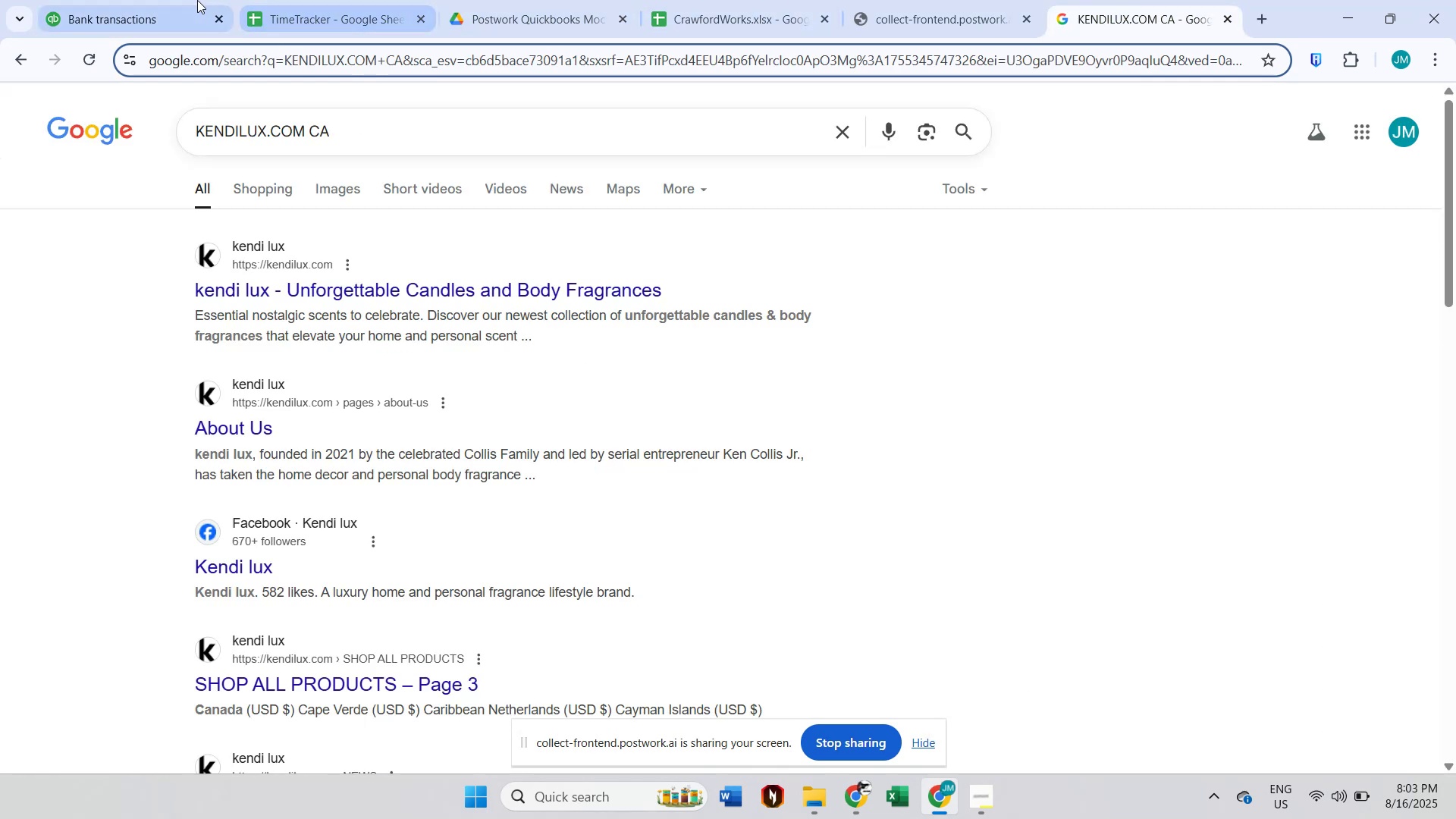 
left_click([178, 0])
 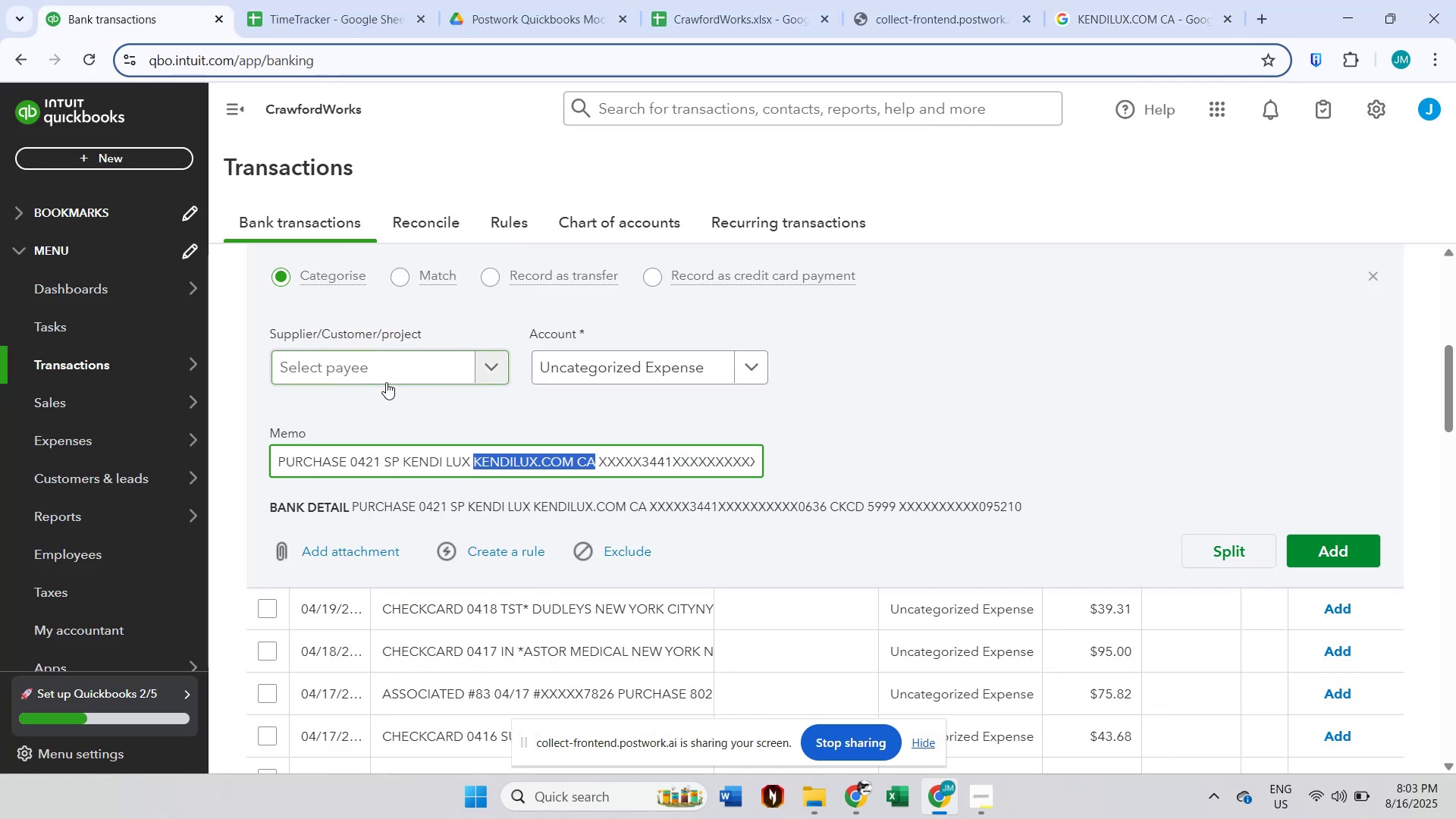 
left_click([398, 375])
 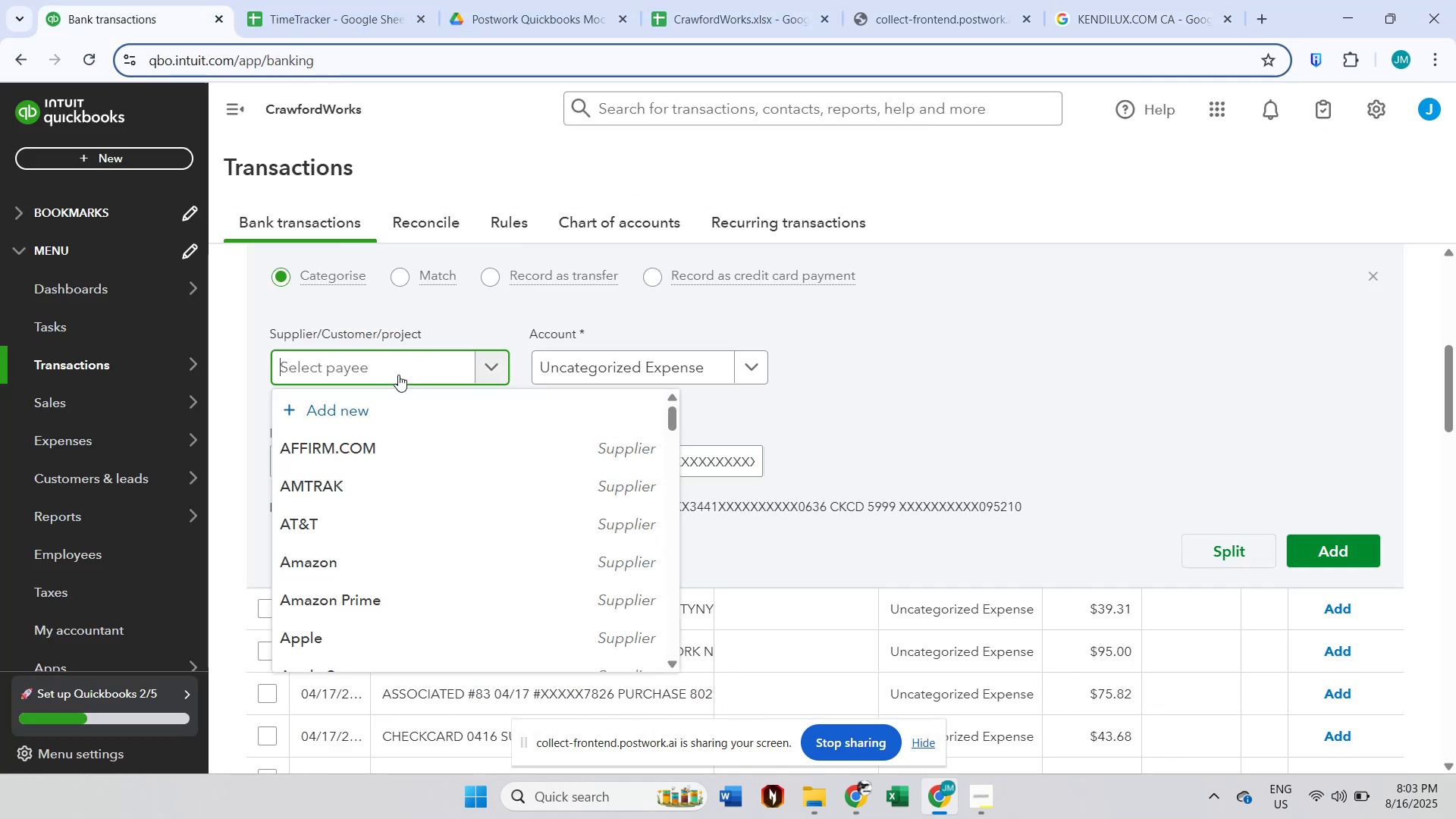 
type(Kendi Lux)
 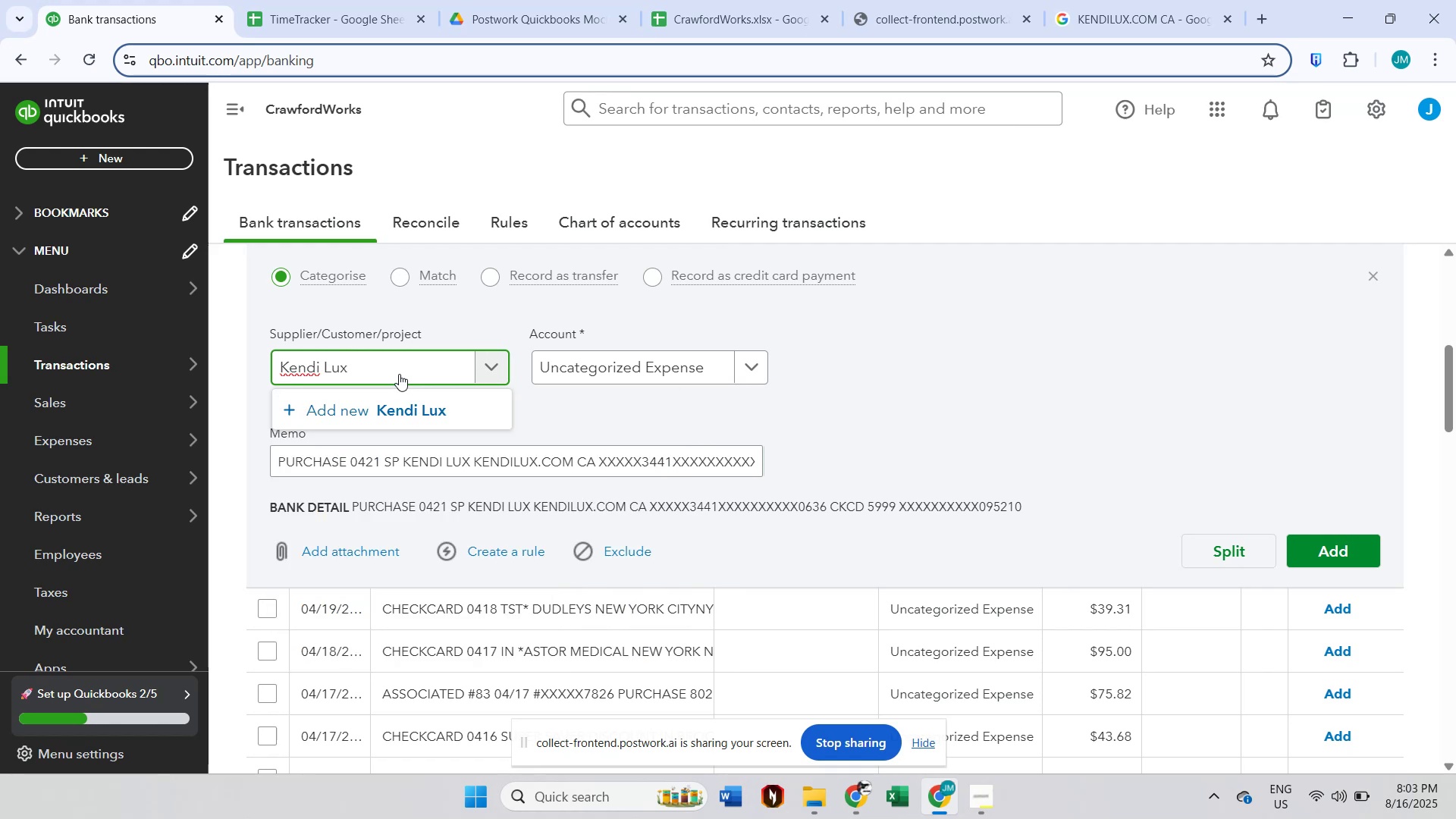 
left_click([400, 395])
 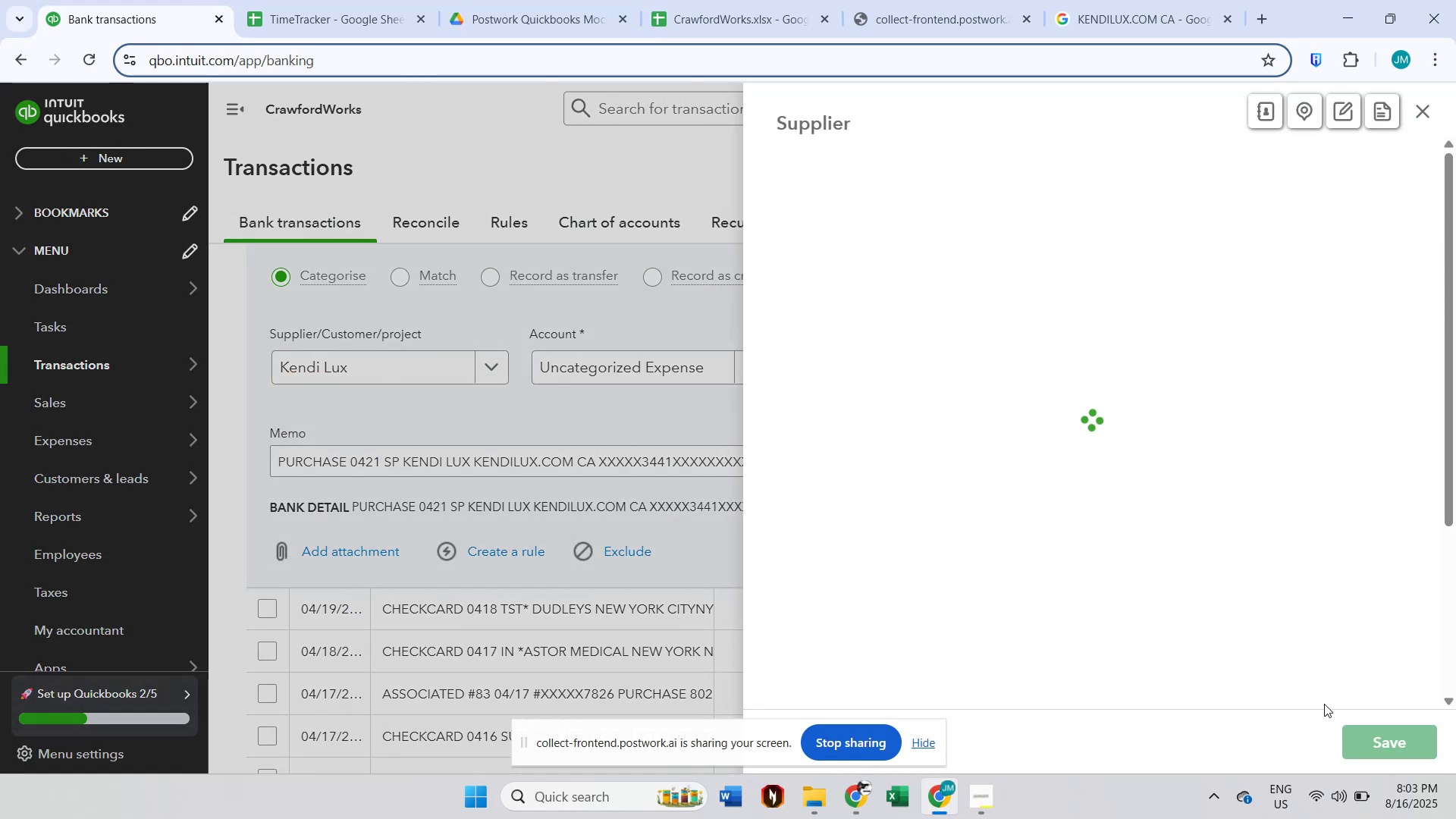 
left_click([1380, 736])
 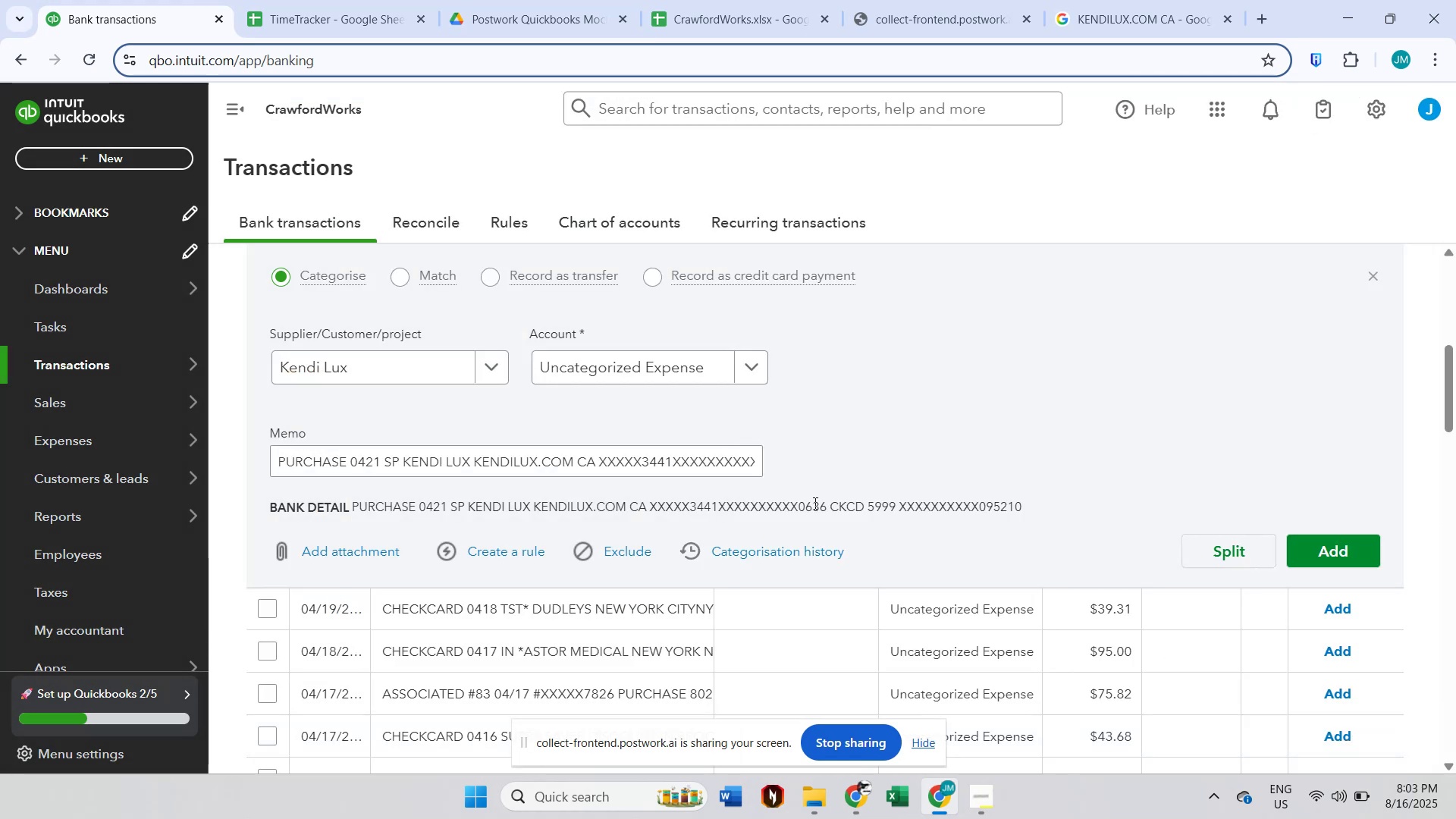 
left_click([664, 362])
 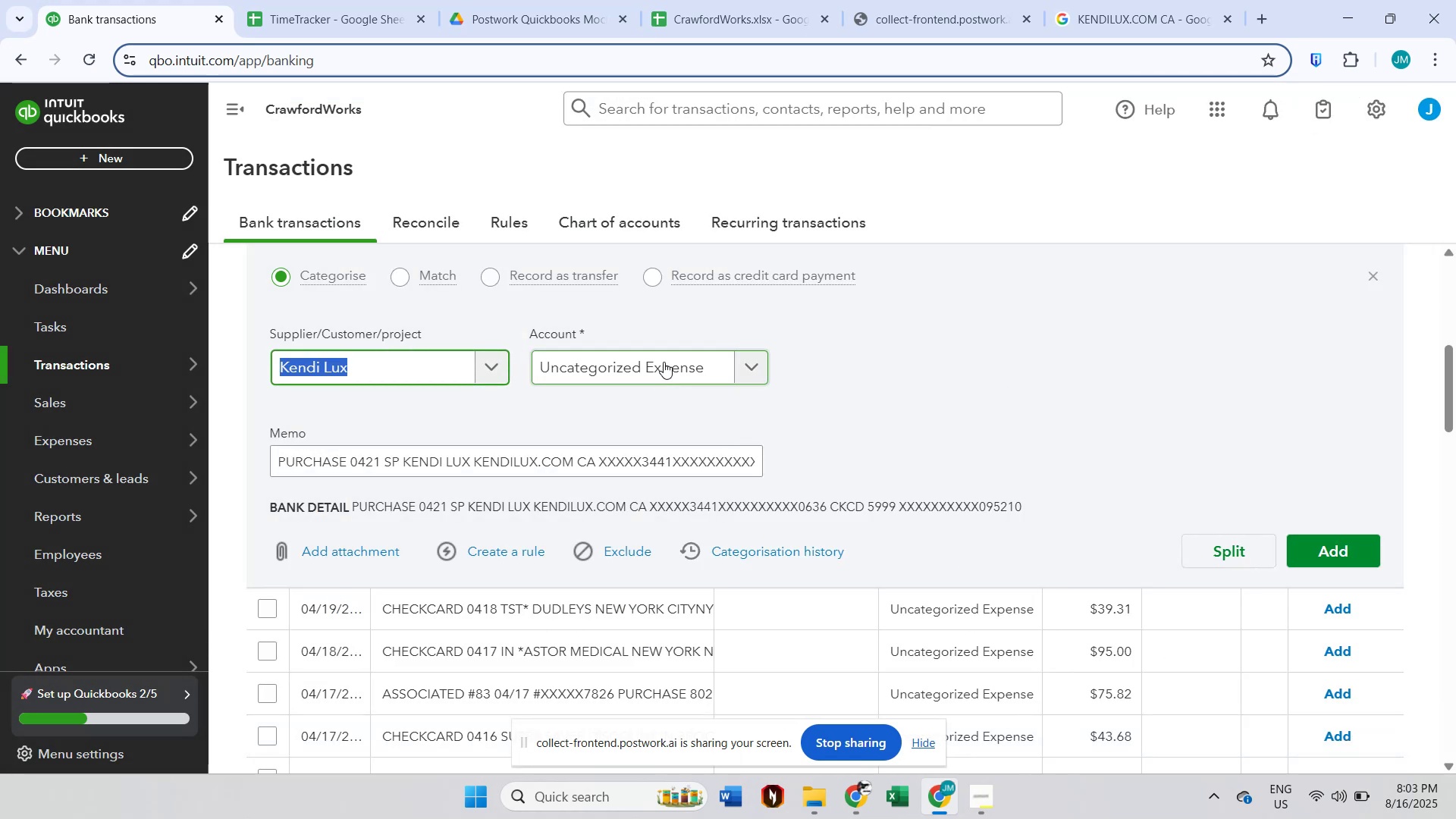 
left_click([664, 362])
 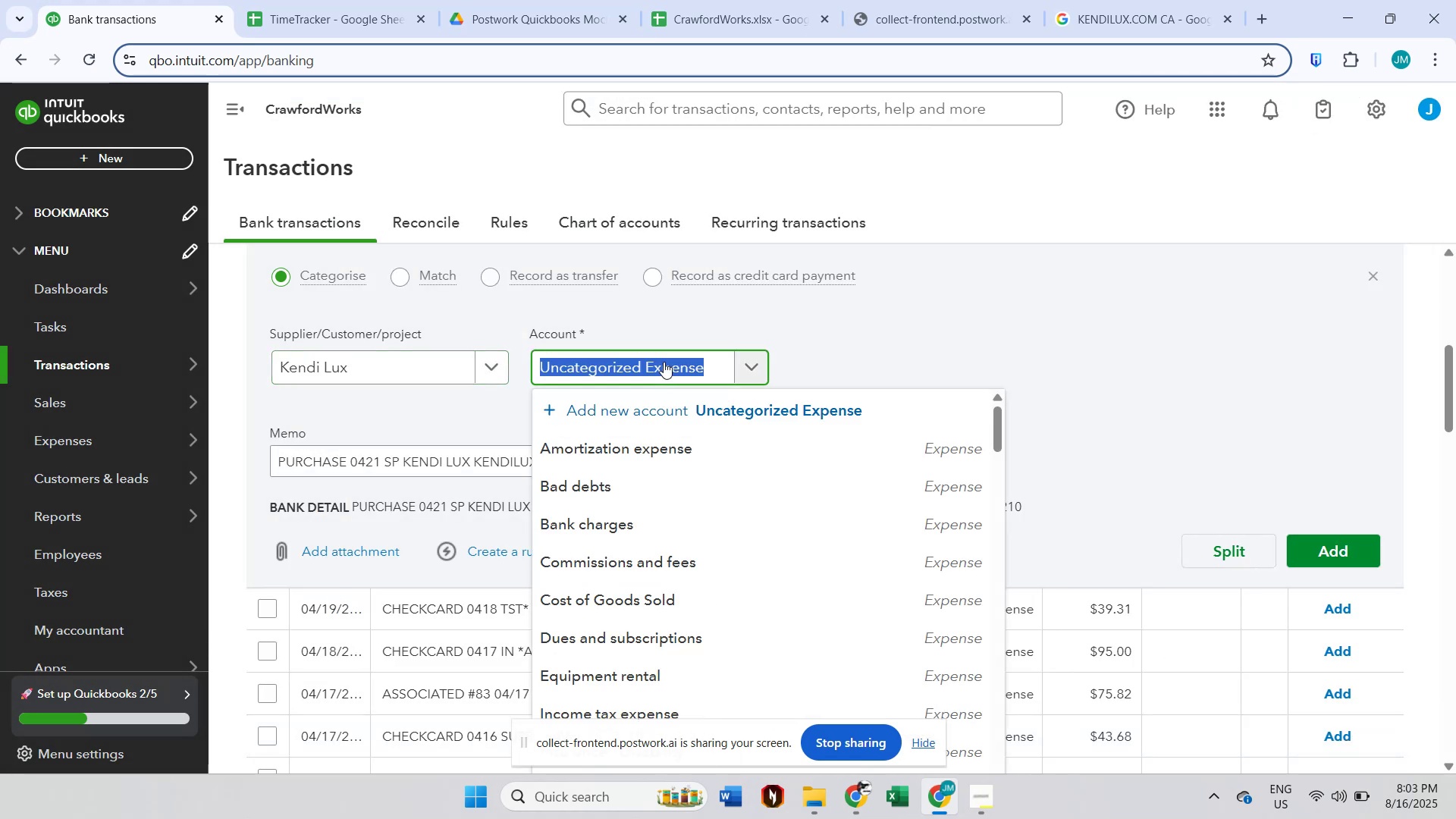 
type(other)
 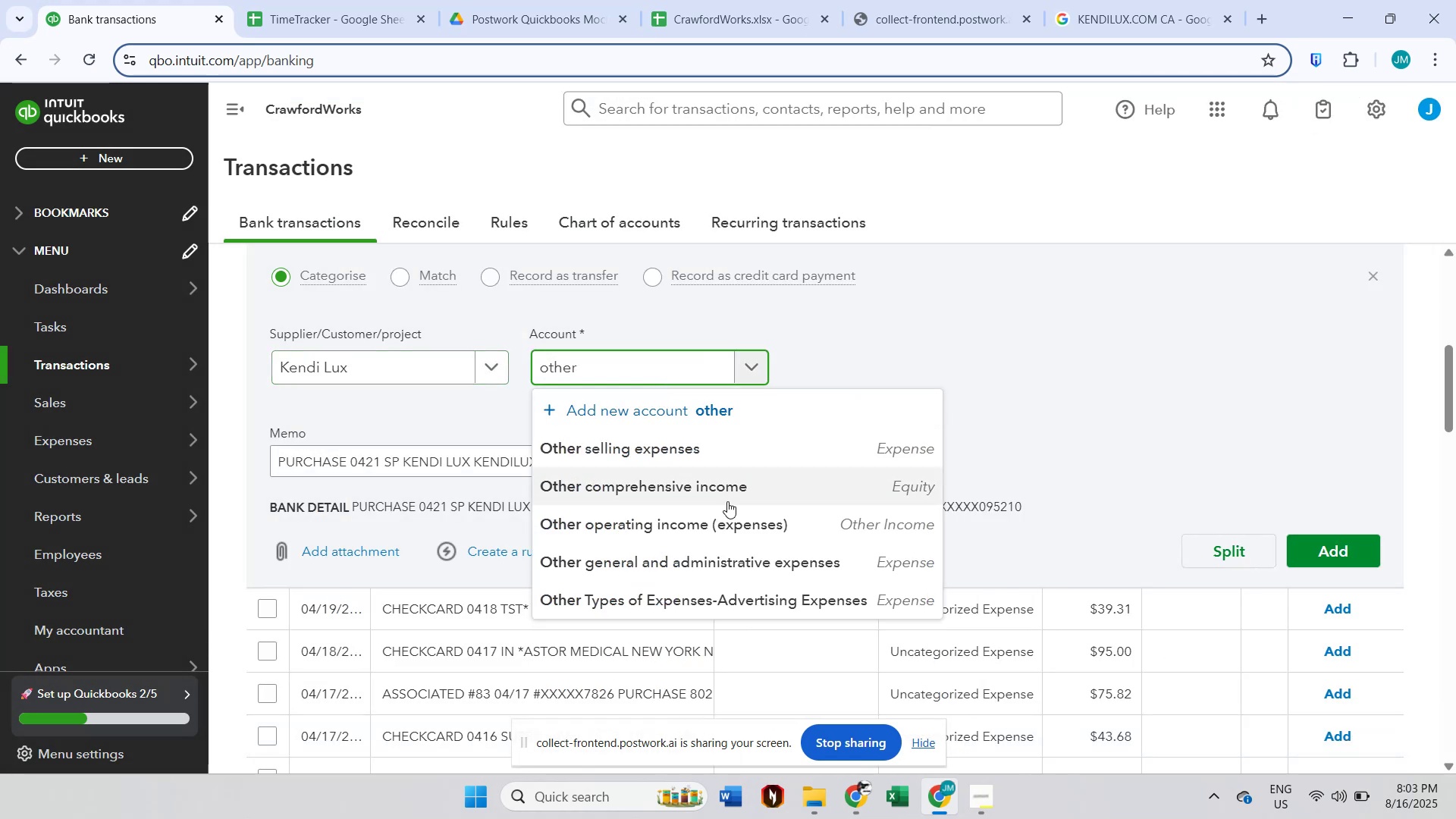 
left_click([710, 559])
 